 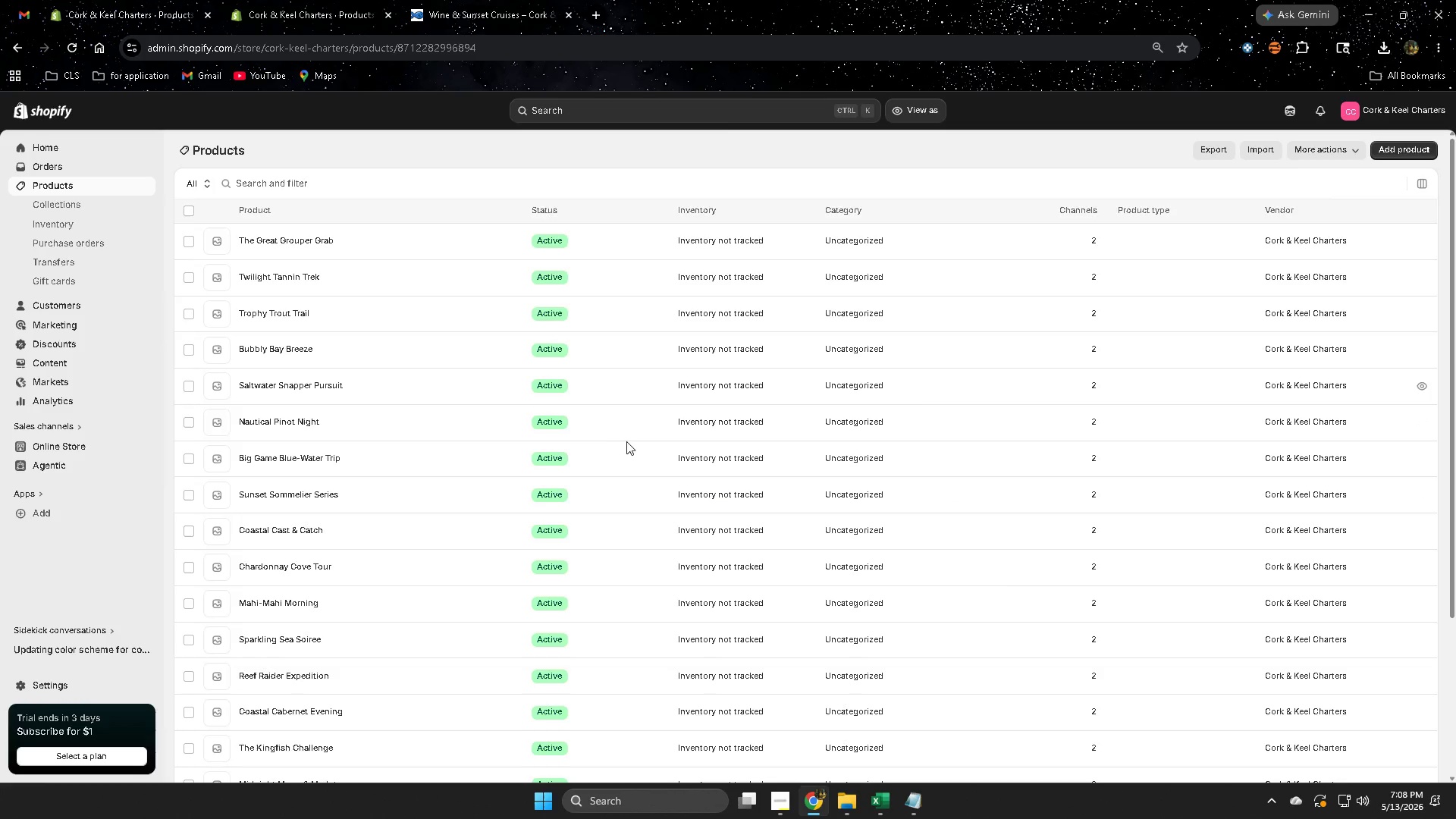 
double_click([592, 211])
 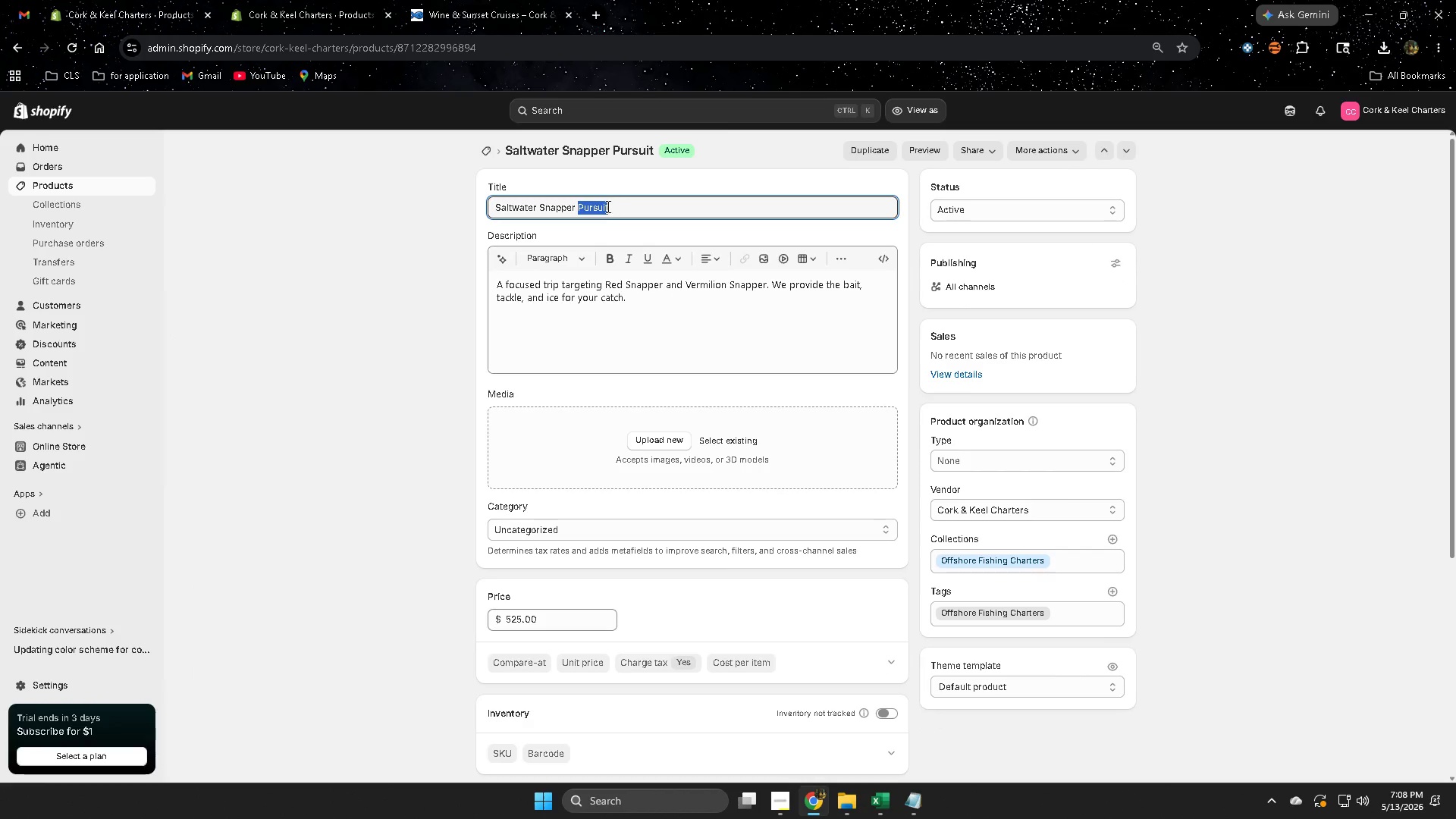 
wait(6.34)
 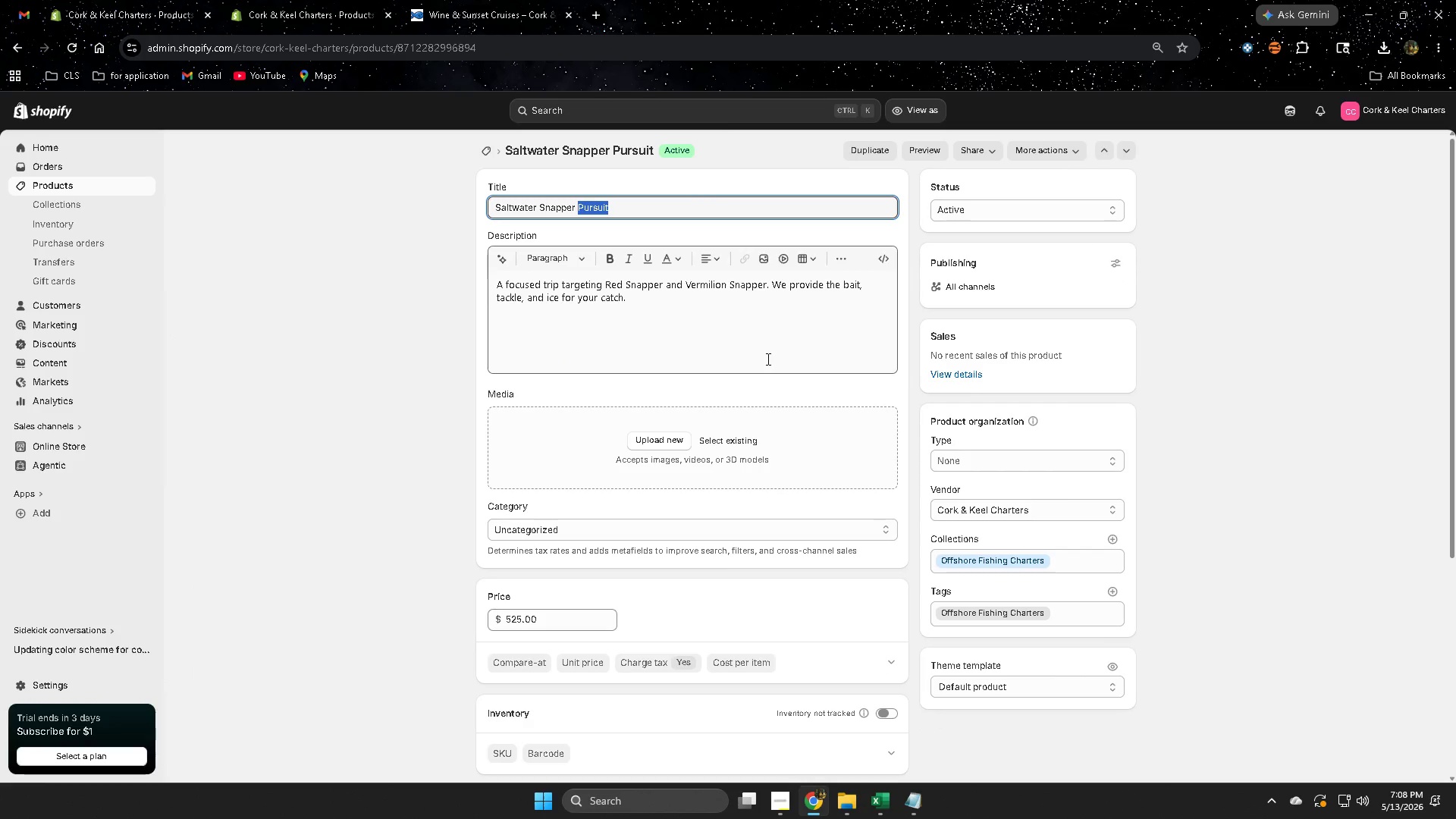 
key(Control+C)
 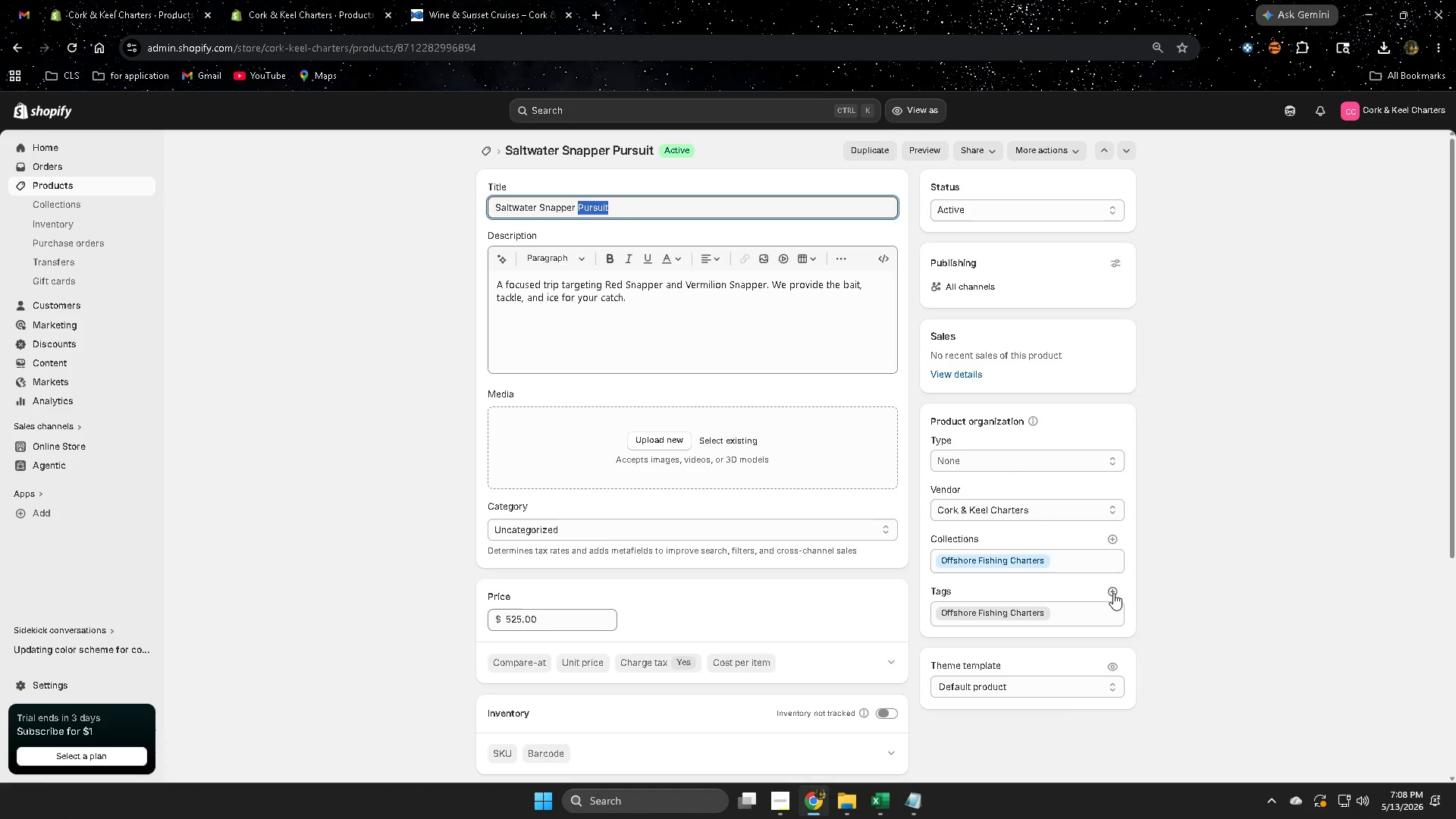 
key(Control+V)
 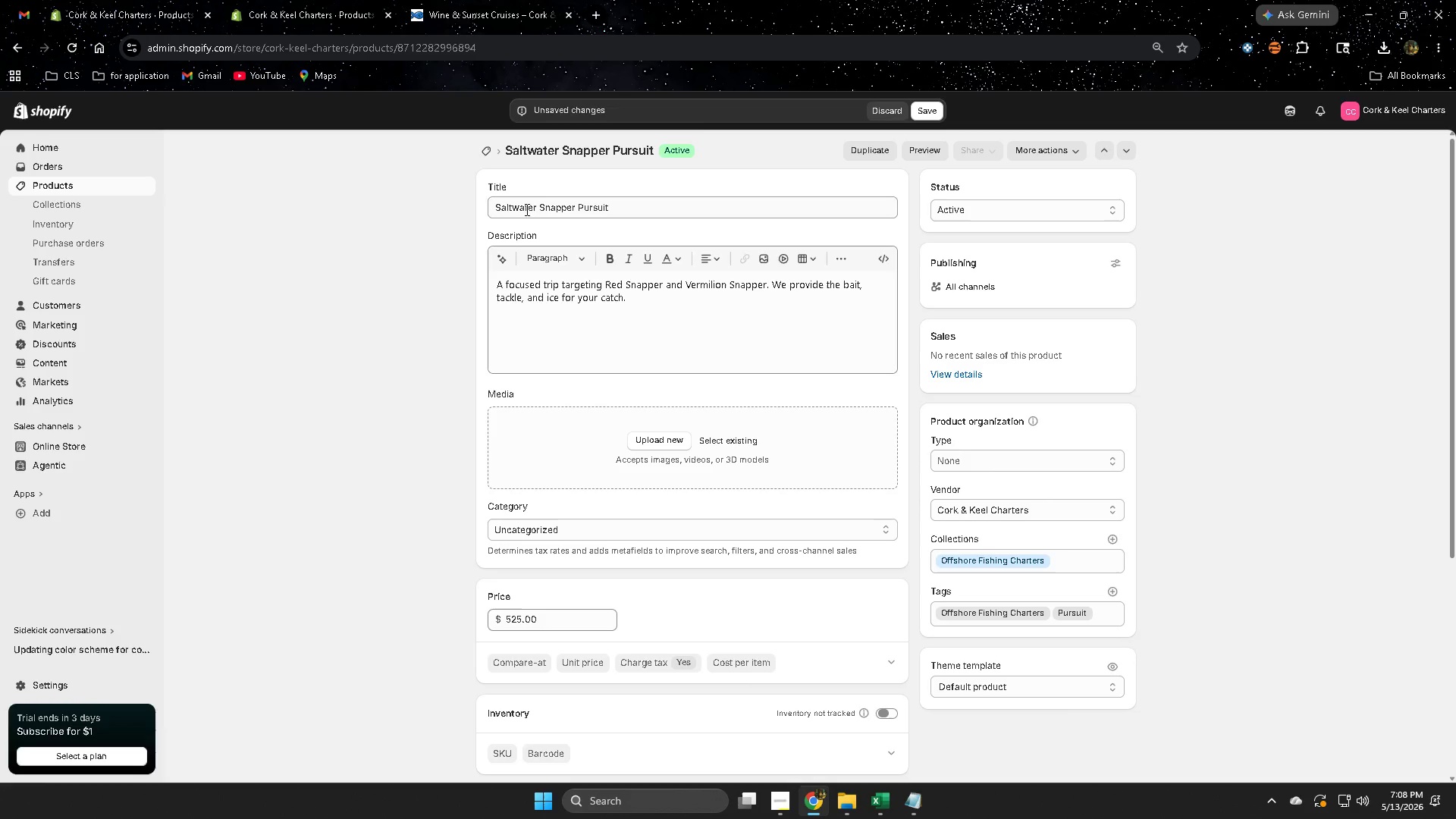 
double_click([549, 212])
 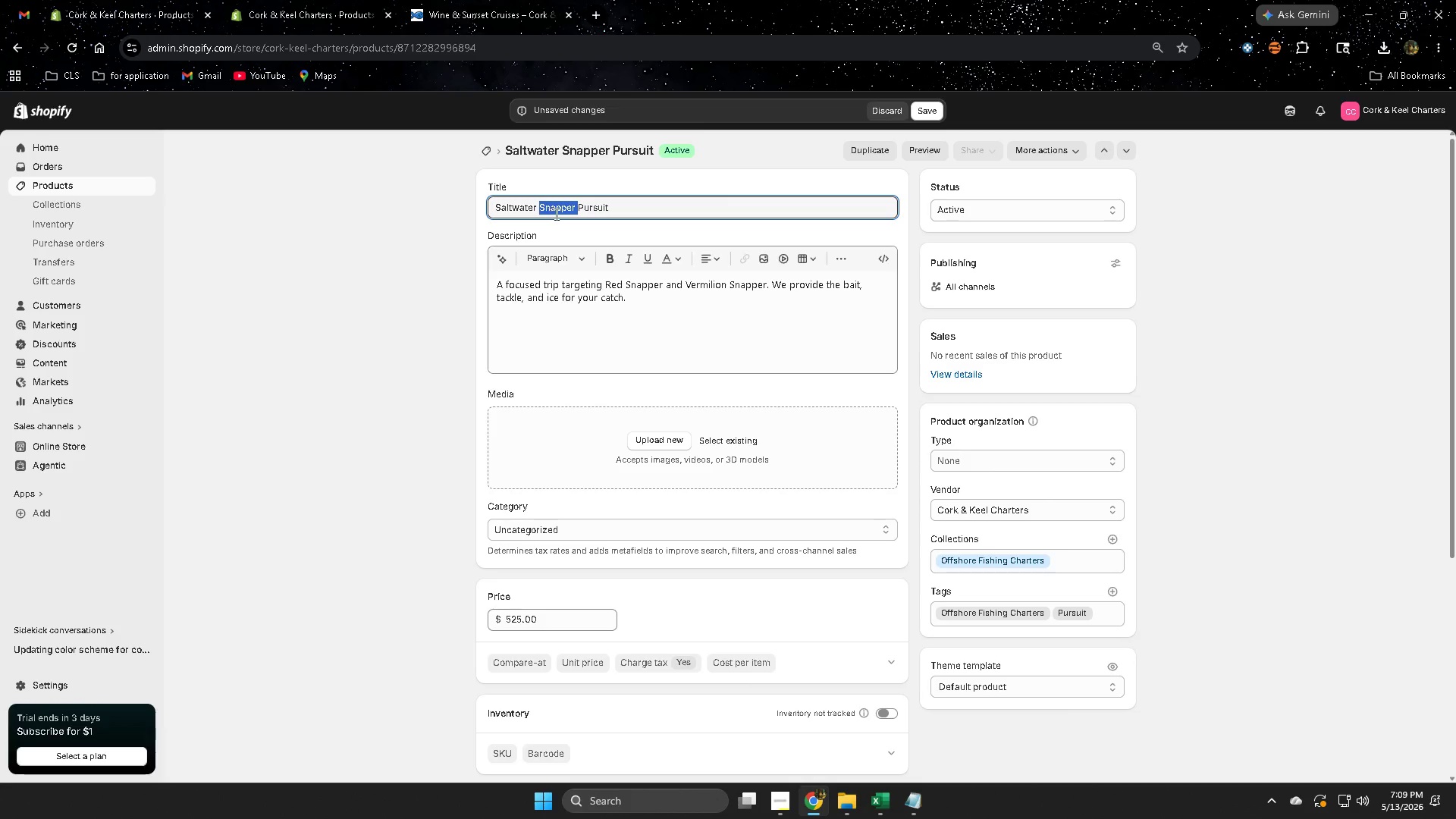 
key(Control+ControlLeft)
 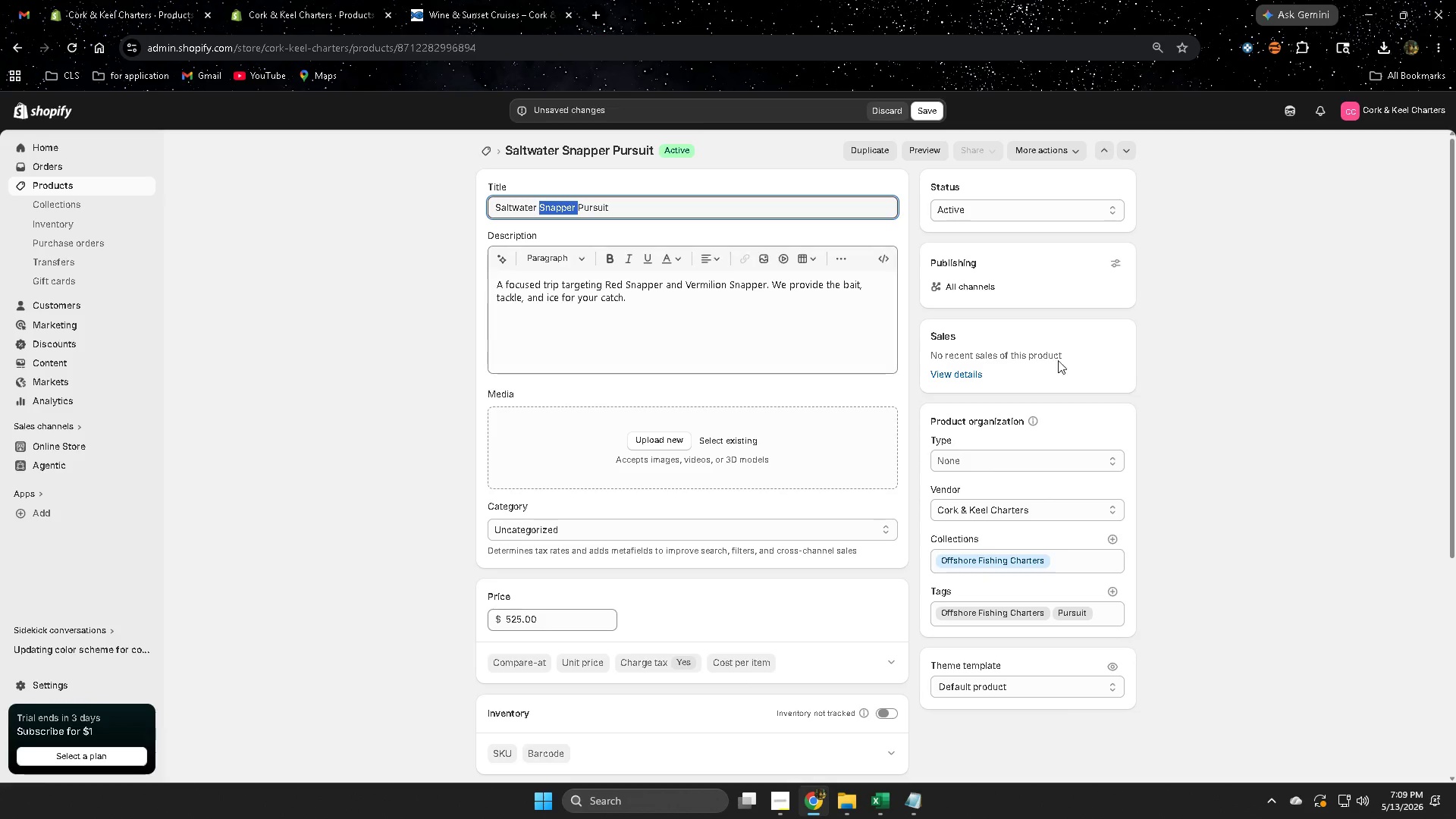 
key(Control+C)
 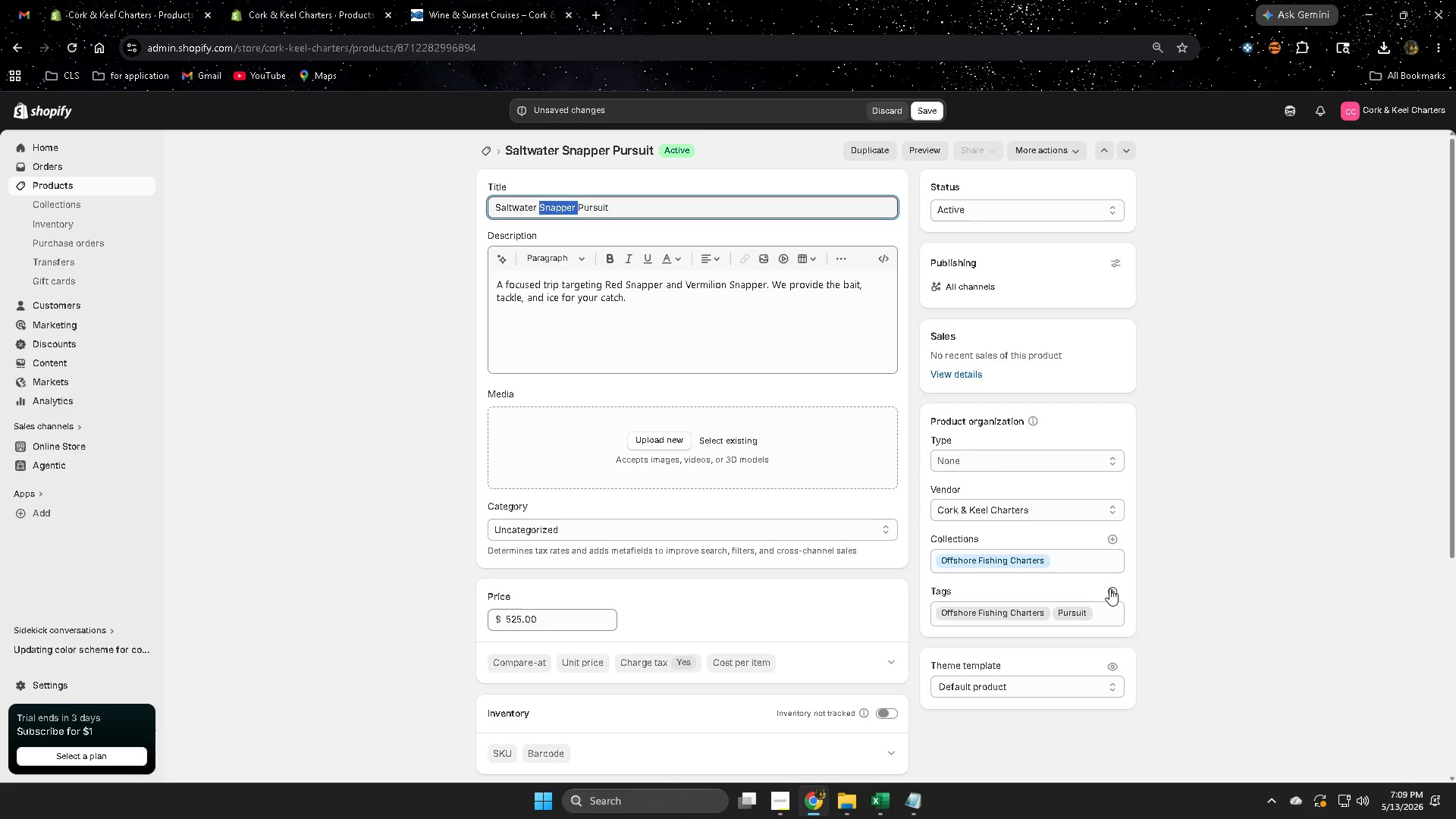 
left_click([1111, 589])
 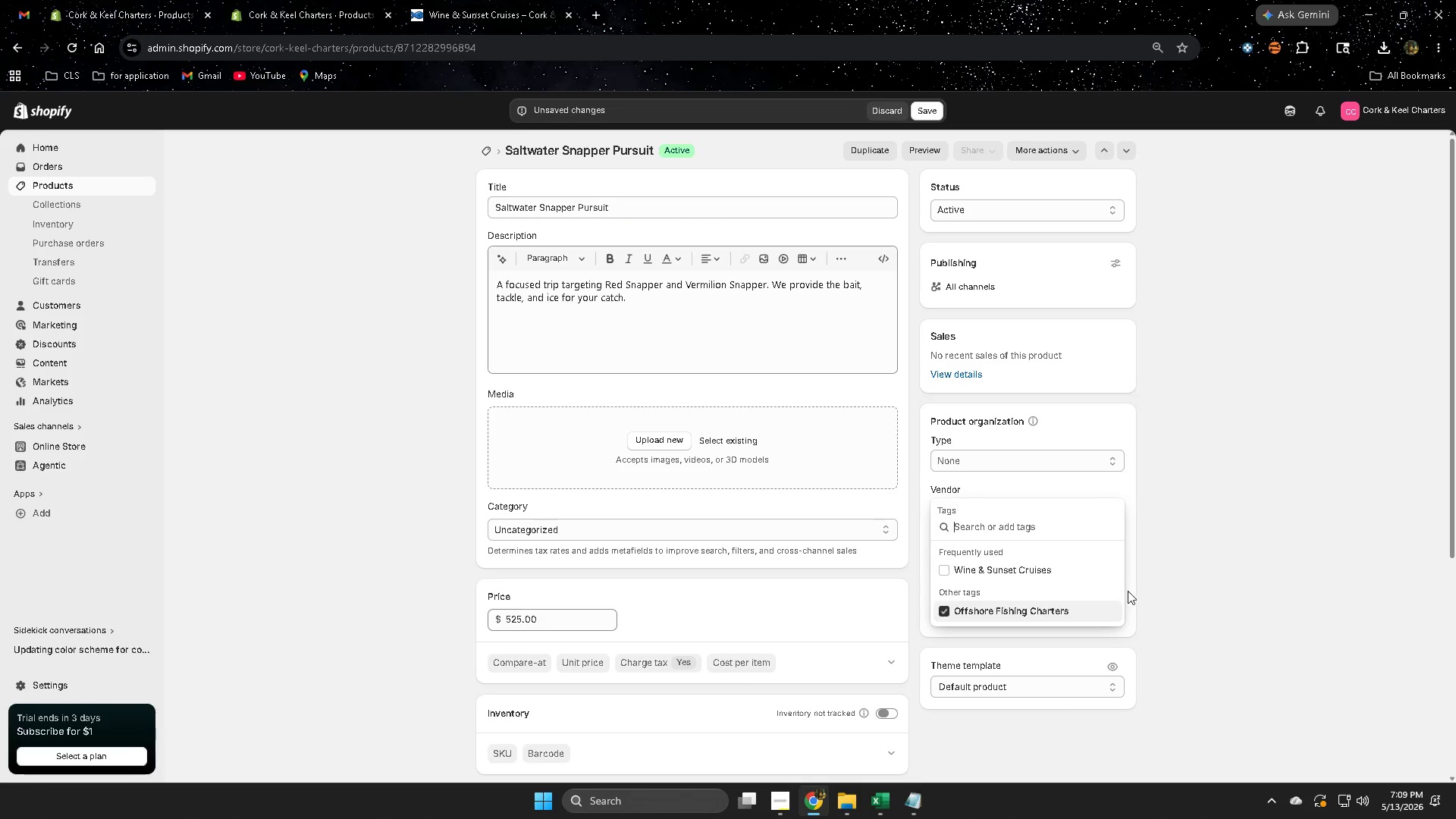 
key(Control+V)
 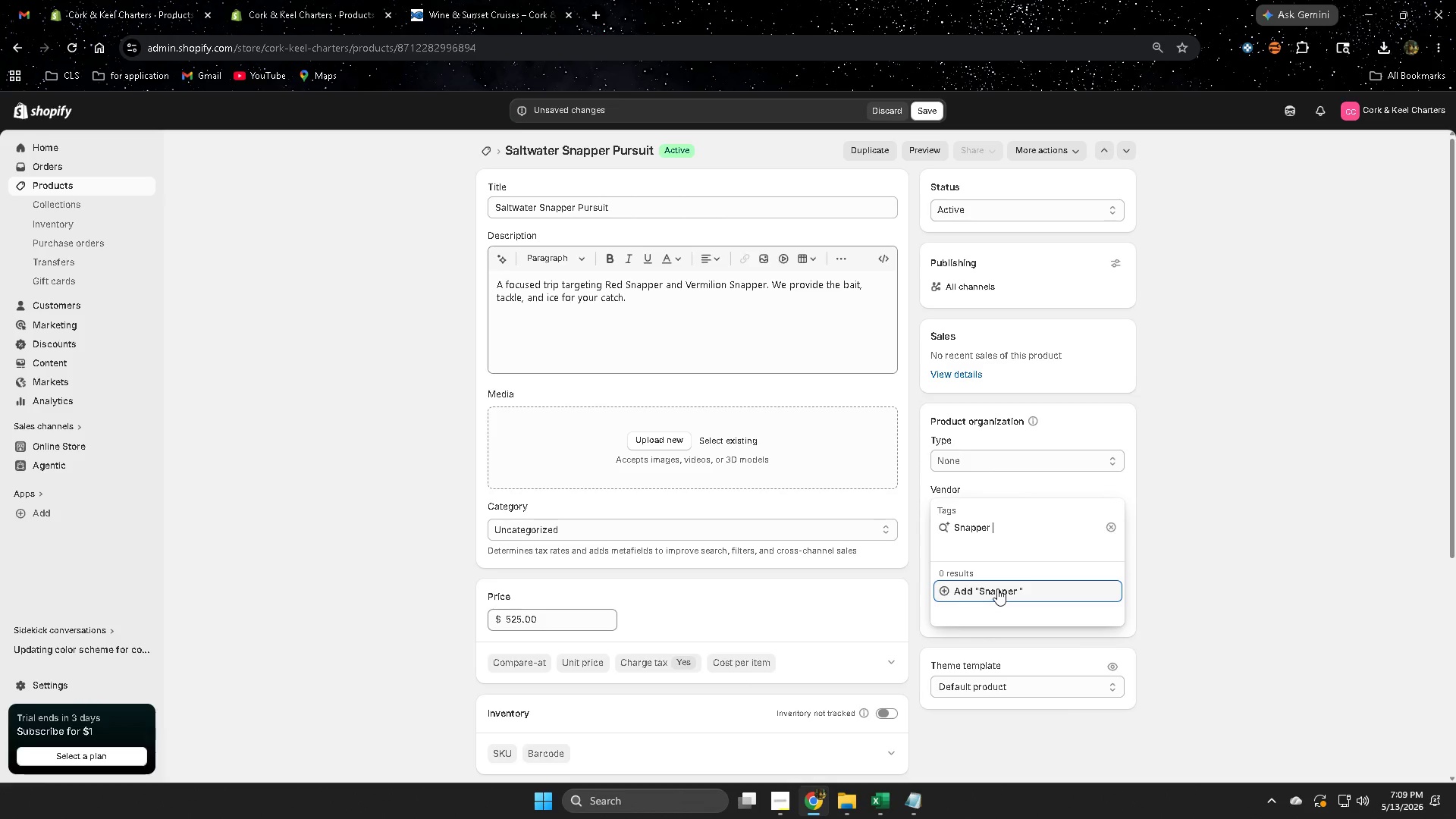 
left_click([997, 588])
 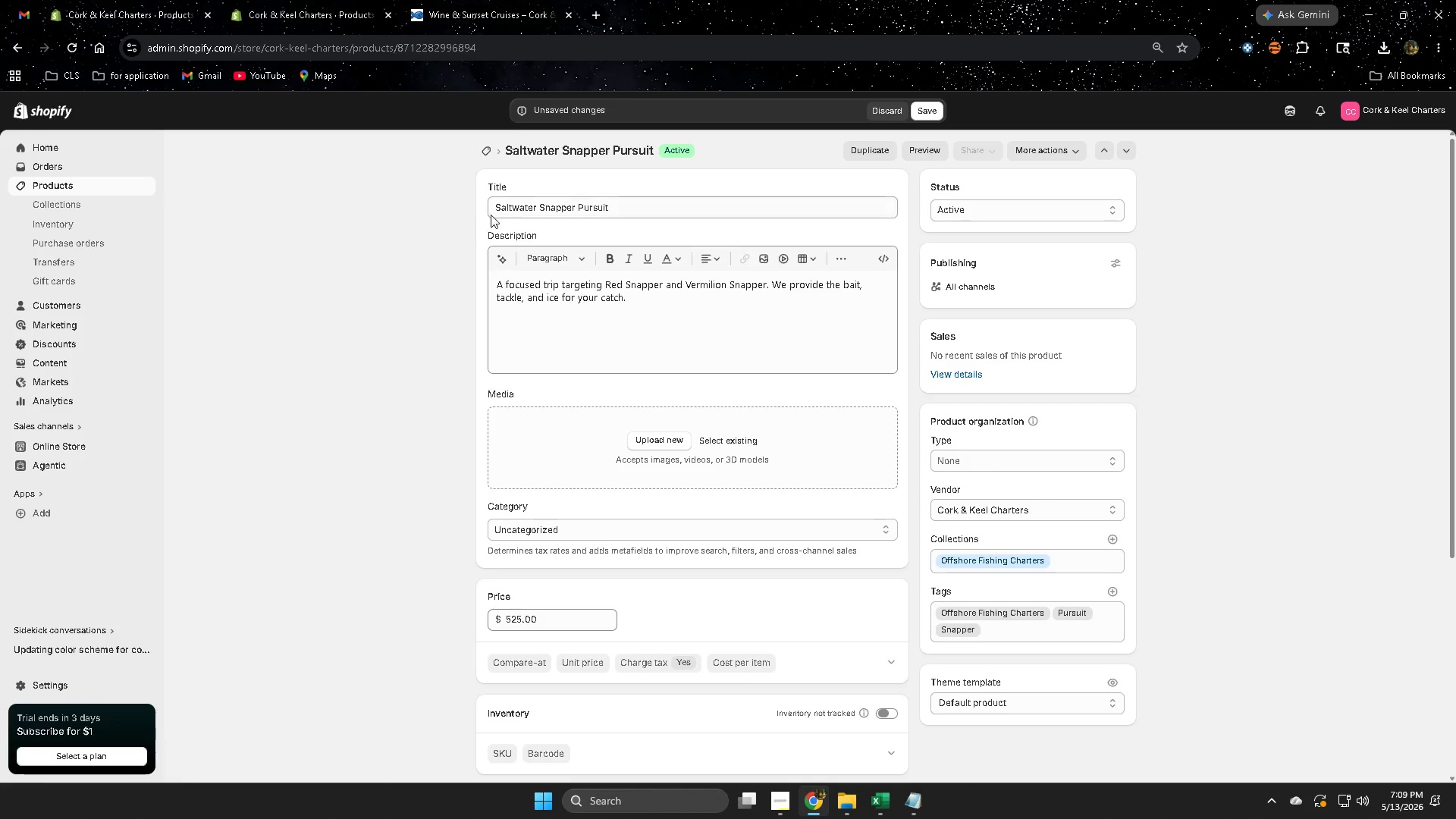 
double_click([513, 208])
 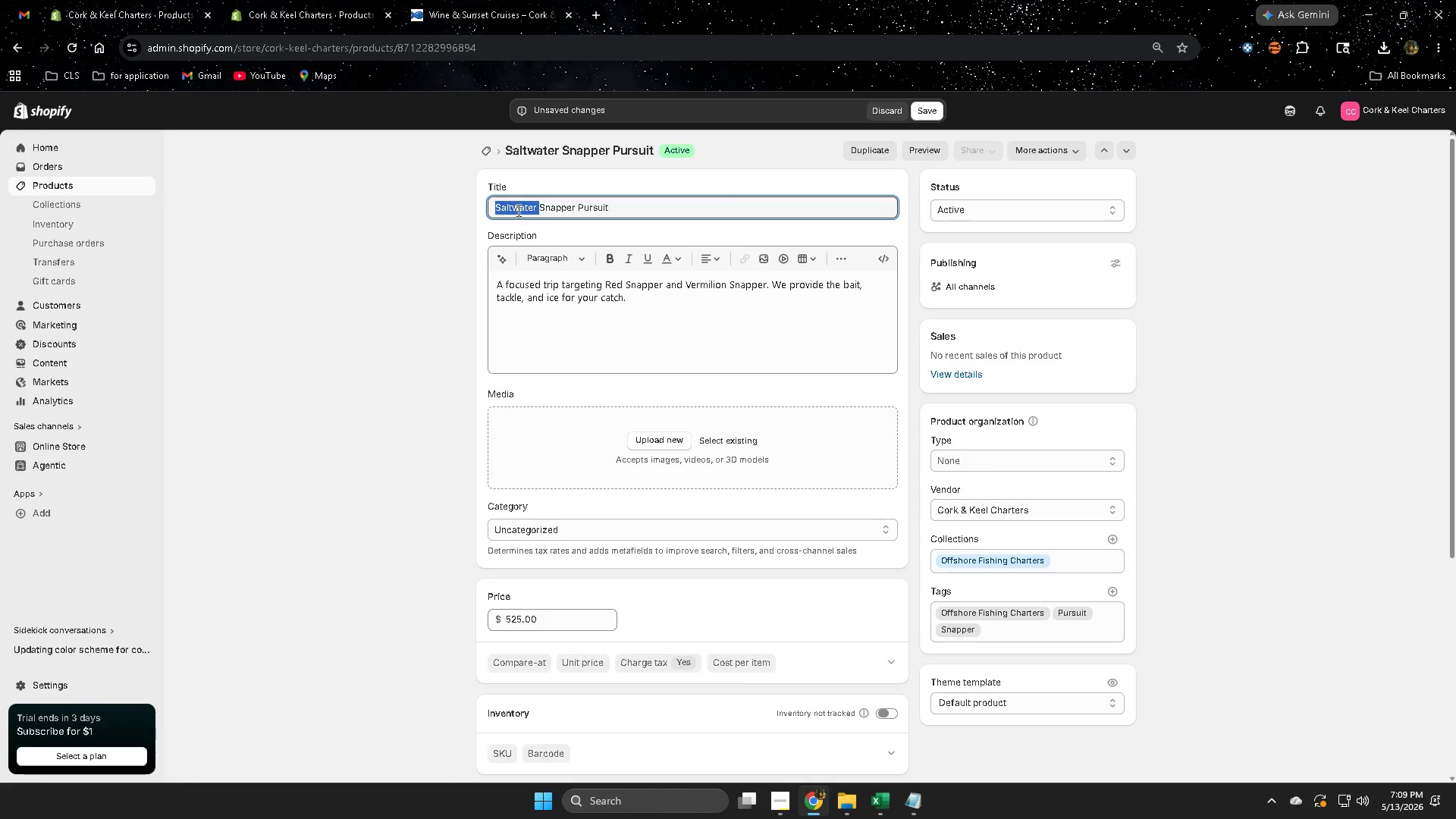 
key(Control+ControlLeft)
 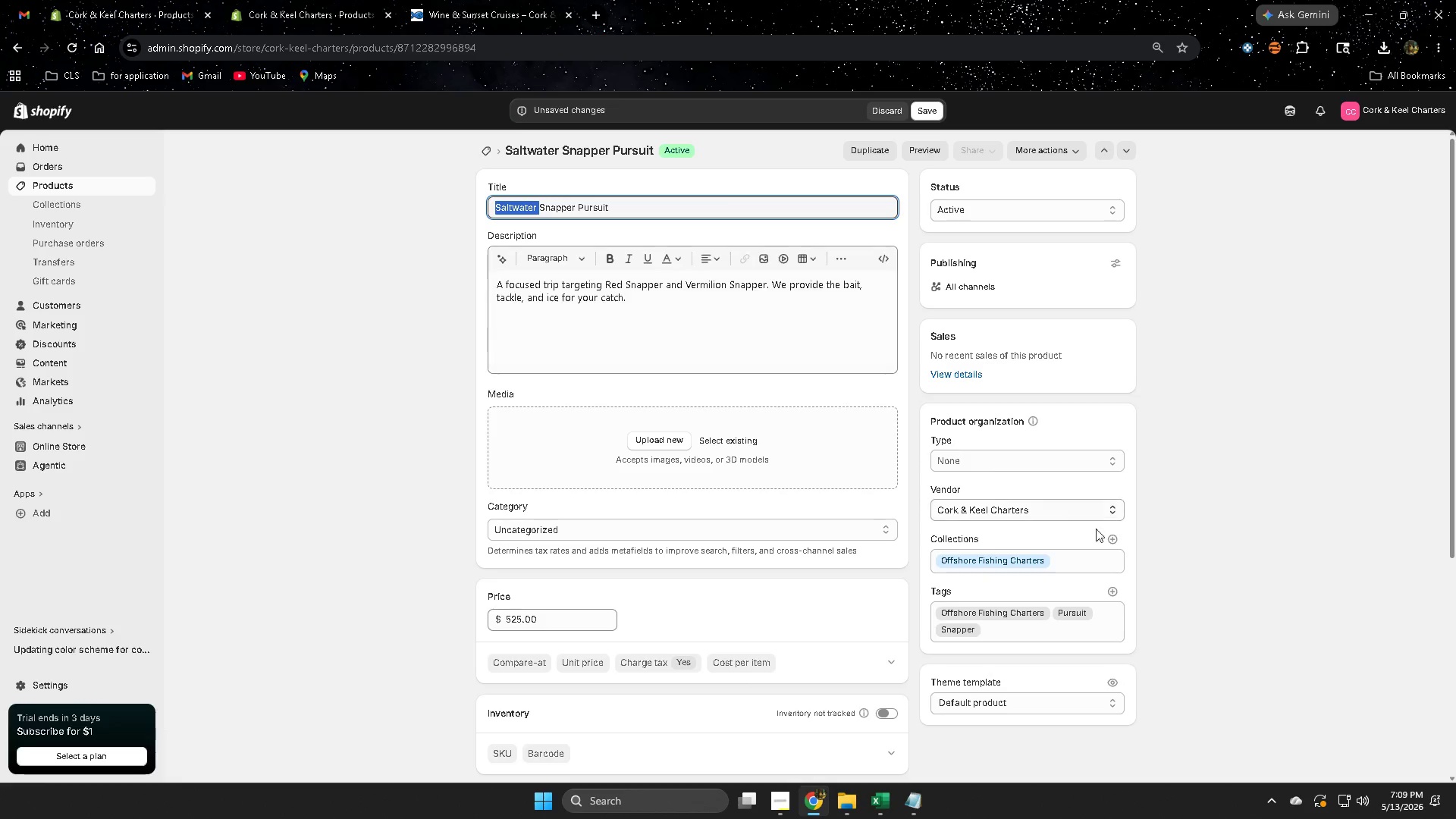 
key(Control+C)
 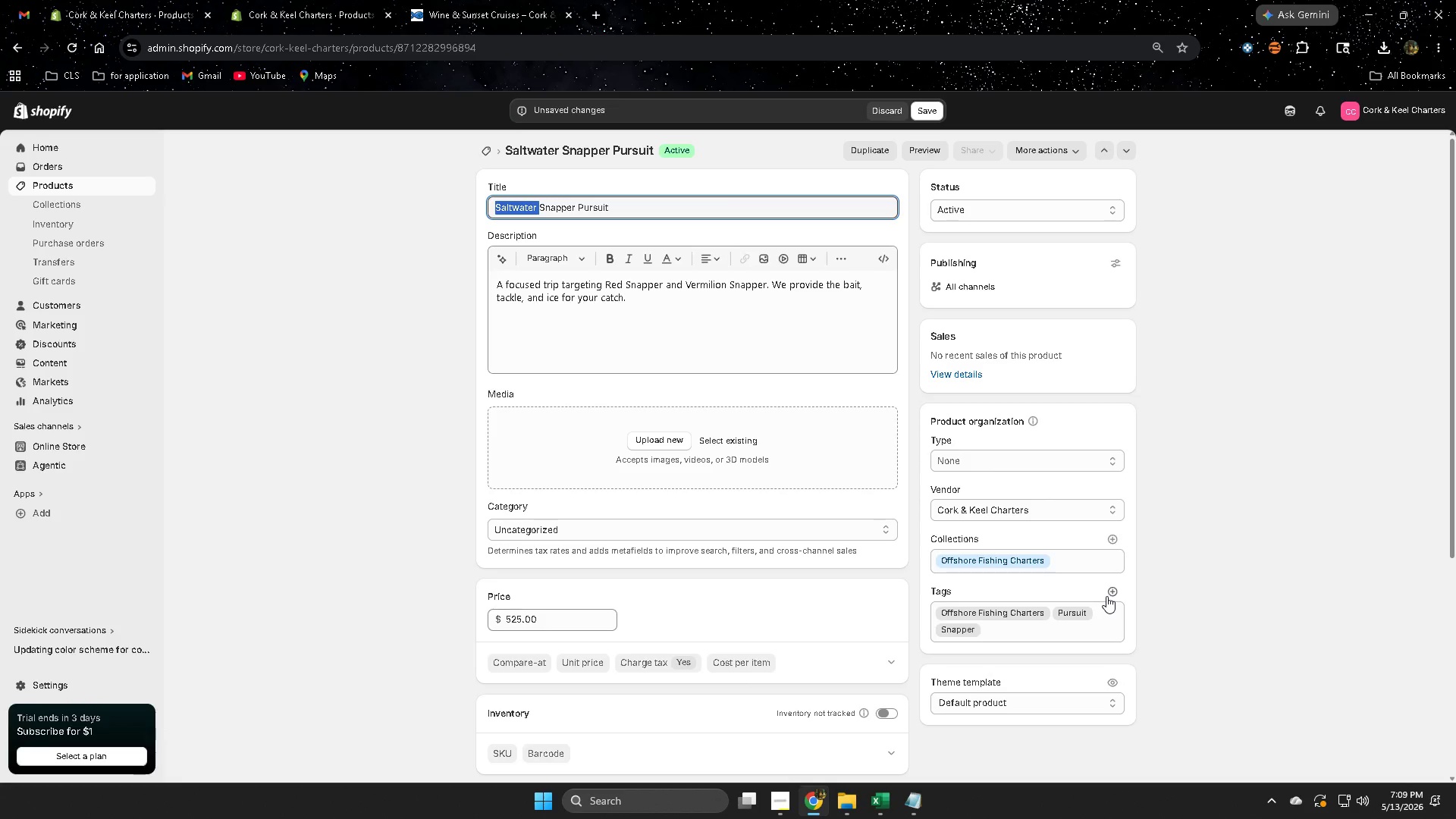 
left_click([1112, 594])
 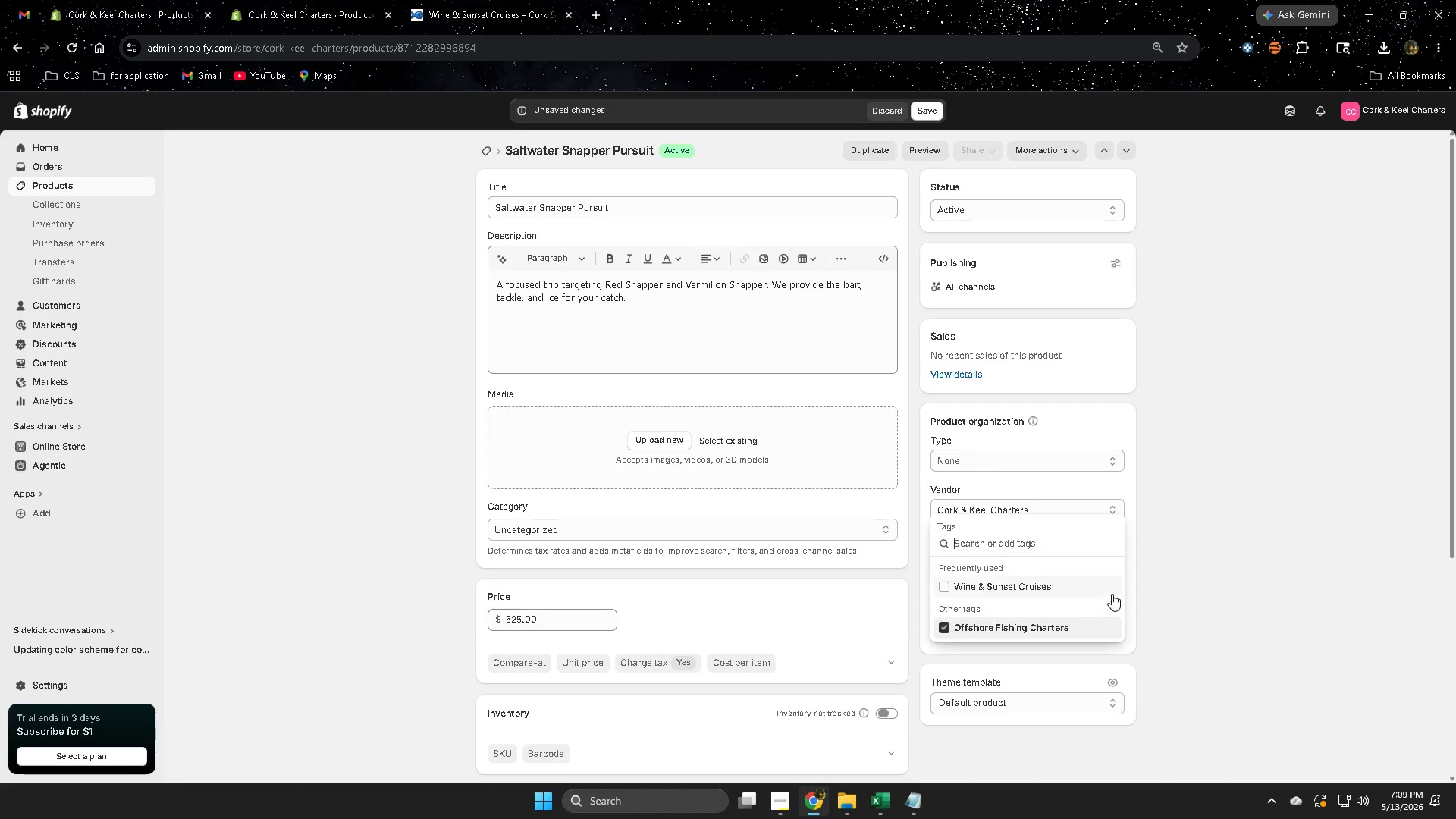 
hold_key(key=ControlLeft, duration=0.42)
 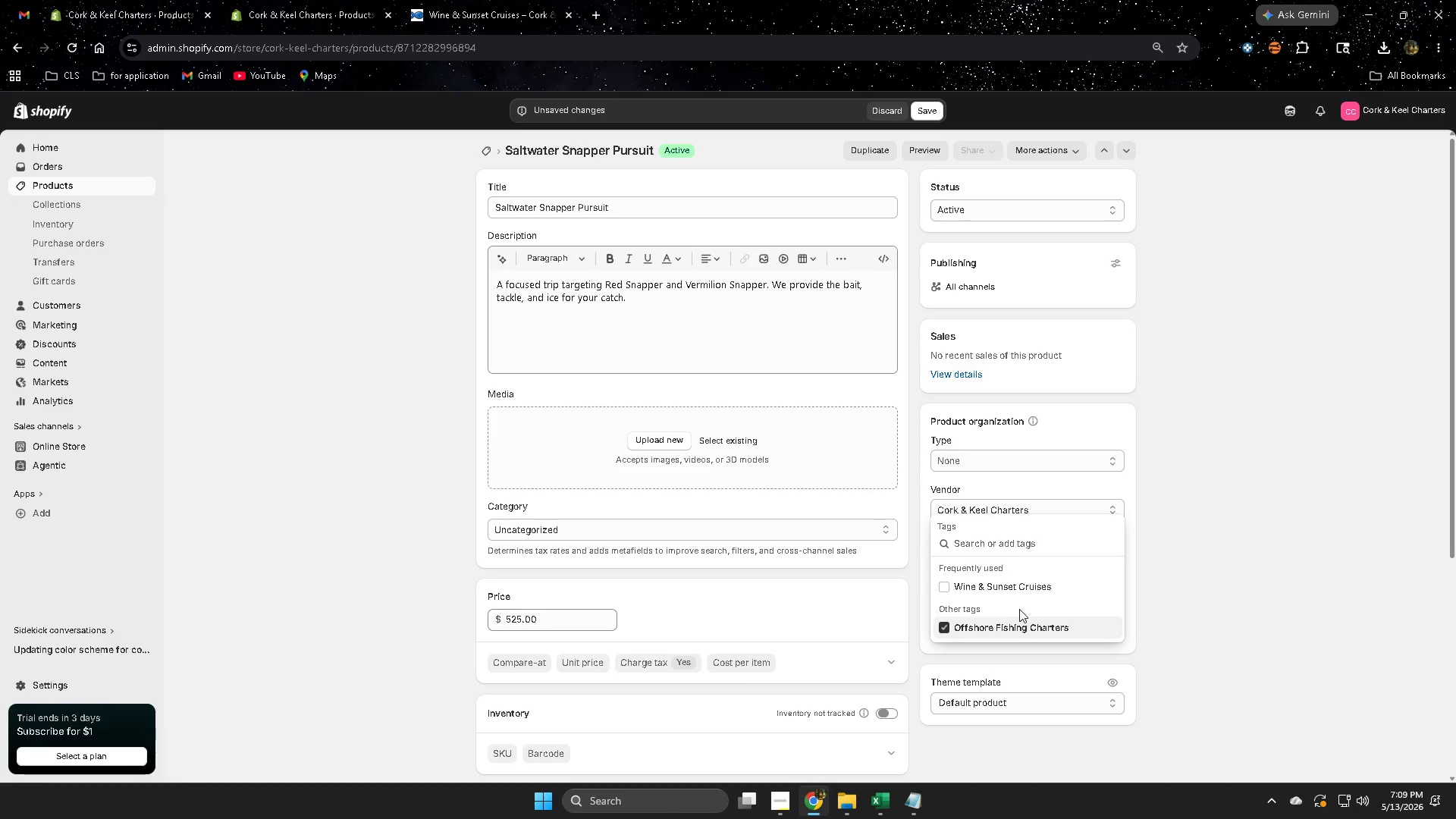 
key(Control+ControlLeft)
 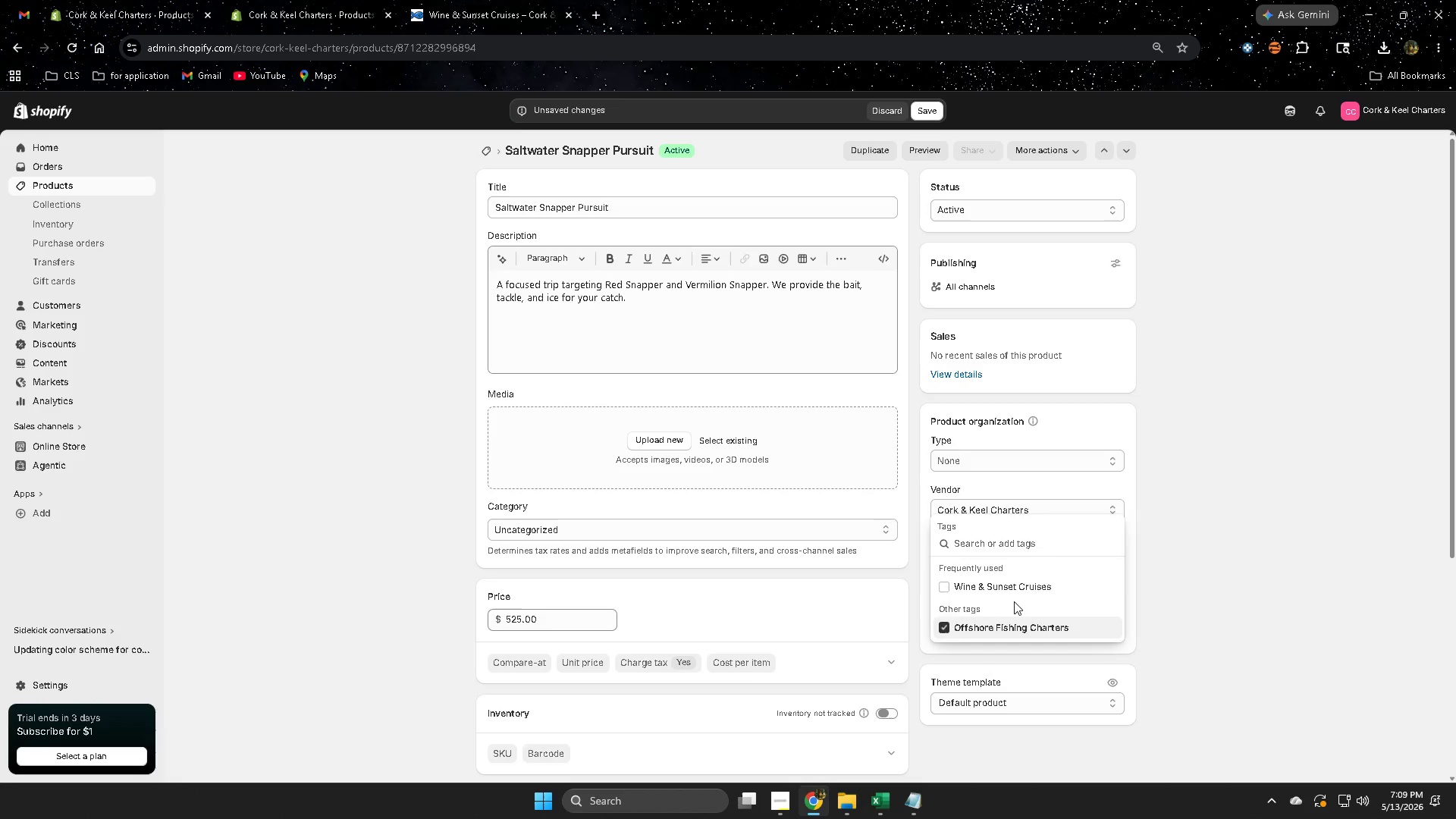 
key(Control+V)
 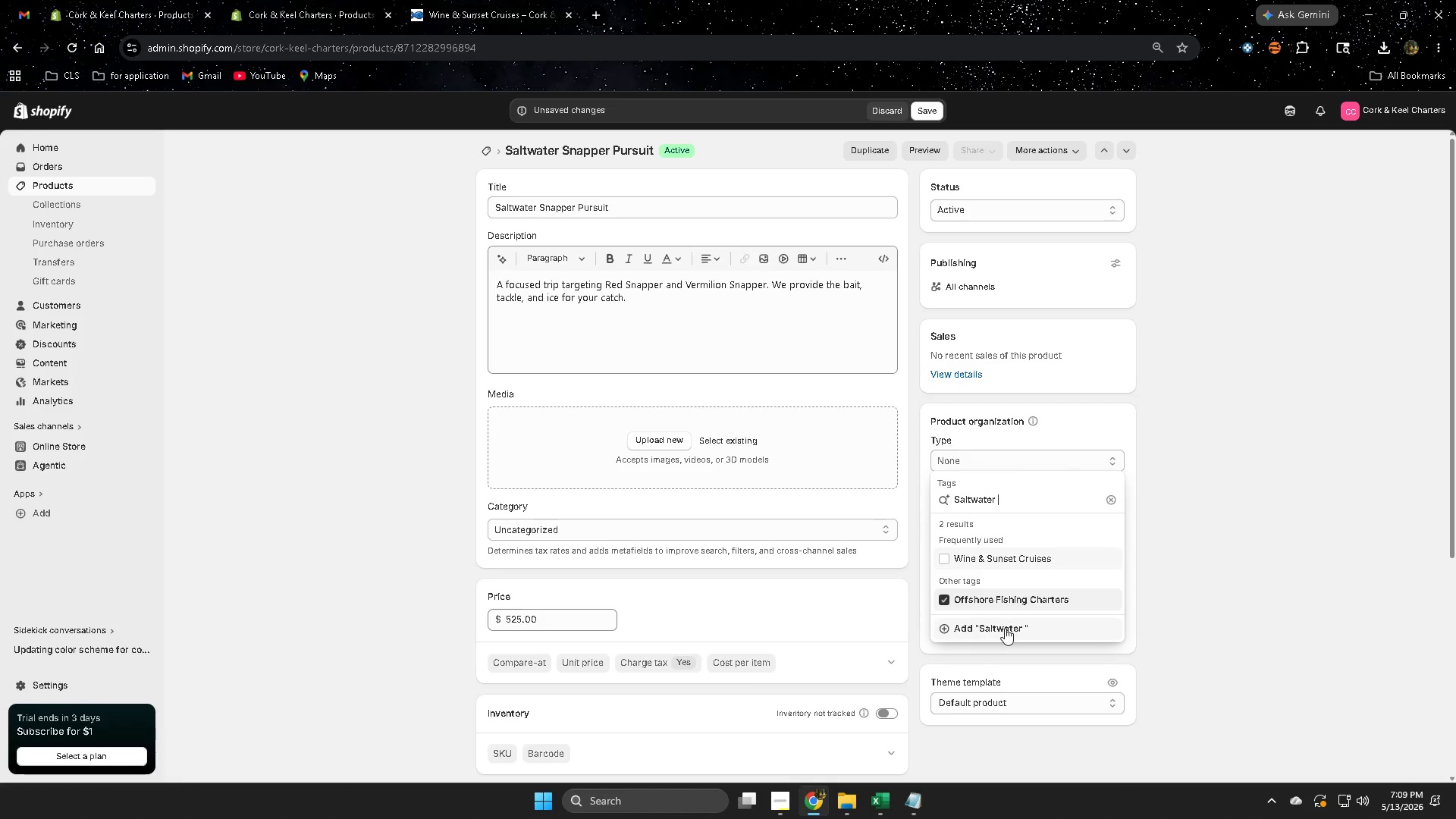 
left_click([1001, 632])
 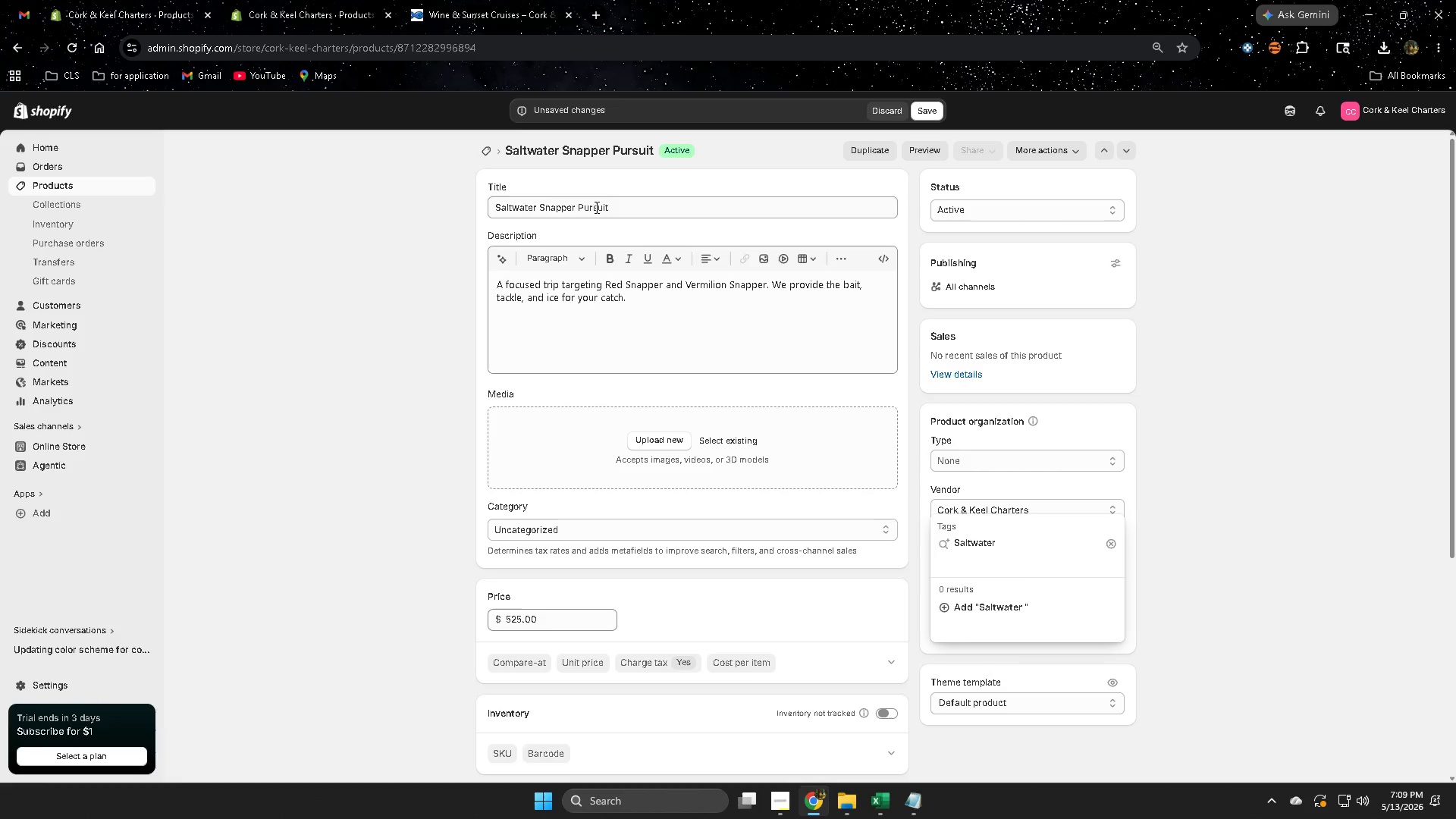 
double_click([594, 207])
 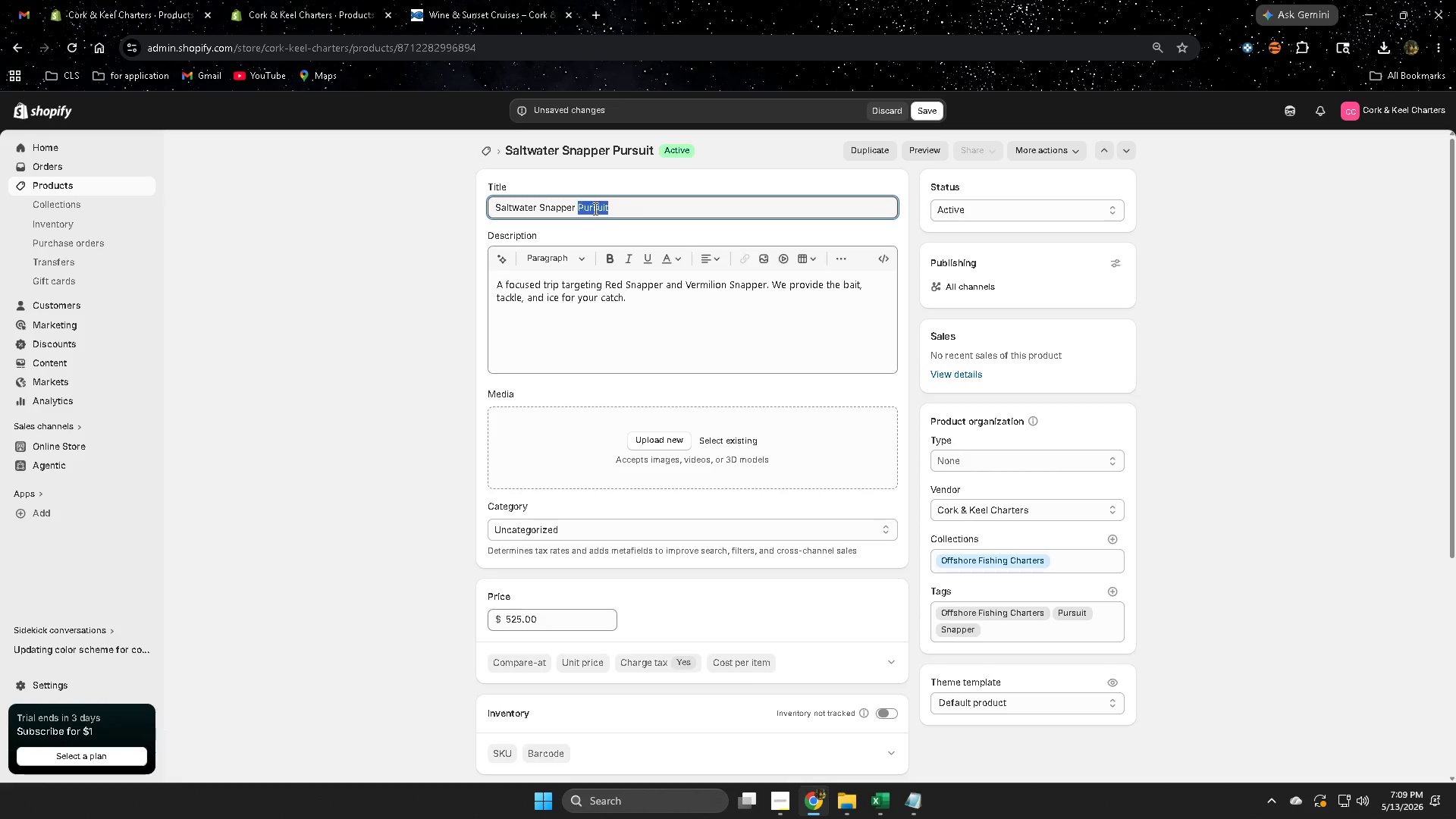 
key(Control+ControlLeft)
 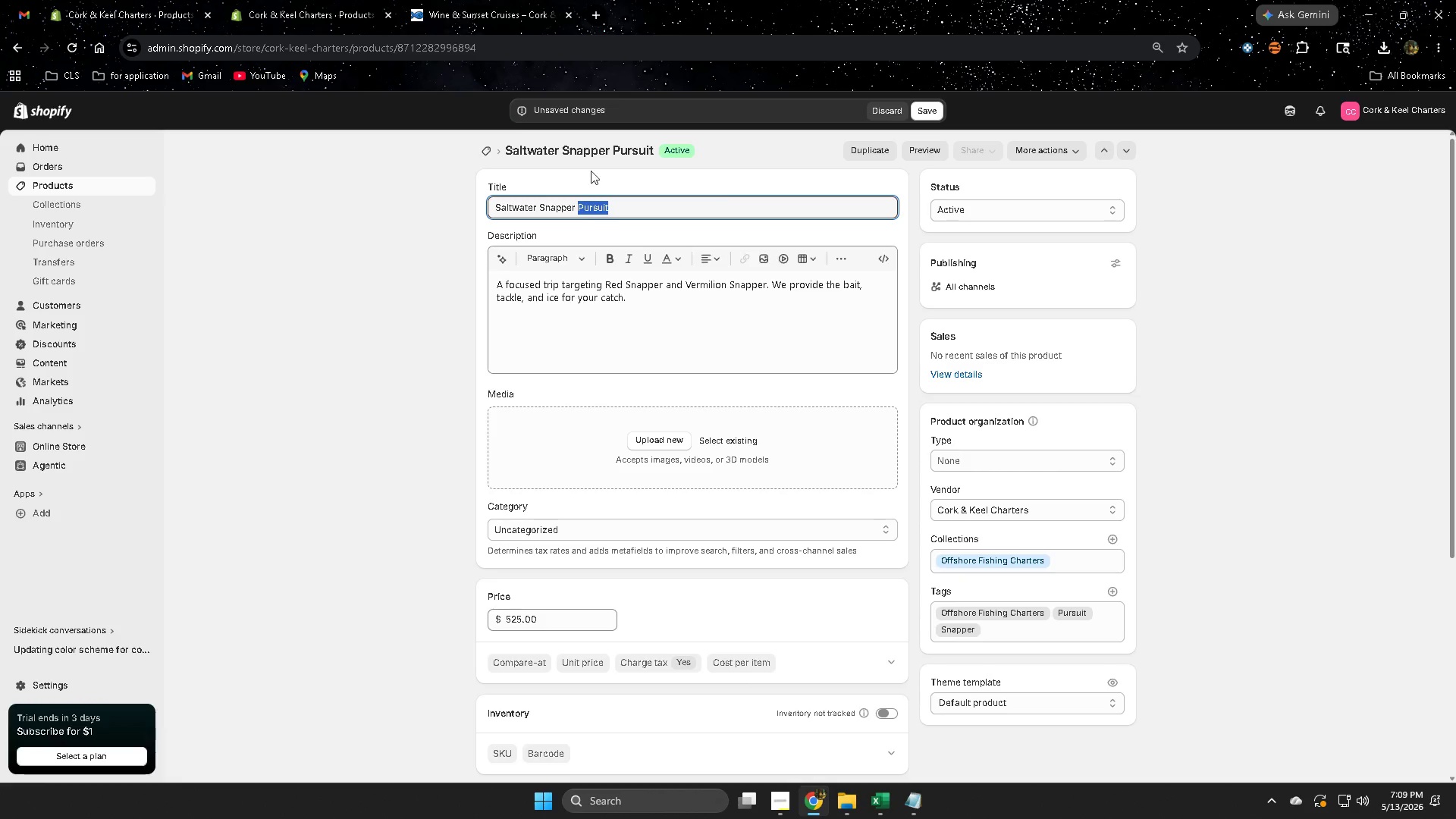 
key(Control+C)
 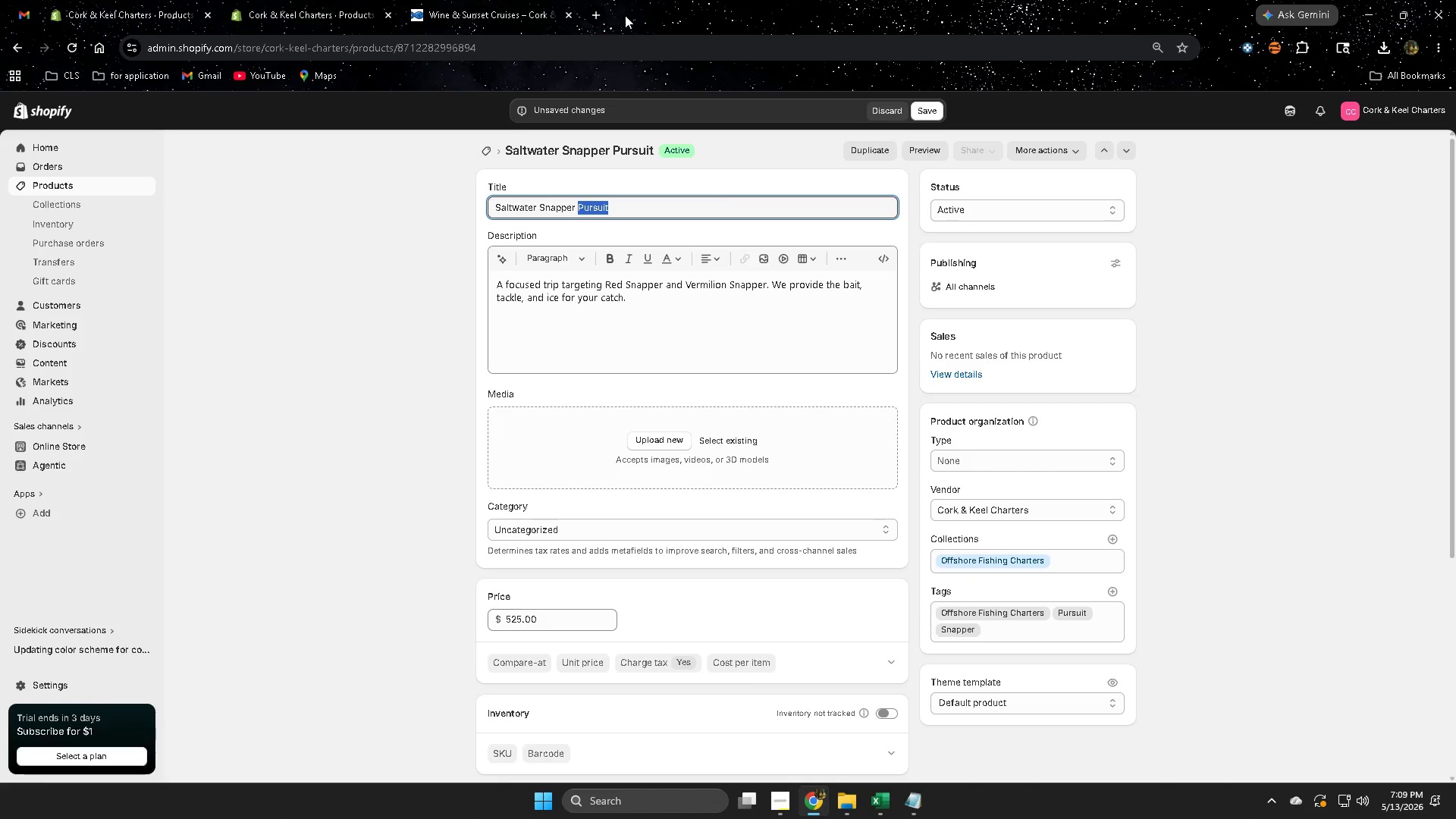 
left_click([598, 15])
 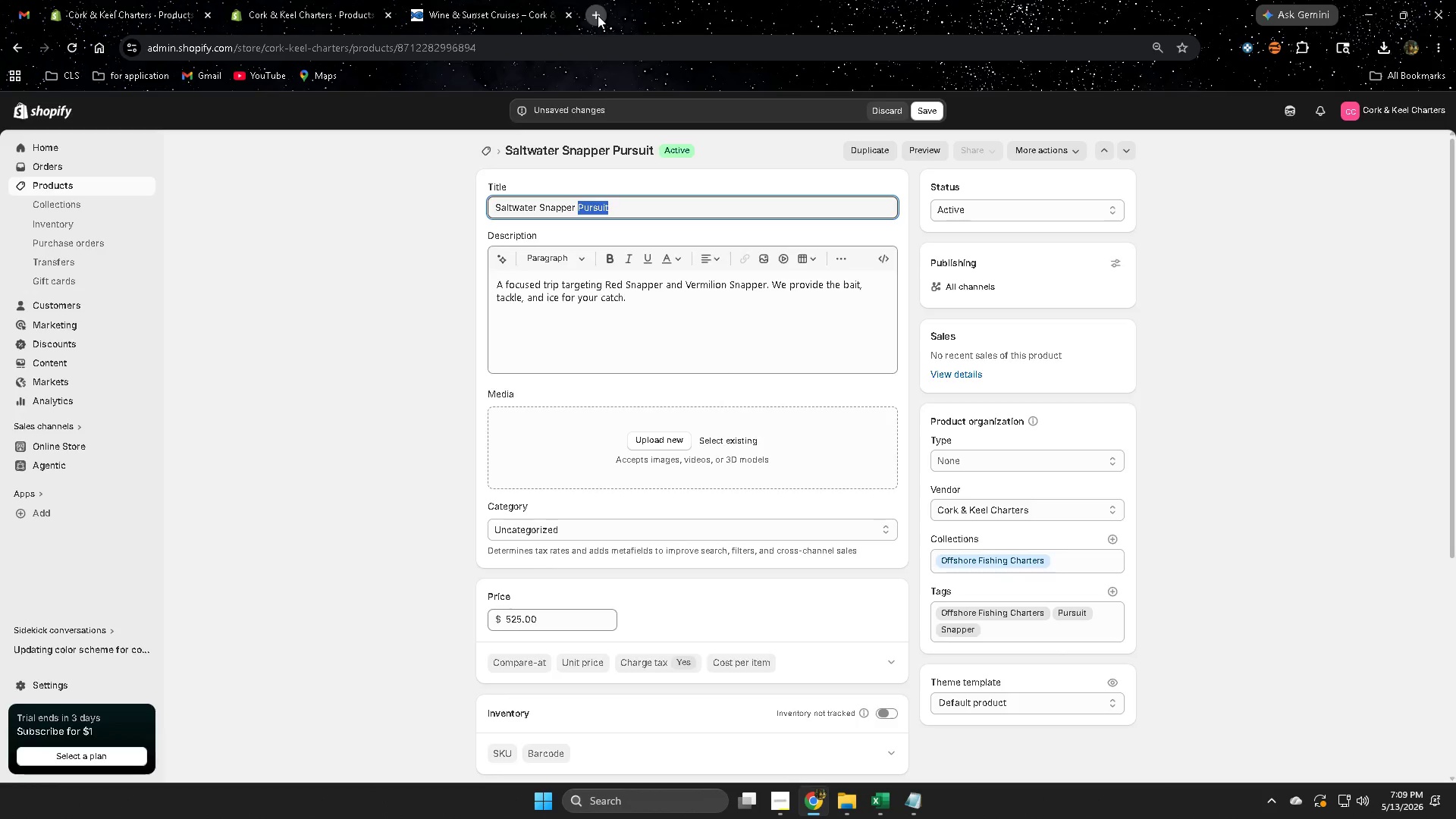 
key(Control+V)
 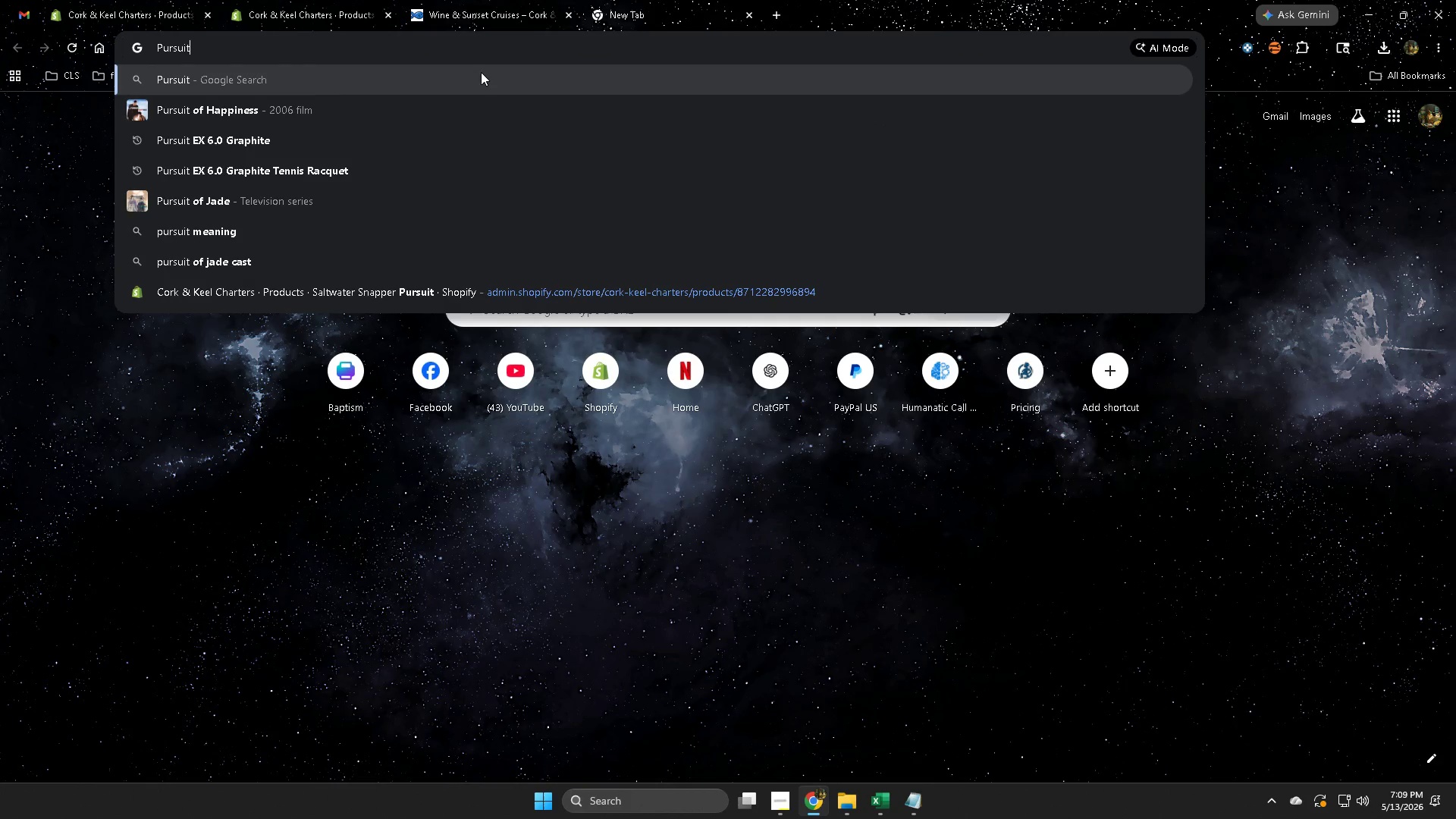 
key(Enter)
 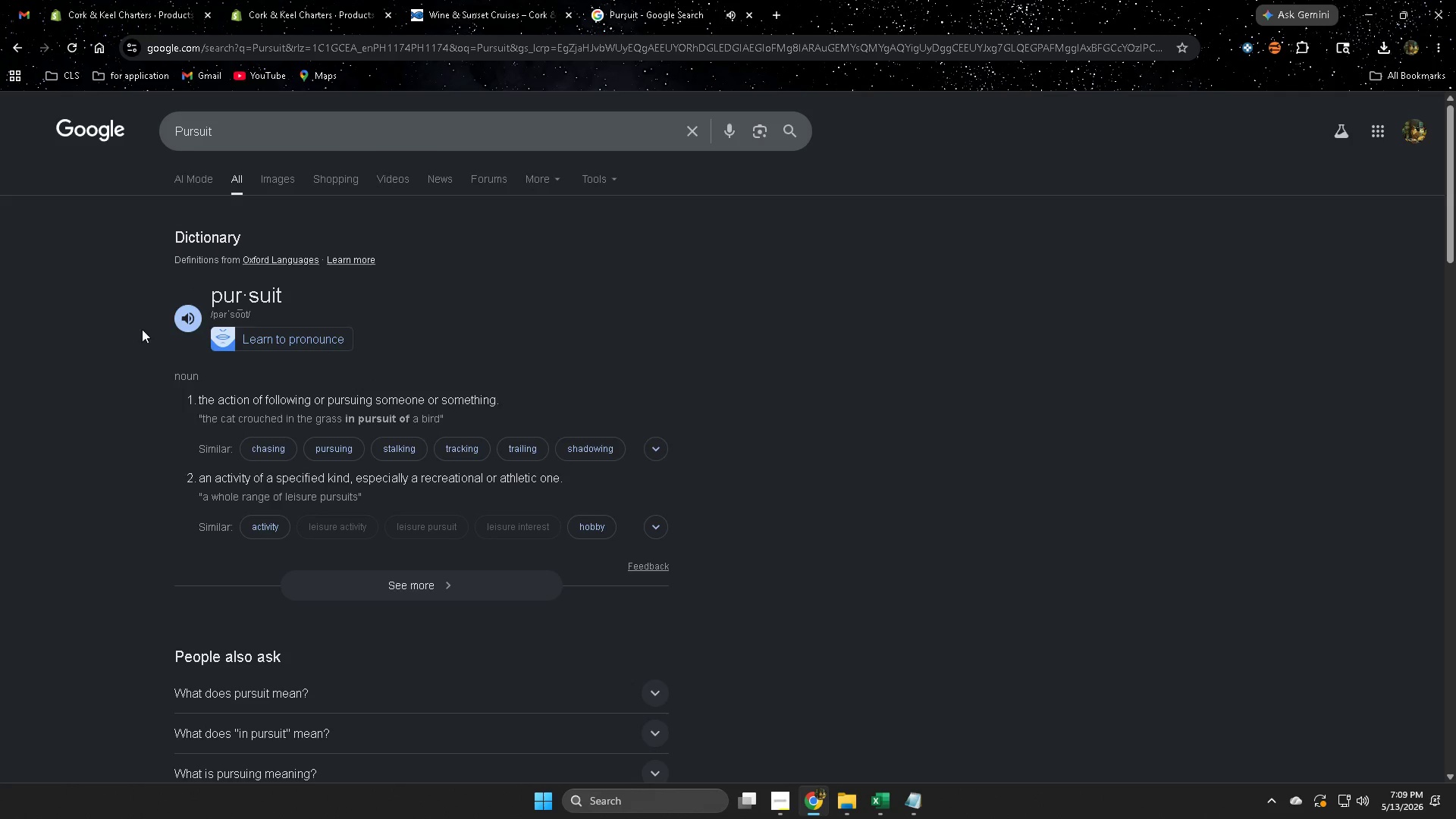 
wait(5.73)
 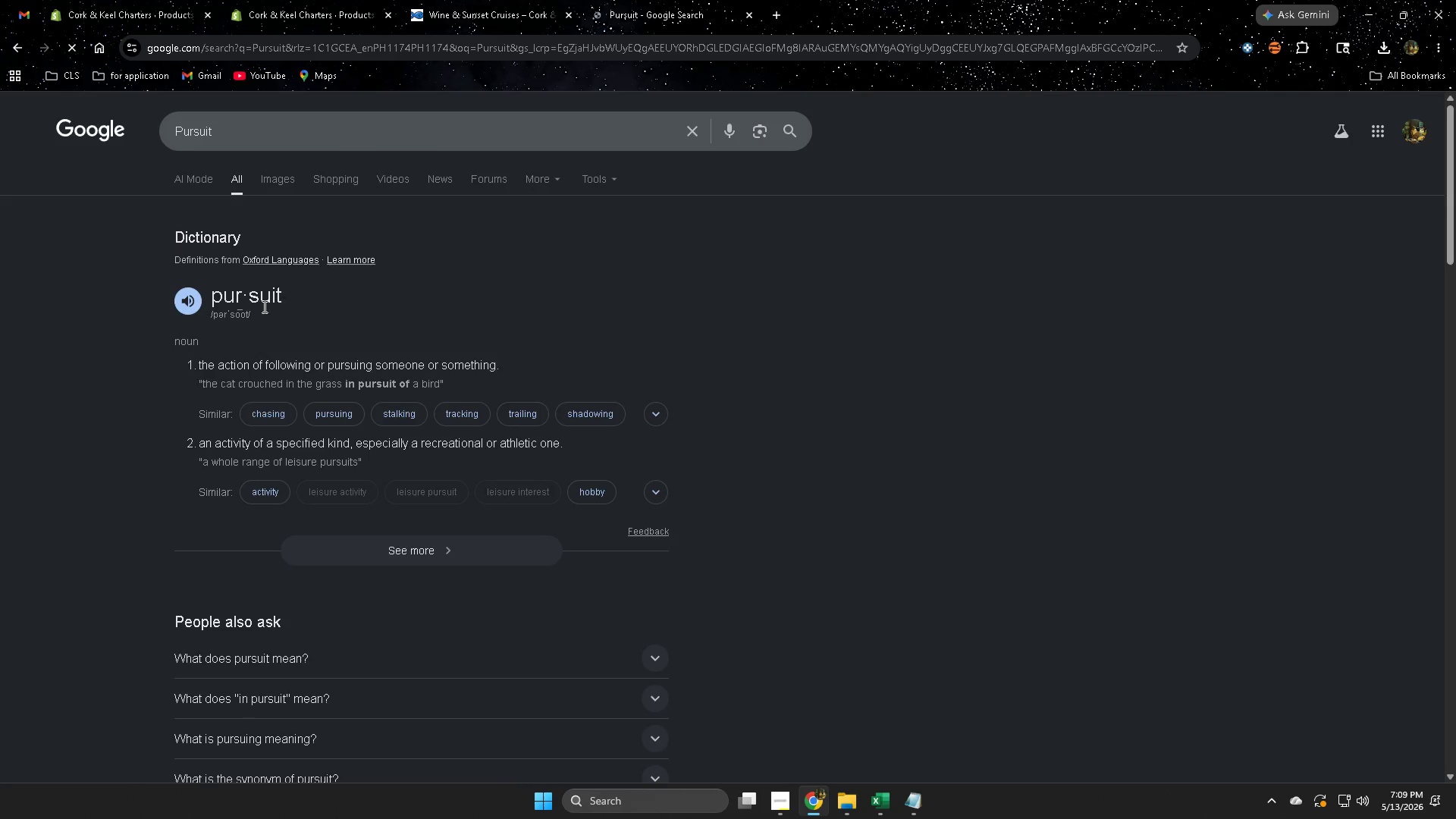 
left_click([1354, 801])
 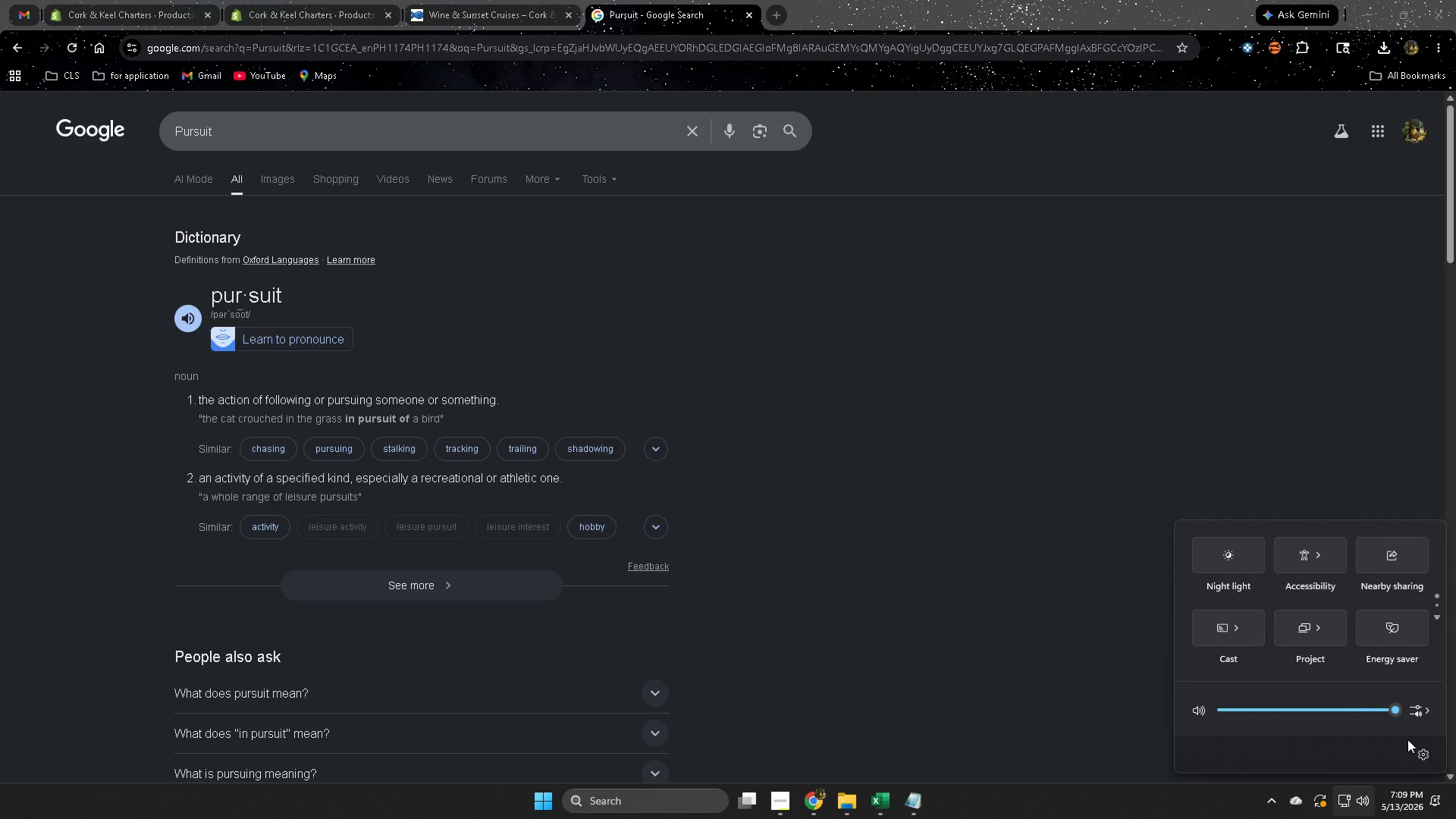 
left_click([1417, 722])
 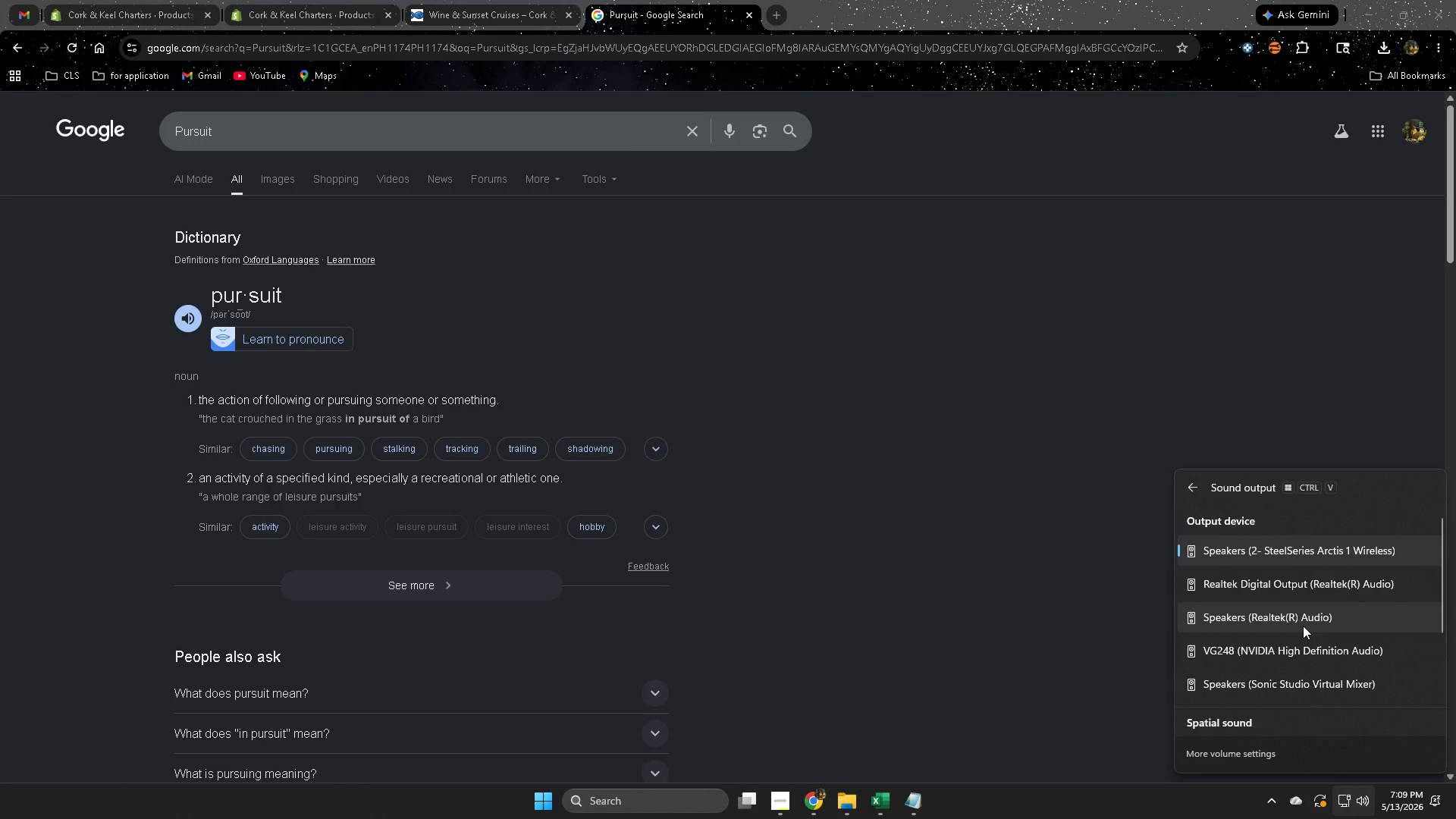 
left_click([1303, 623])
 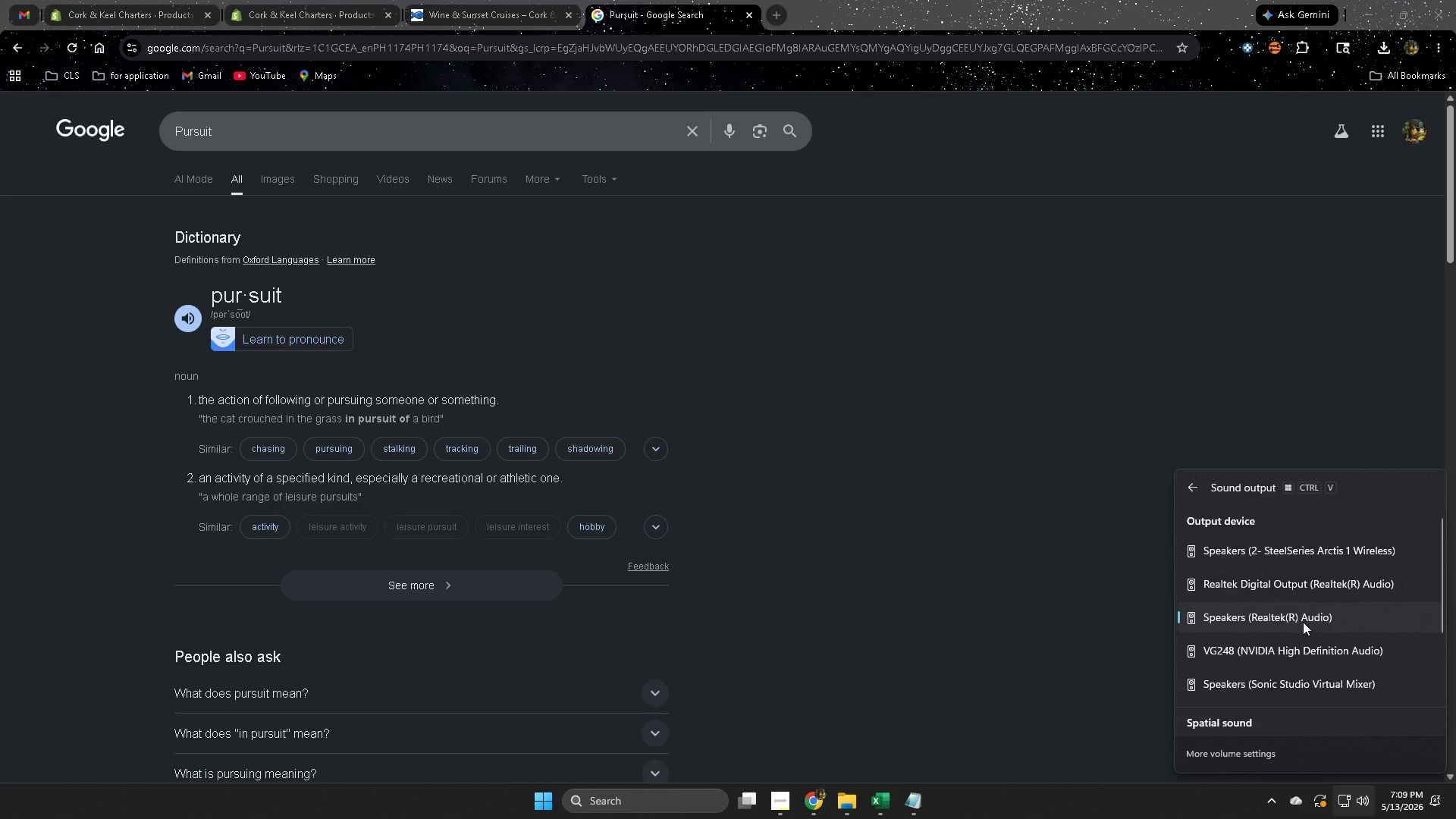 
left_click([1000, 535])
 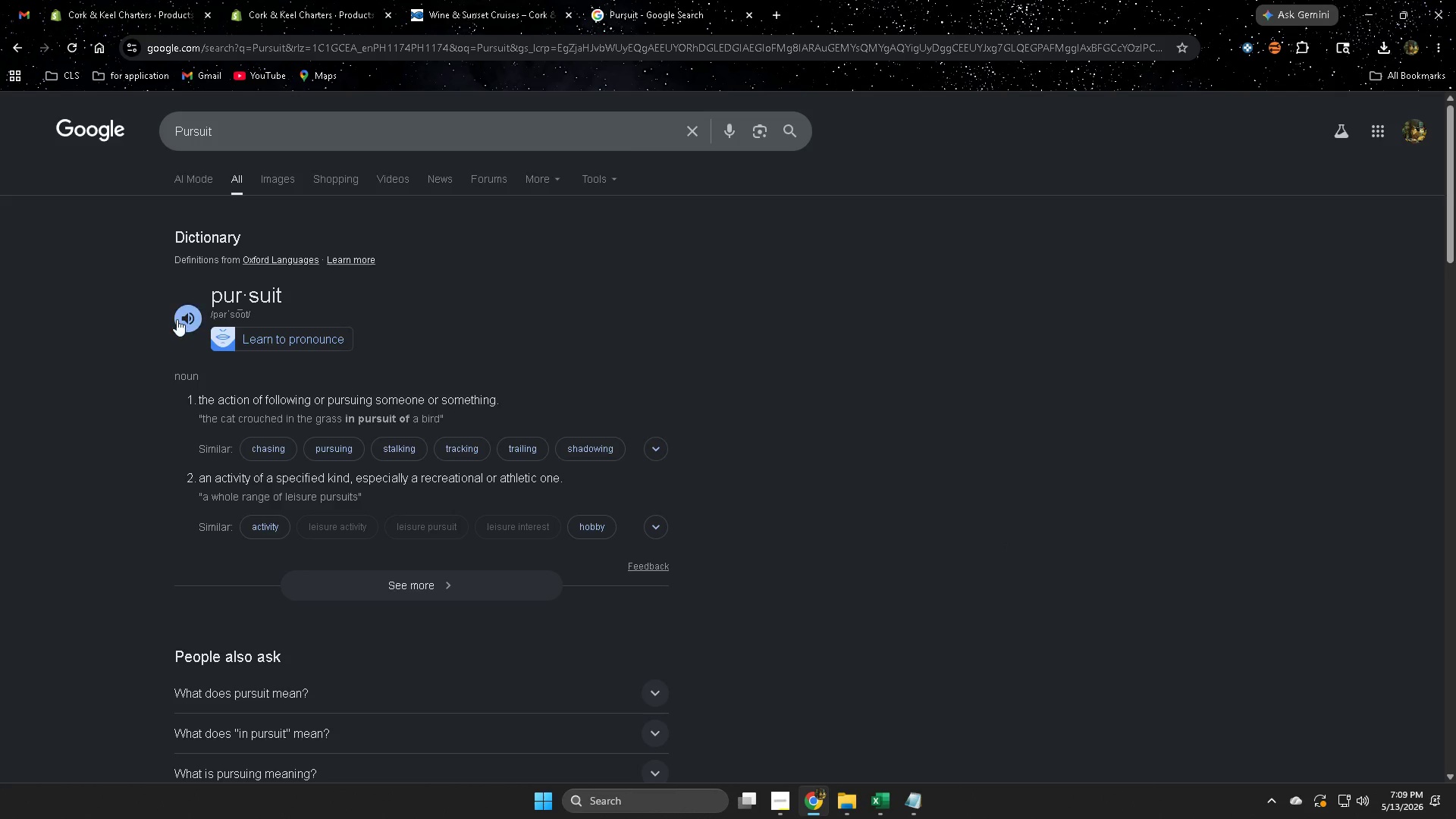 
left_click([177, 319])
 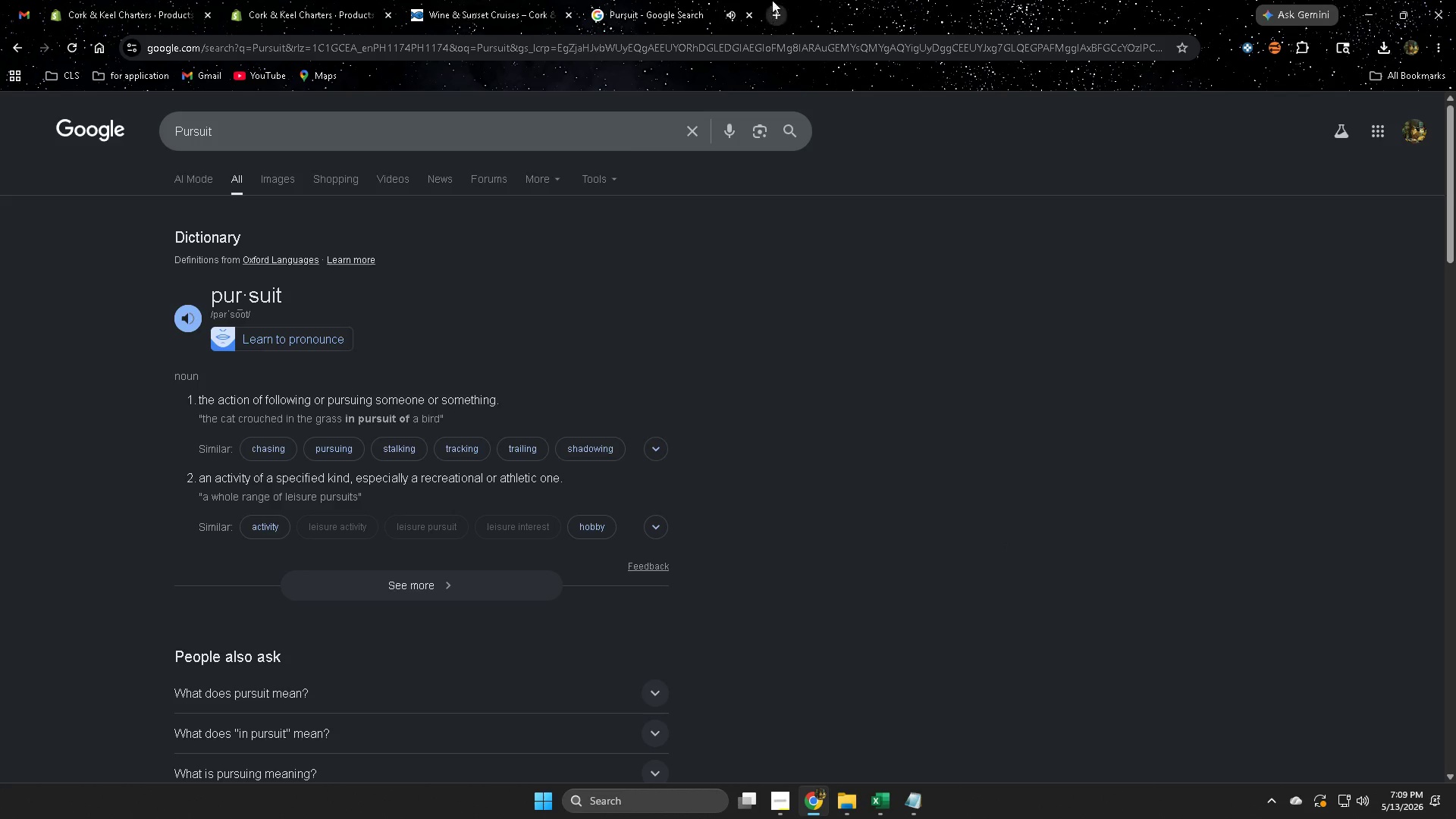 
left_click([649, 0])
 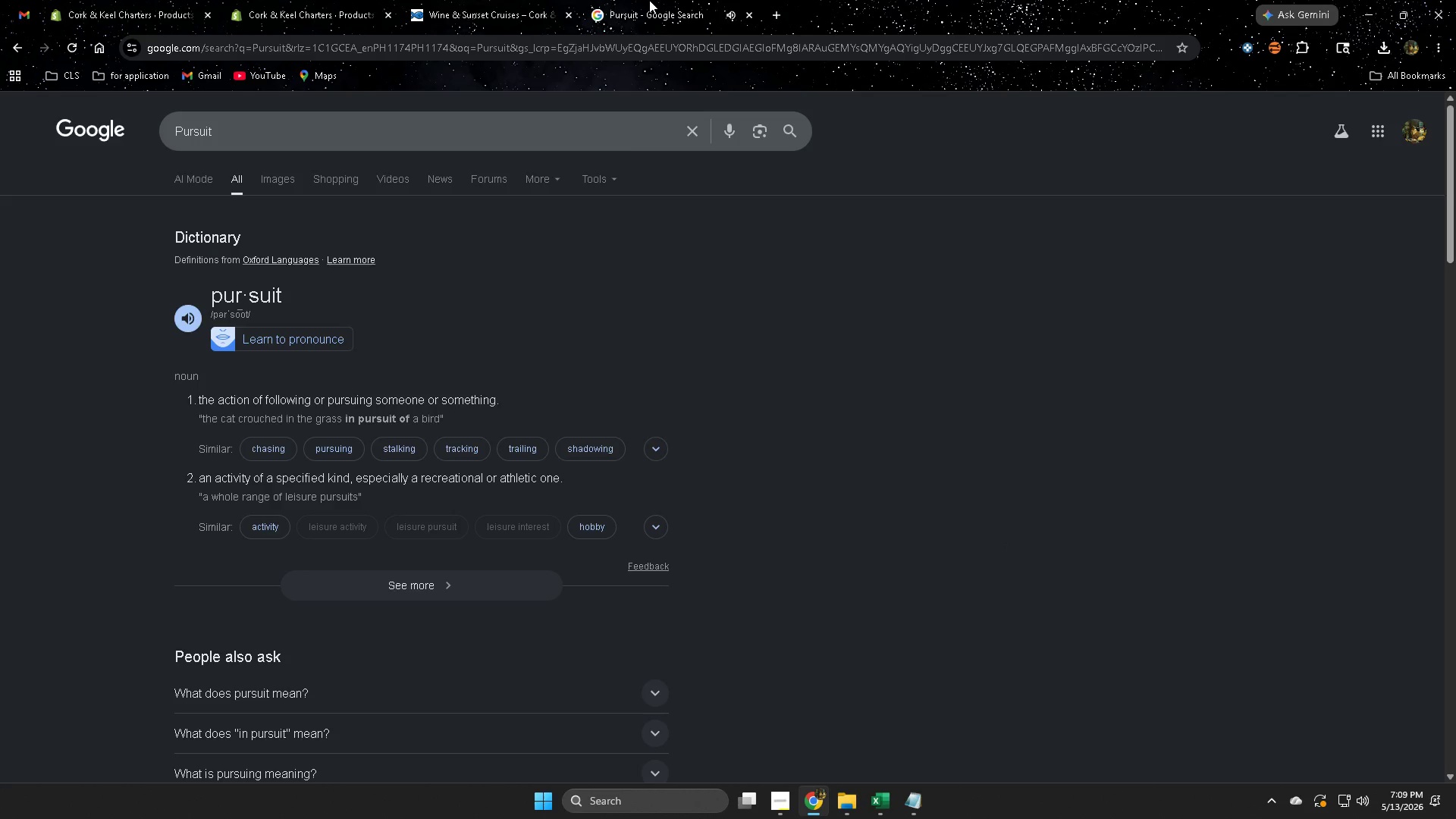 
key(Control+W)
 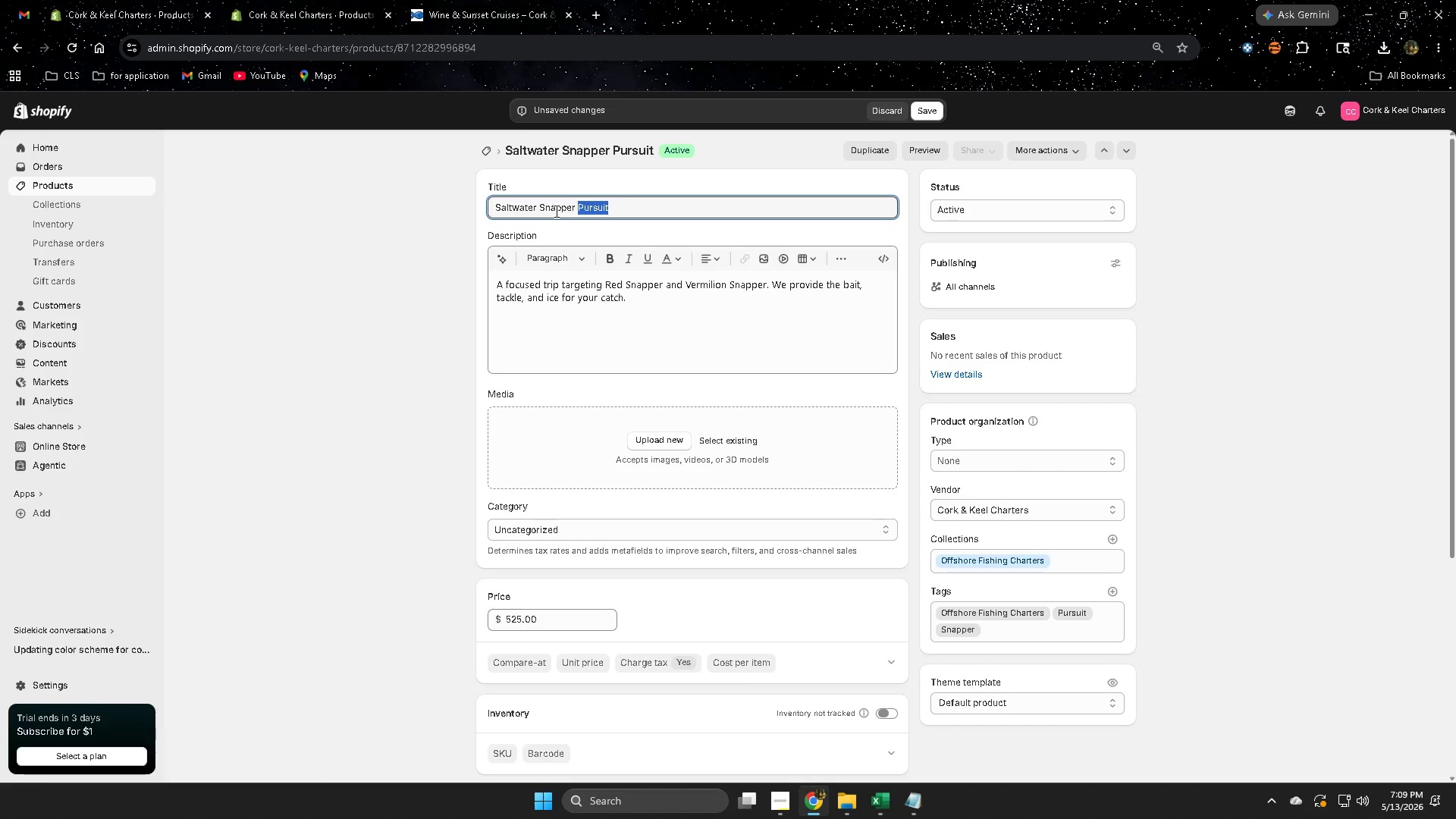 
double_click([516, 206])
 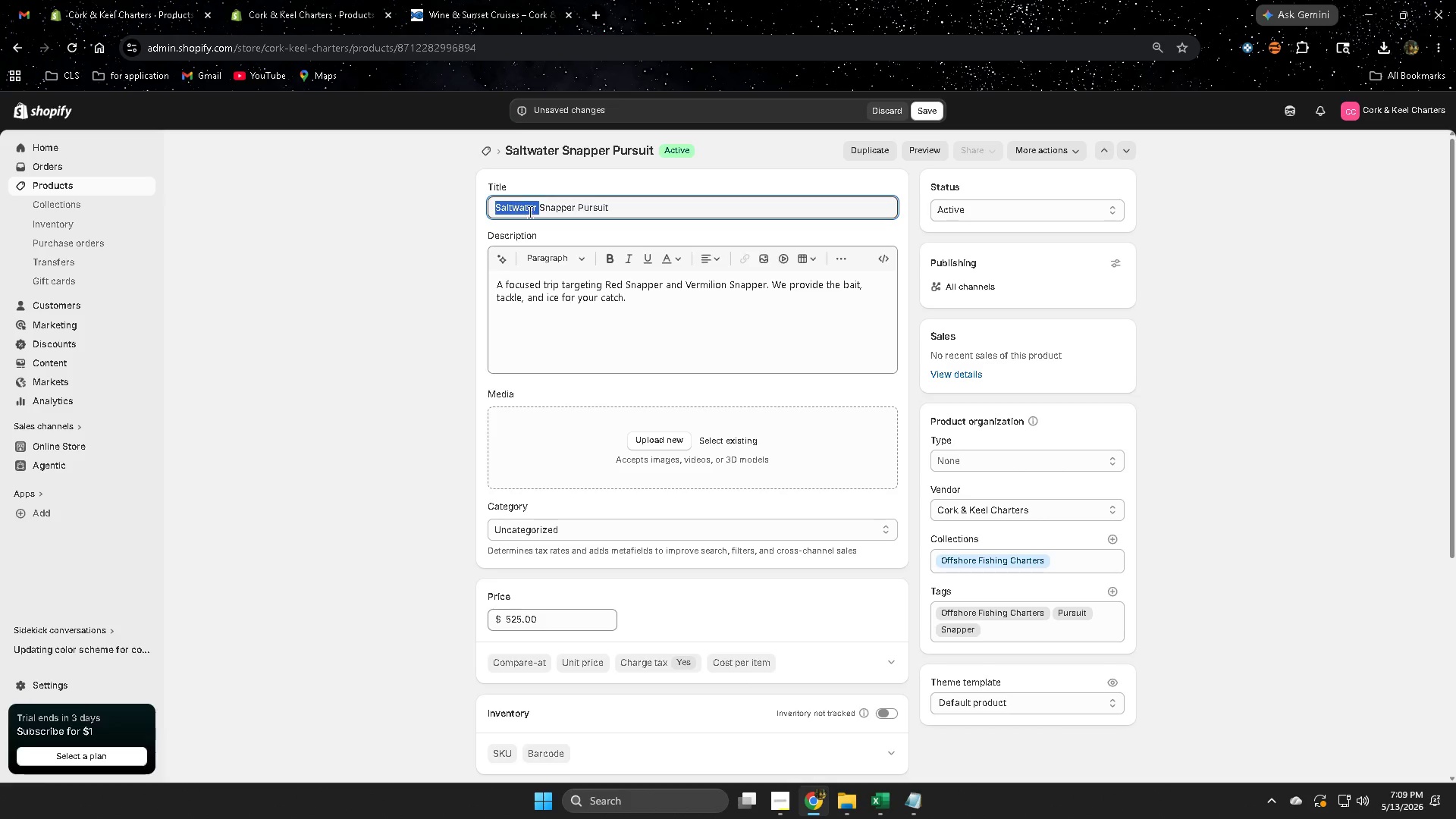 
key(Control+ControlLeft)
 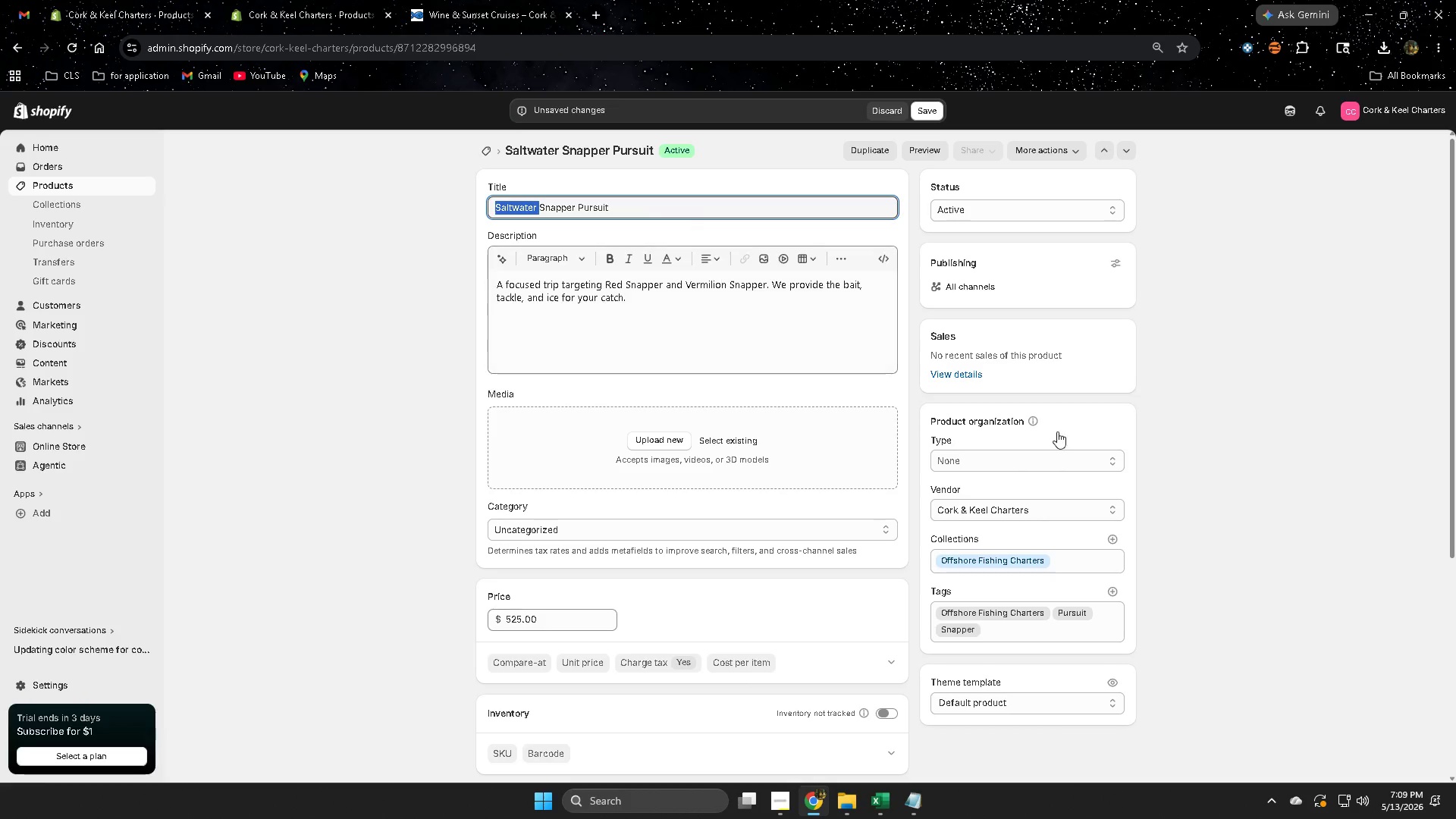 
key(Control+C)
 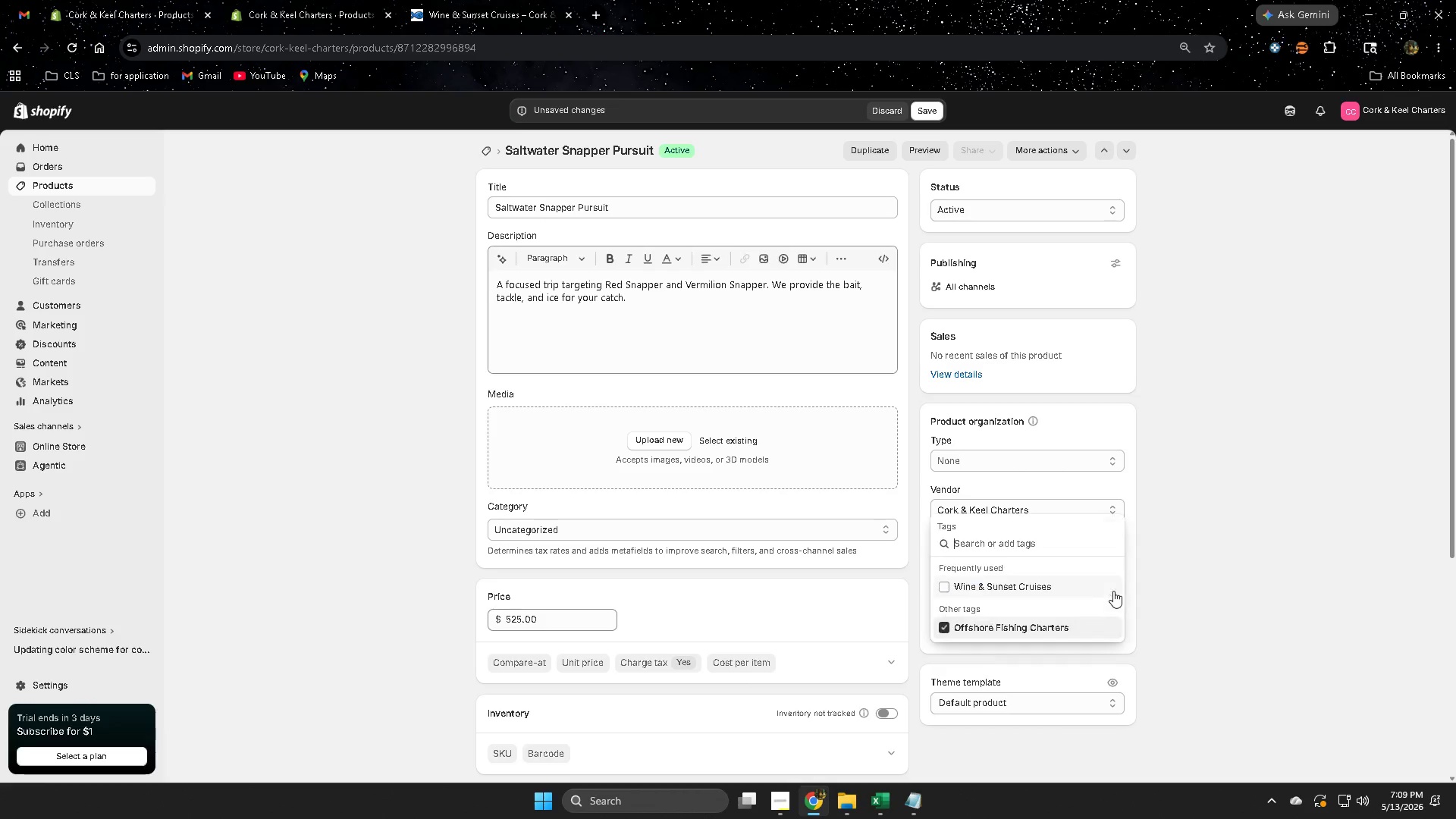 
key(Control+V)
 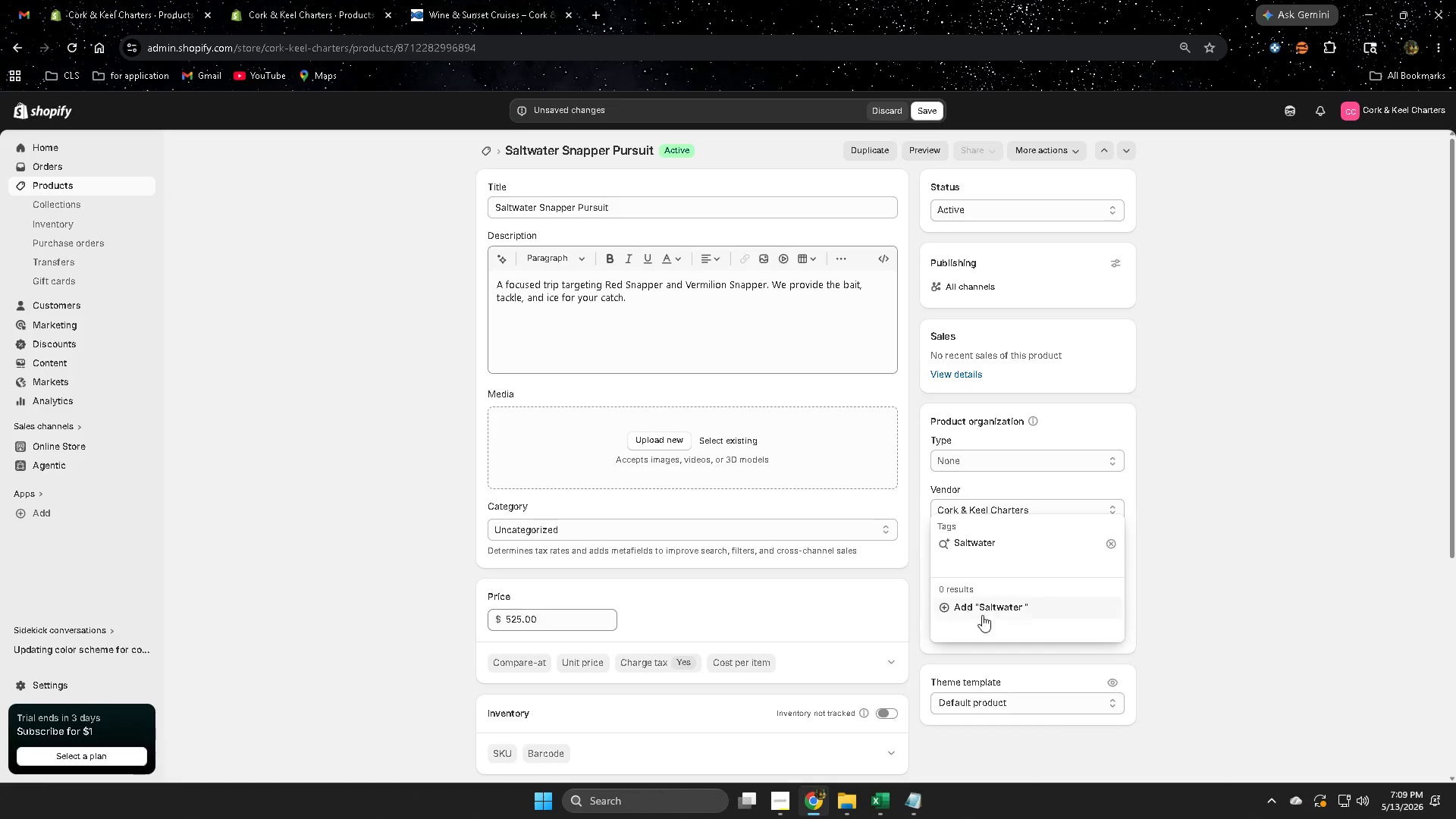 
left_click([985, 605])
 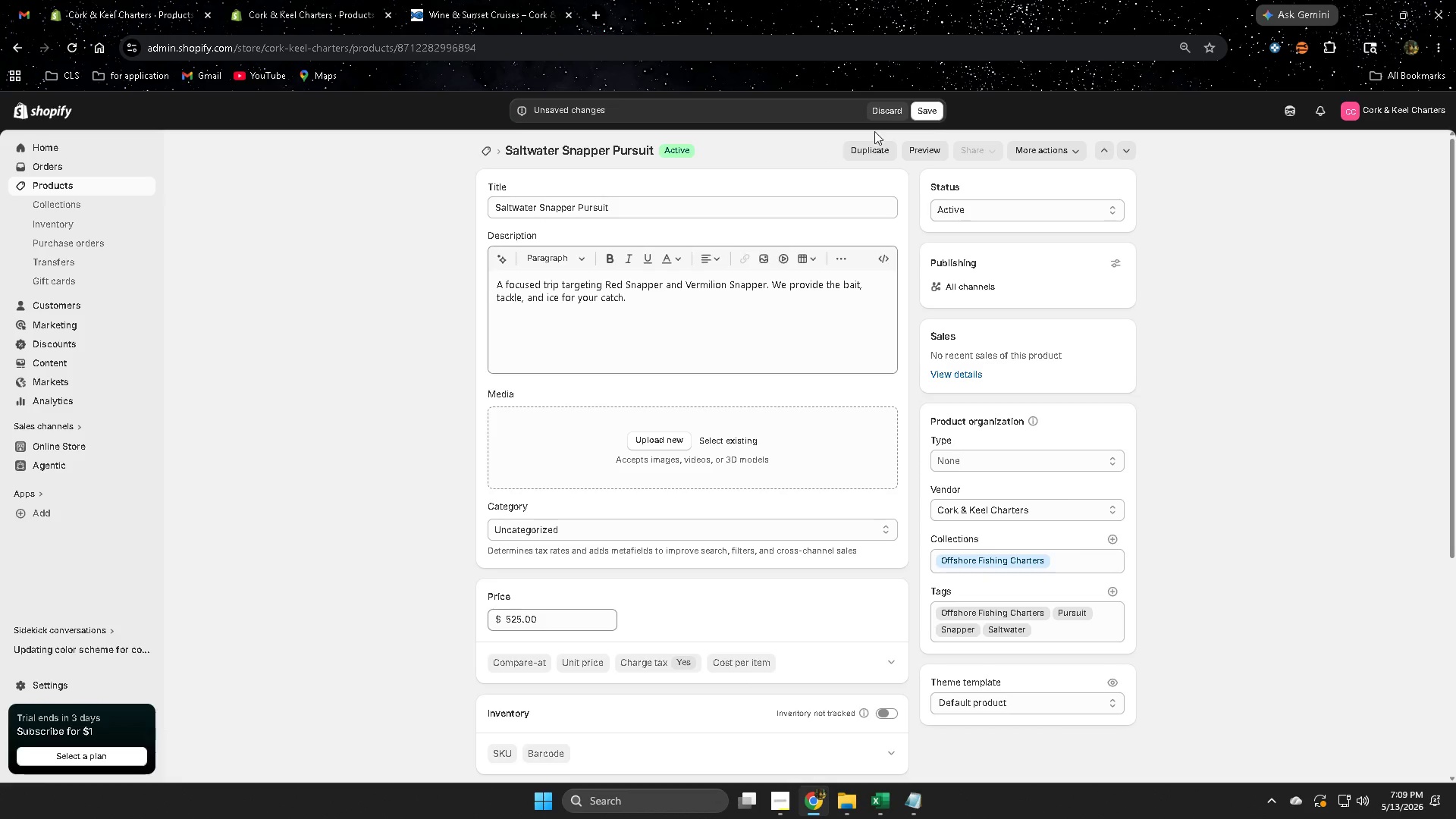 
left_click([932, 106])
 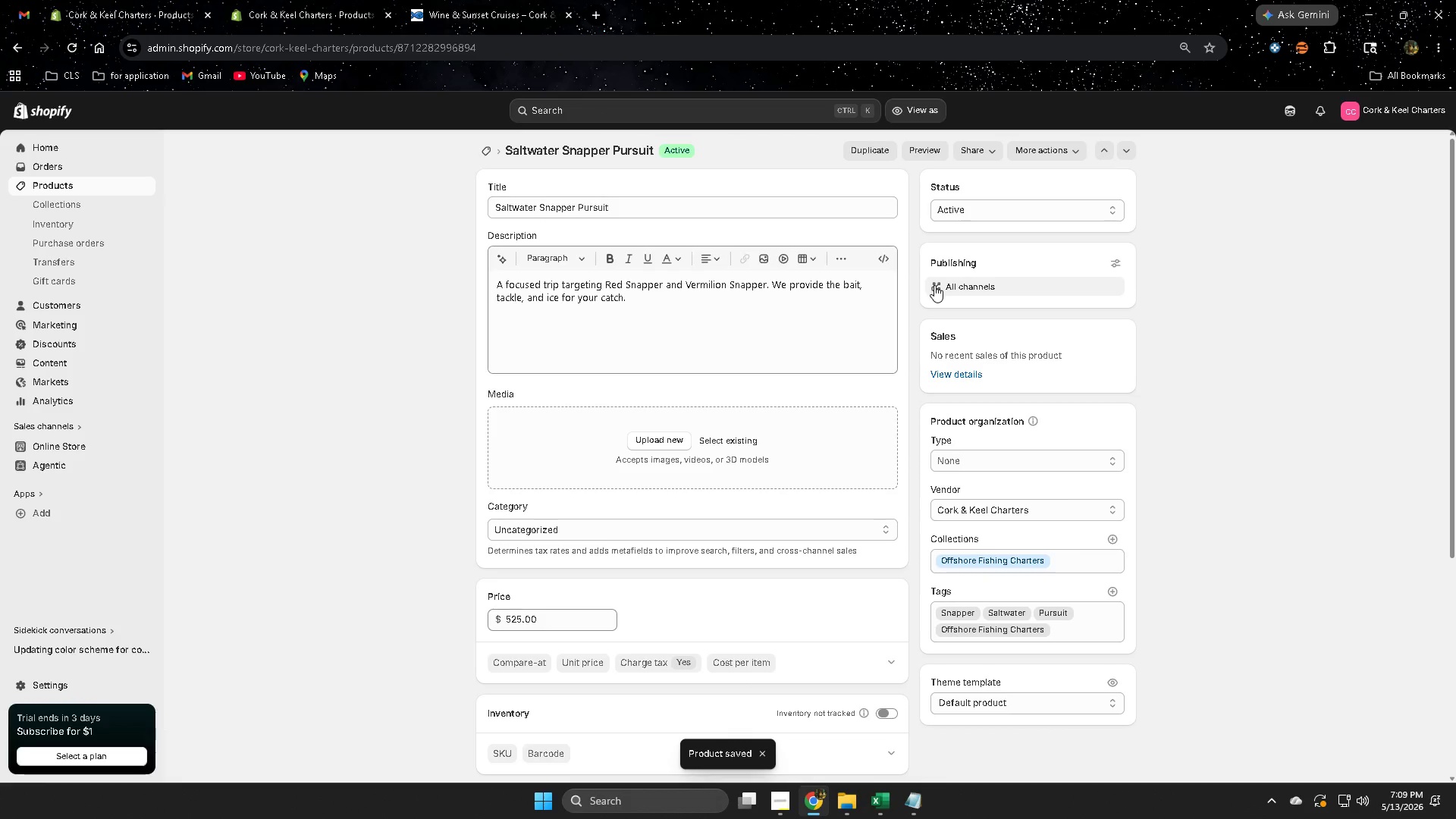 
wait(6.16)
 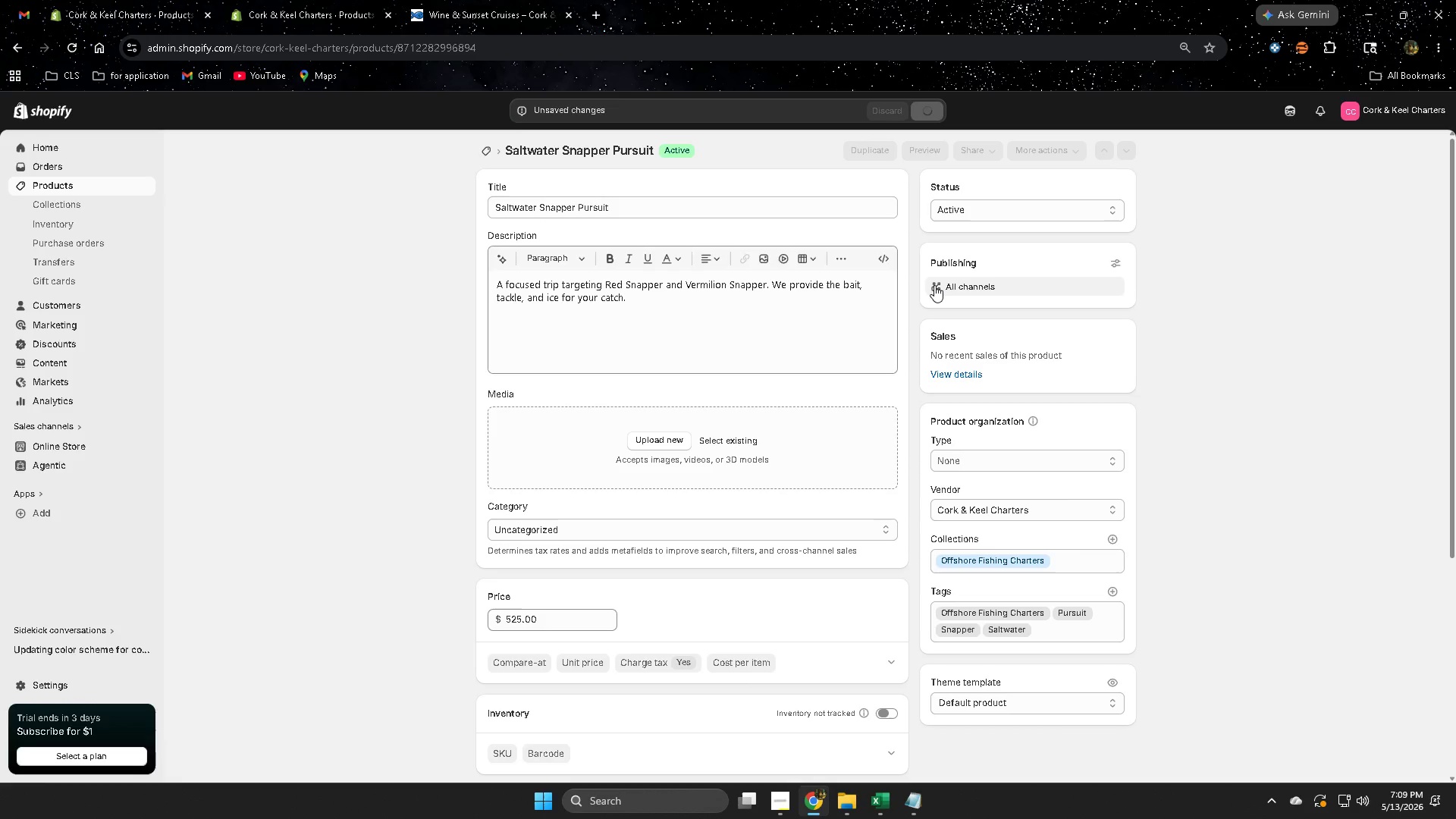 
left_click([54, 185])
 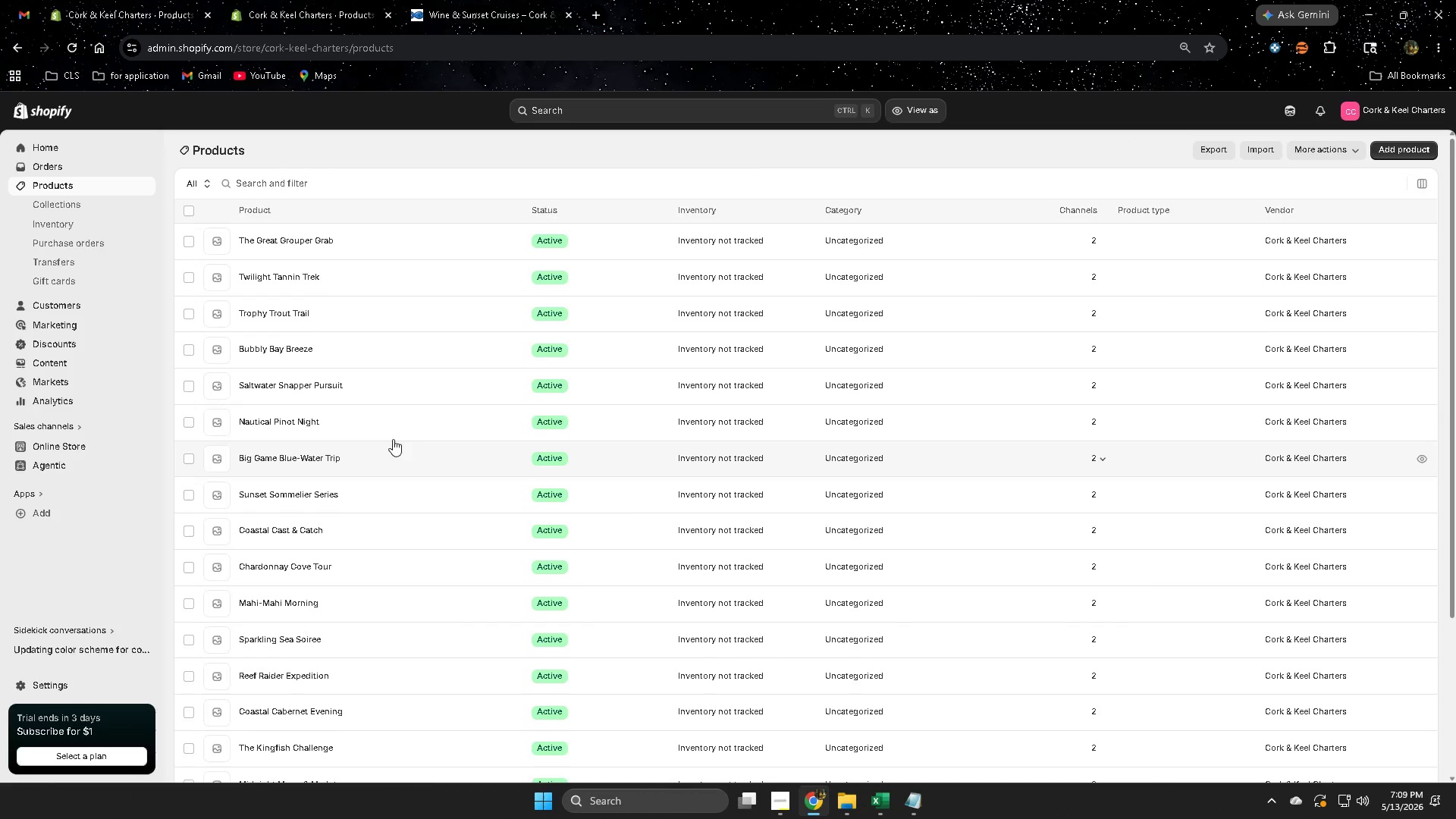 
left_click([348, 423])
 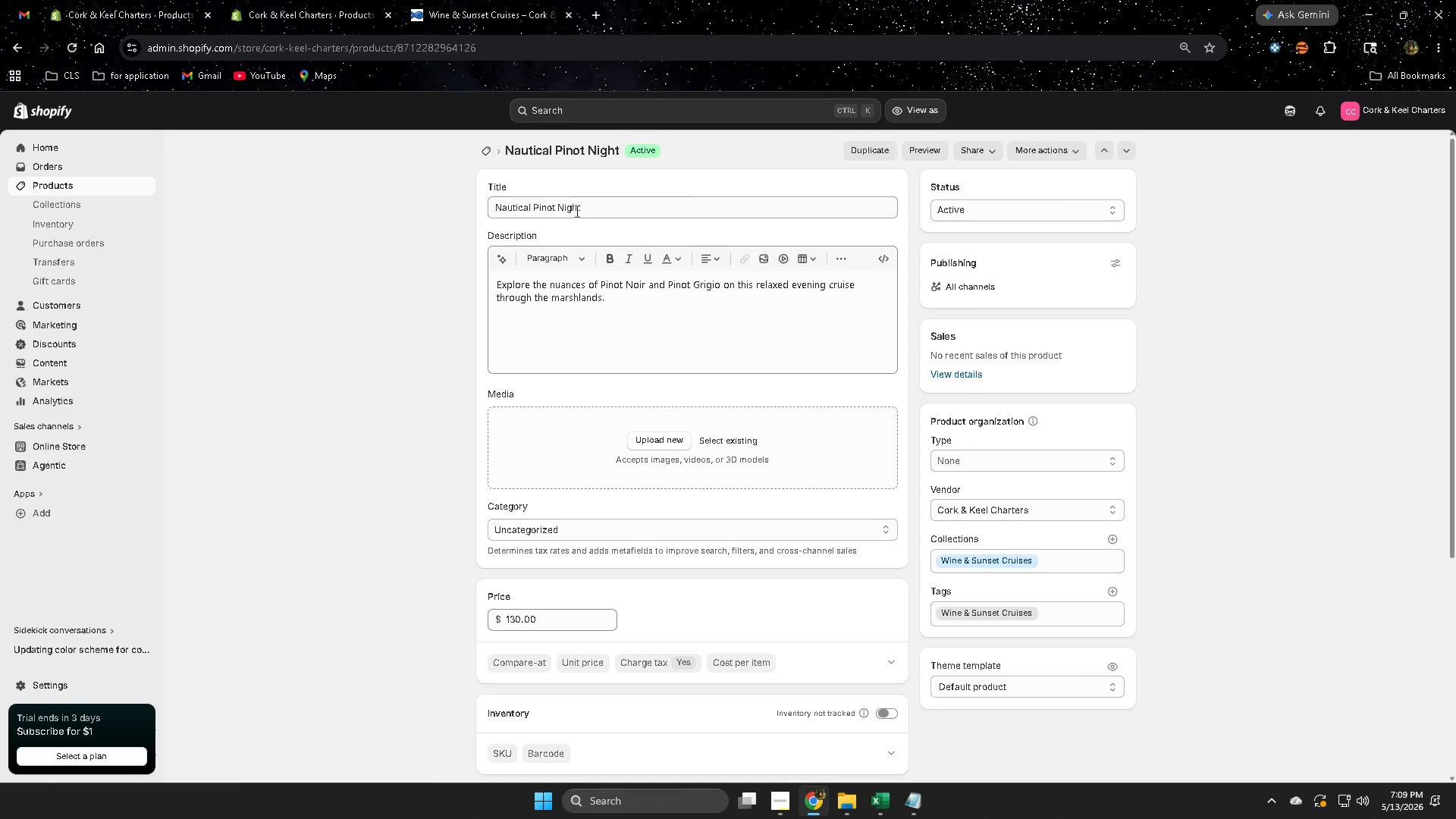 
double_click([575, 209])
 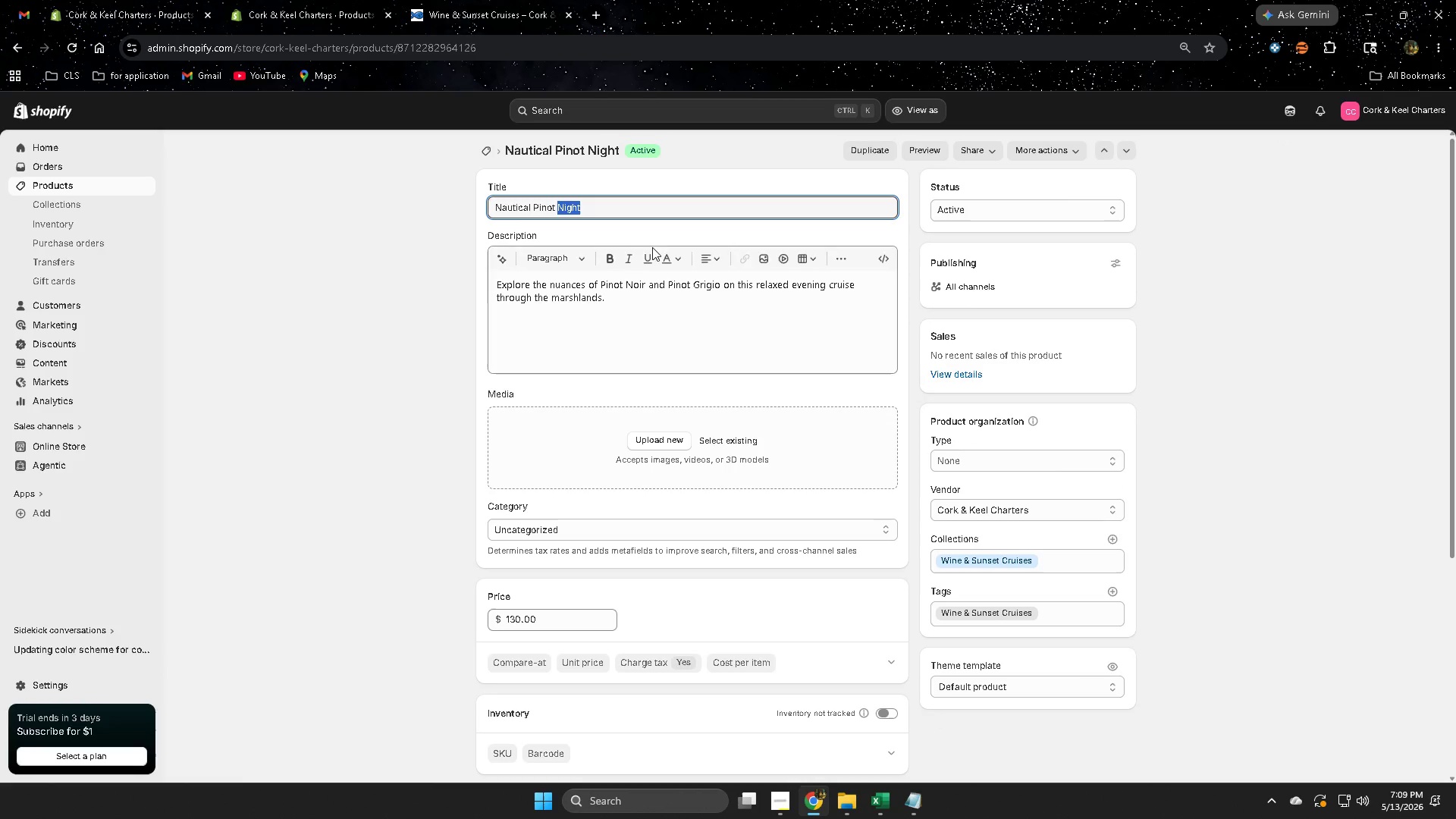 
key(Control+C)
 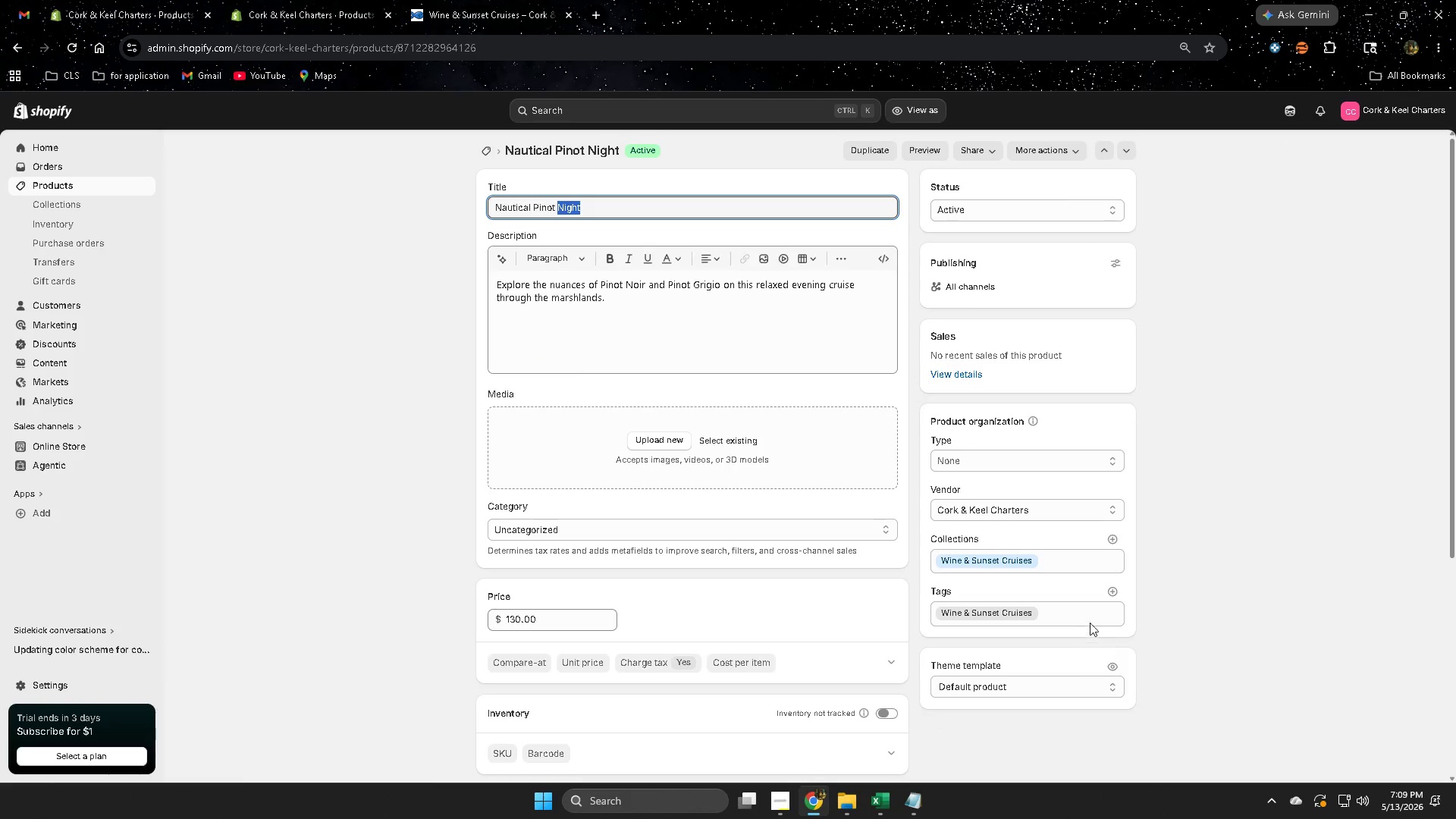 
left_click([1108, 588])
 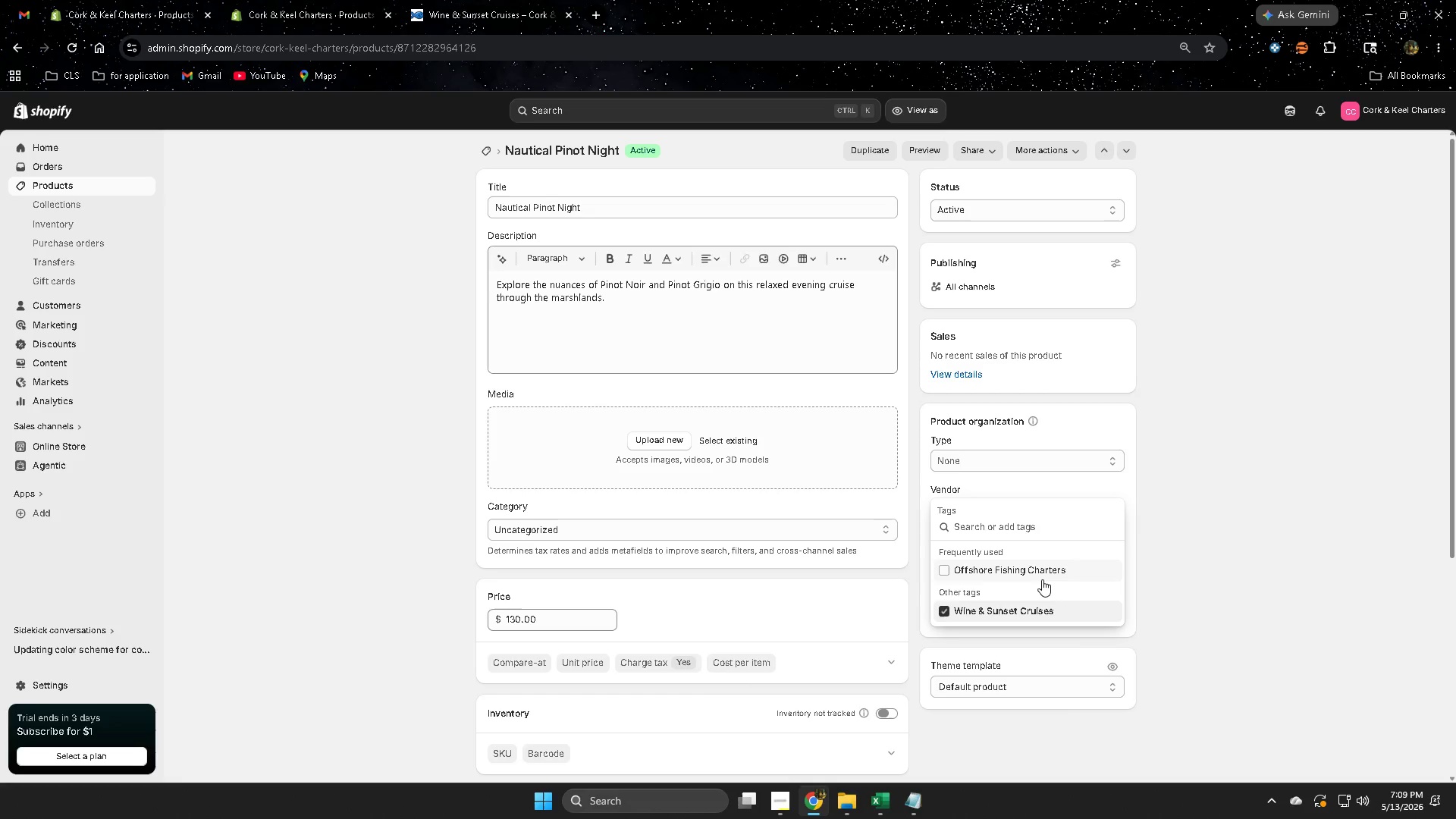 
key(Control+V)
 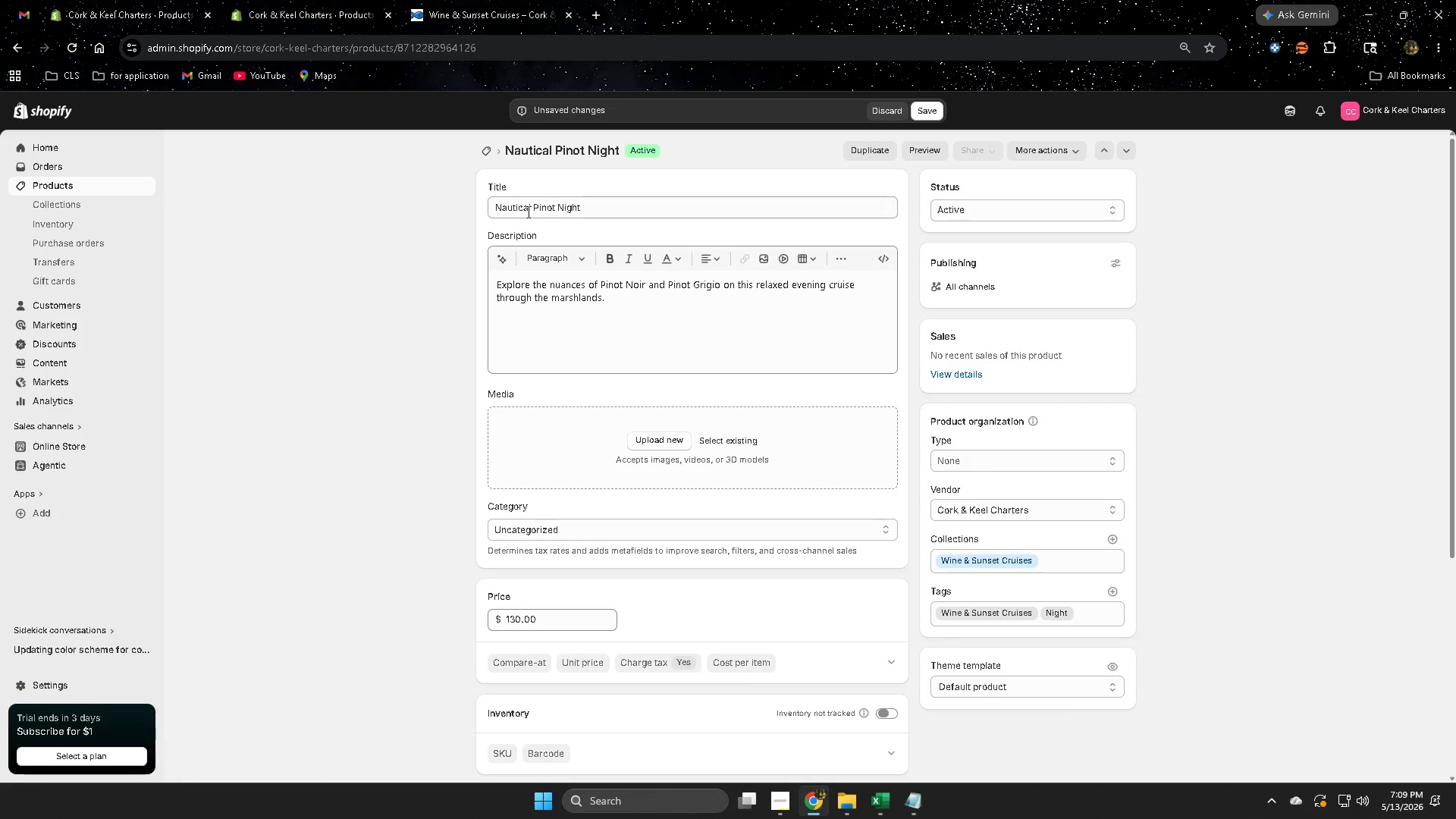 
double_click([549, 209])
 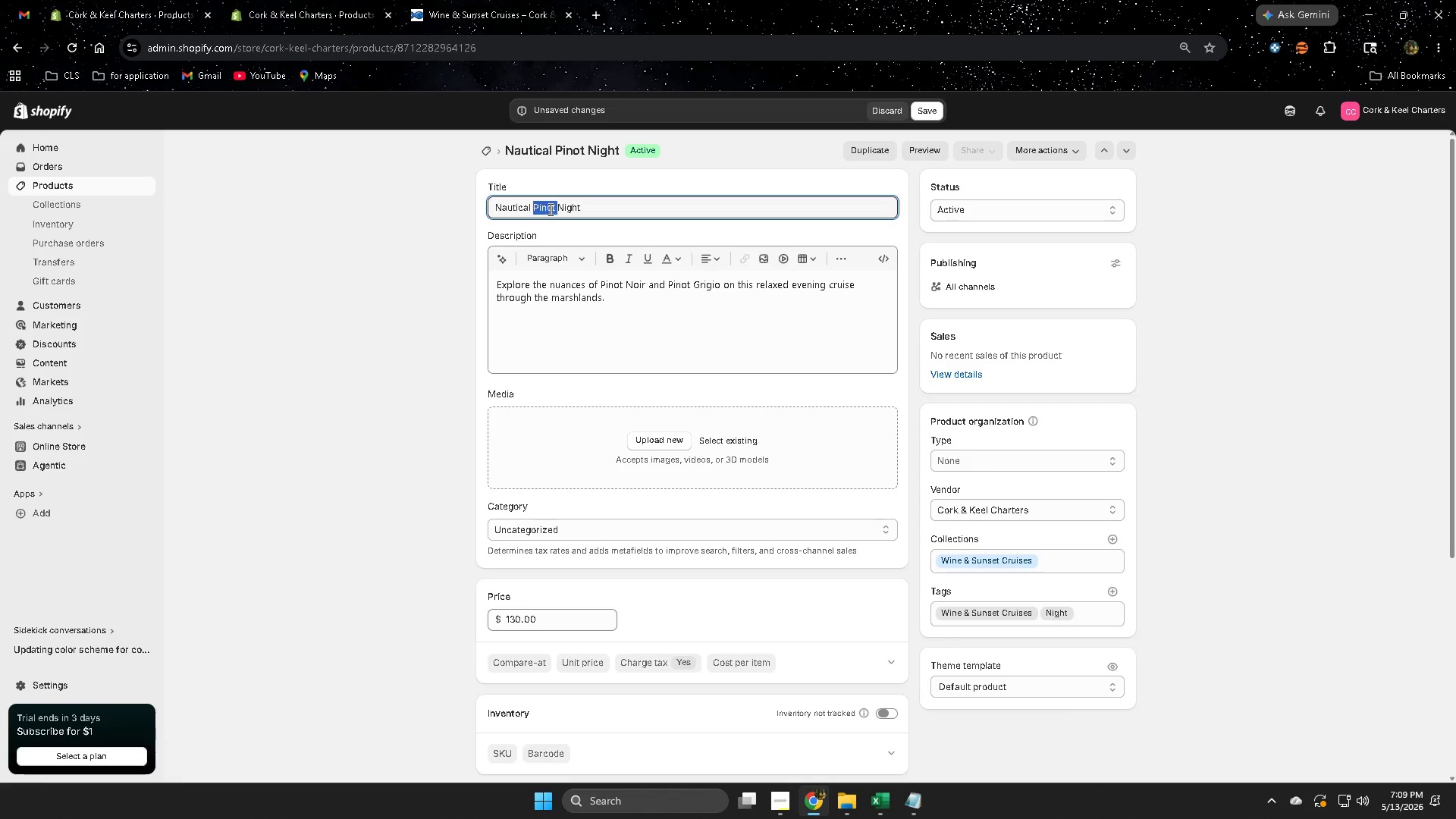 
key(Control+ControlLeft)
 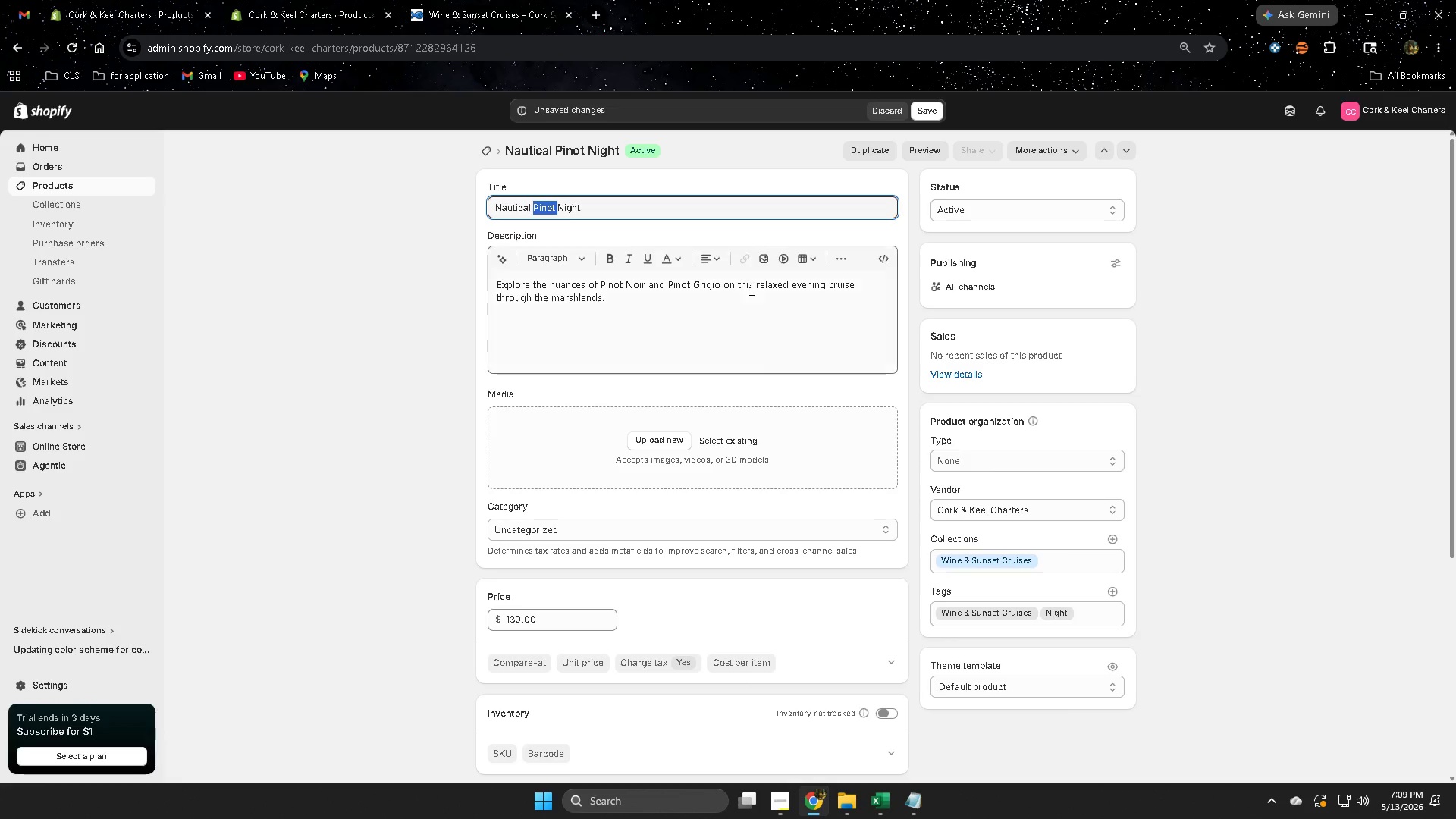 
key(Control+C)
 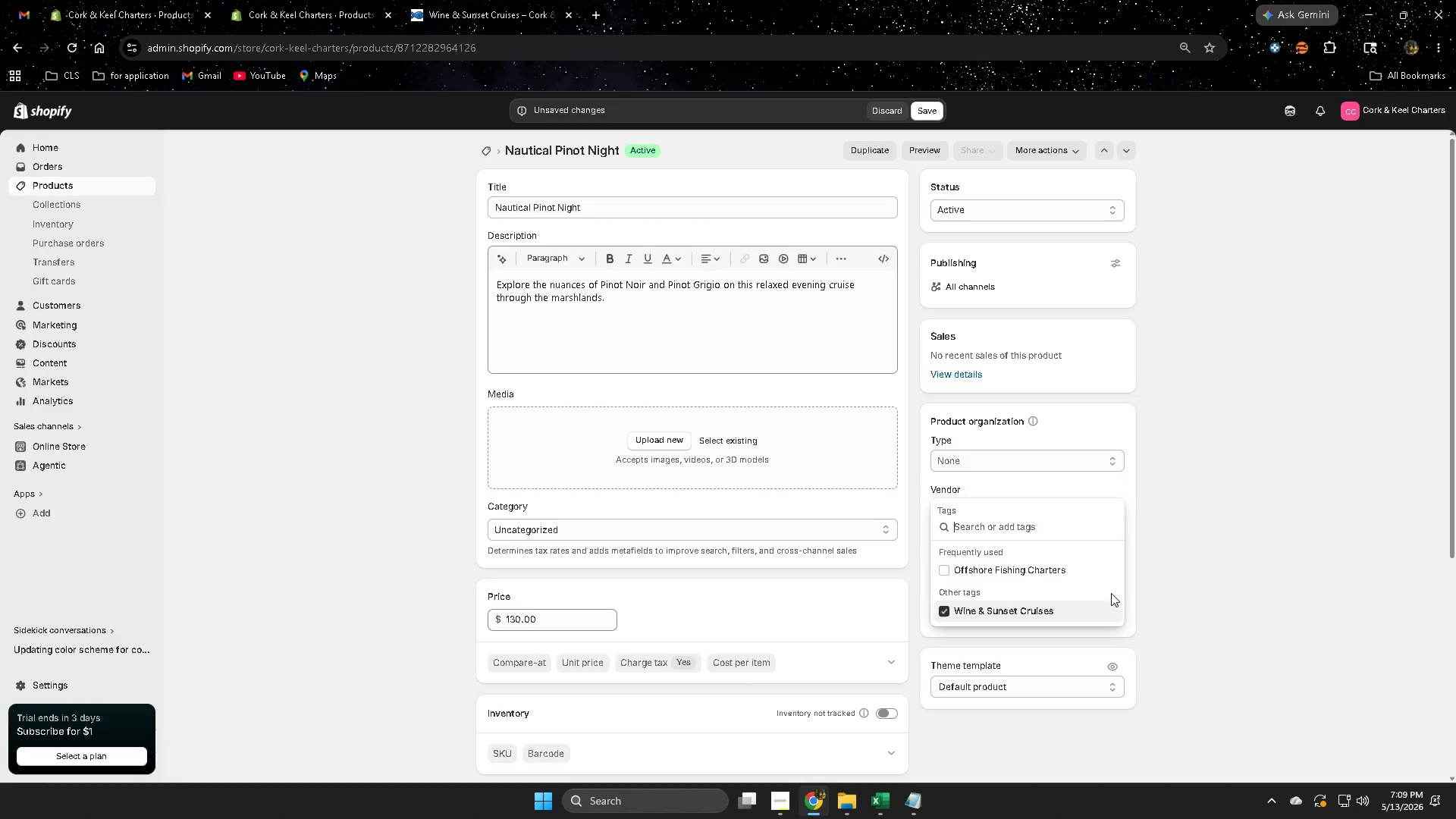 
key(Control+V)
 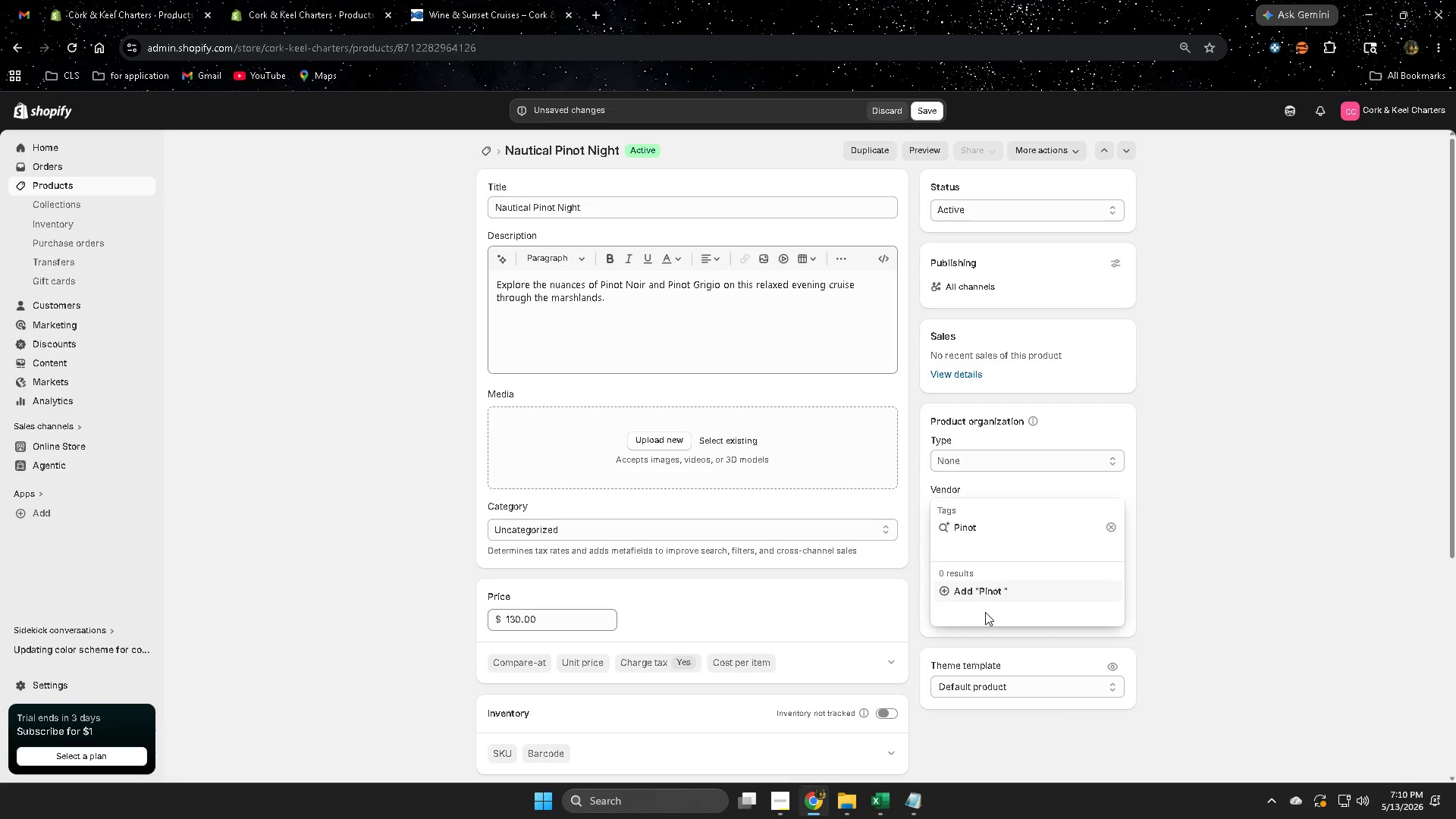 
left_click([987, 592])
 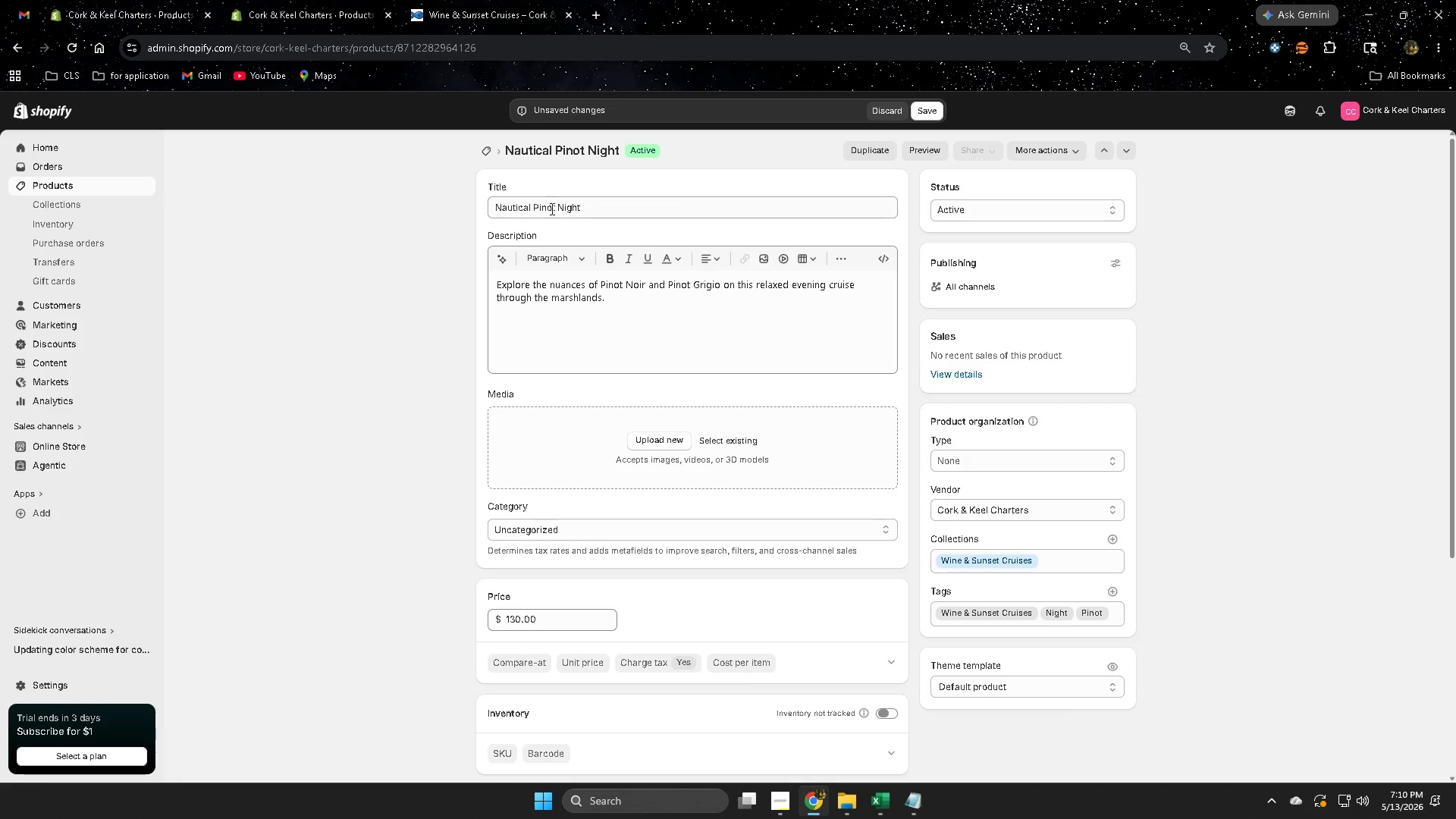 
double_click([514, 206])
 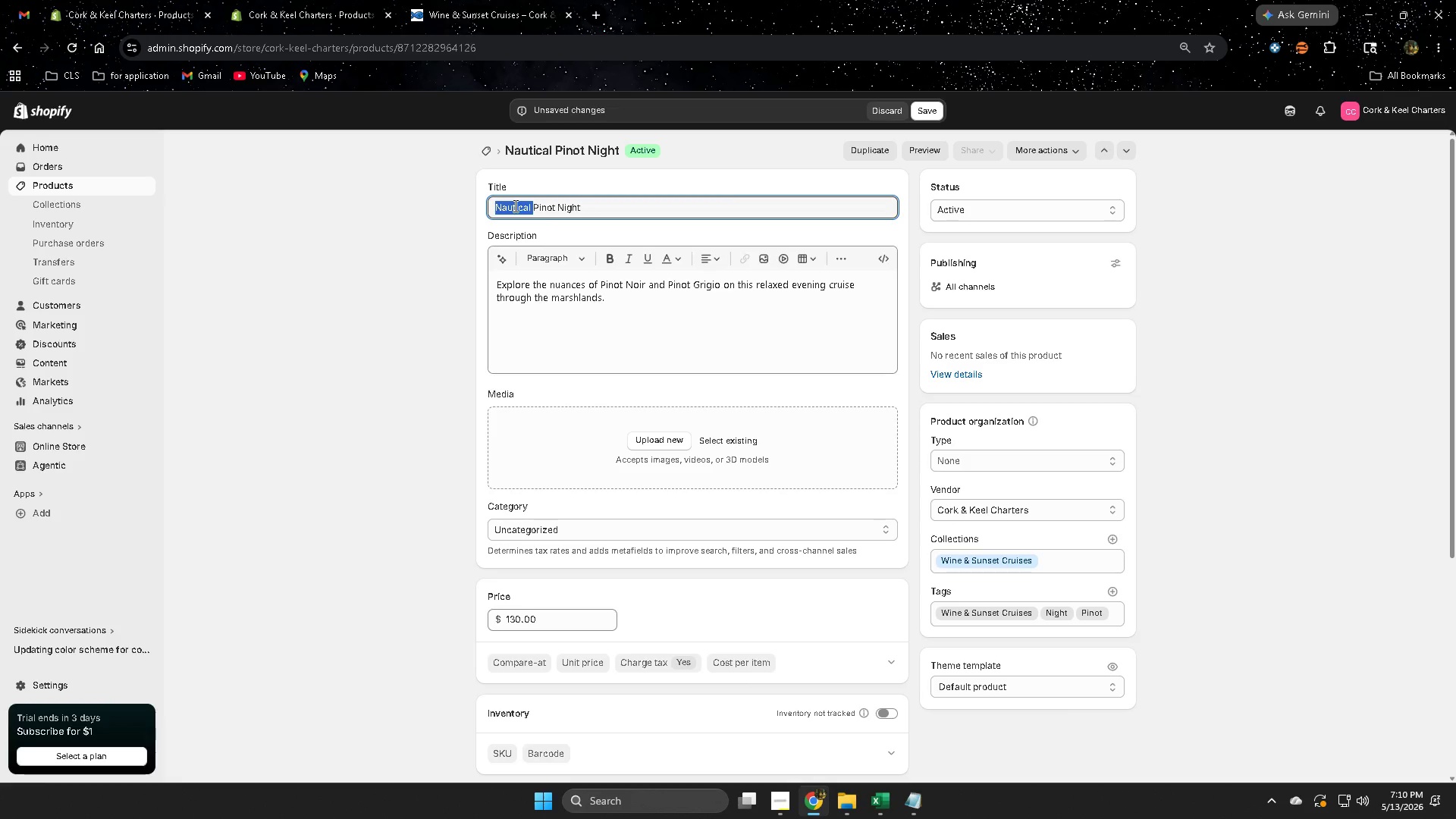 
key(Control+C)
 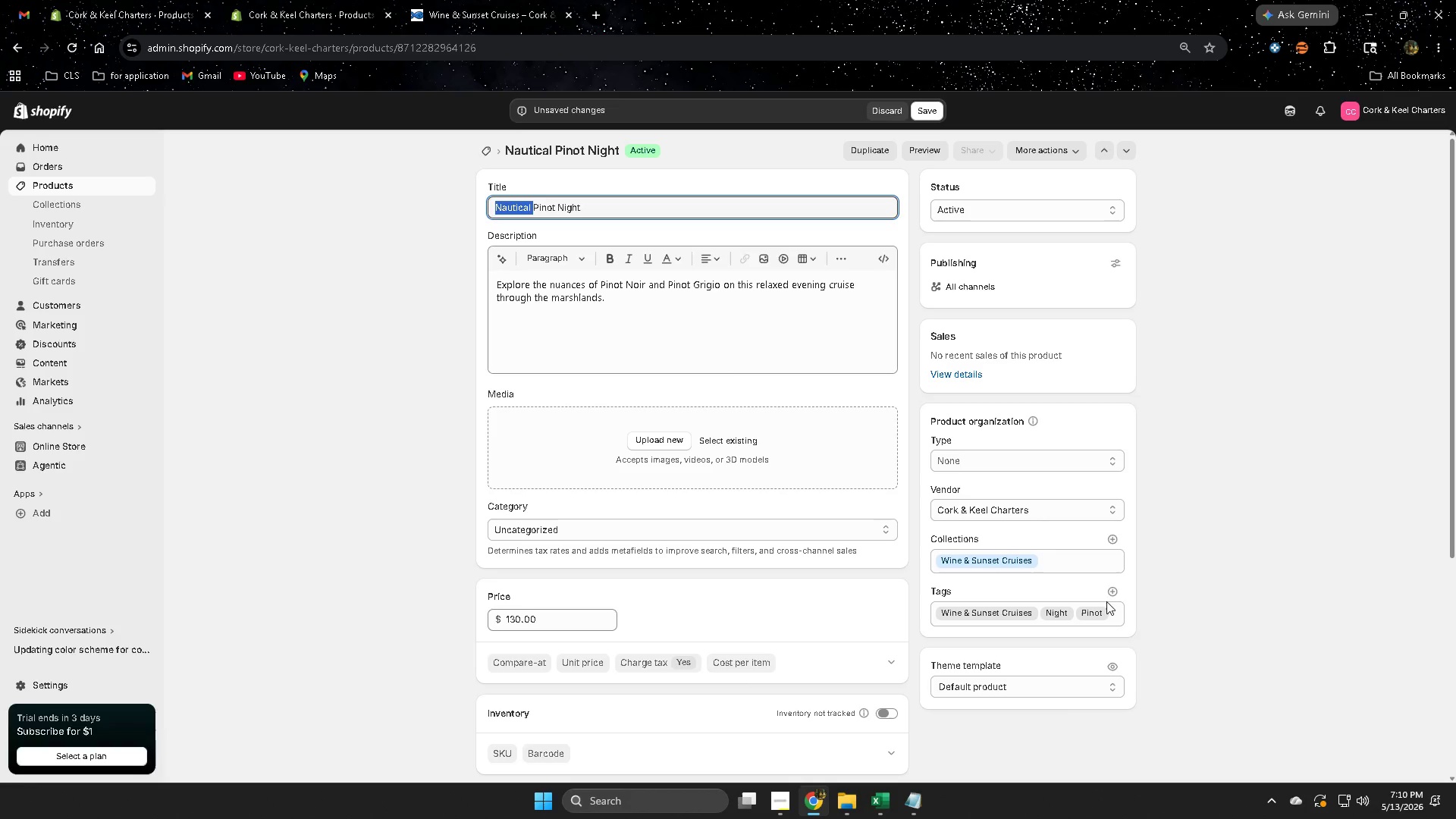 
left_click([1109, 594])
 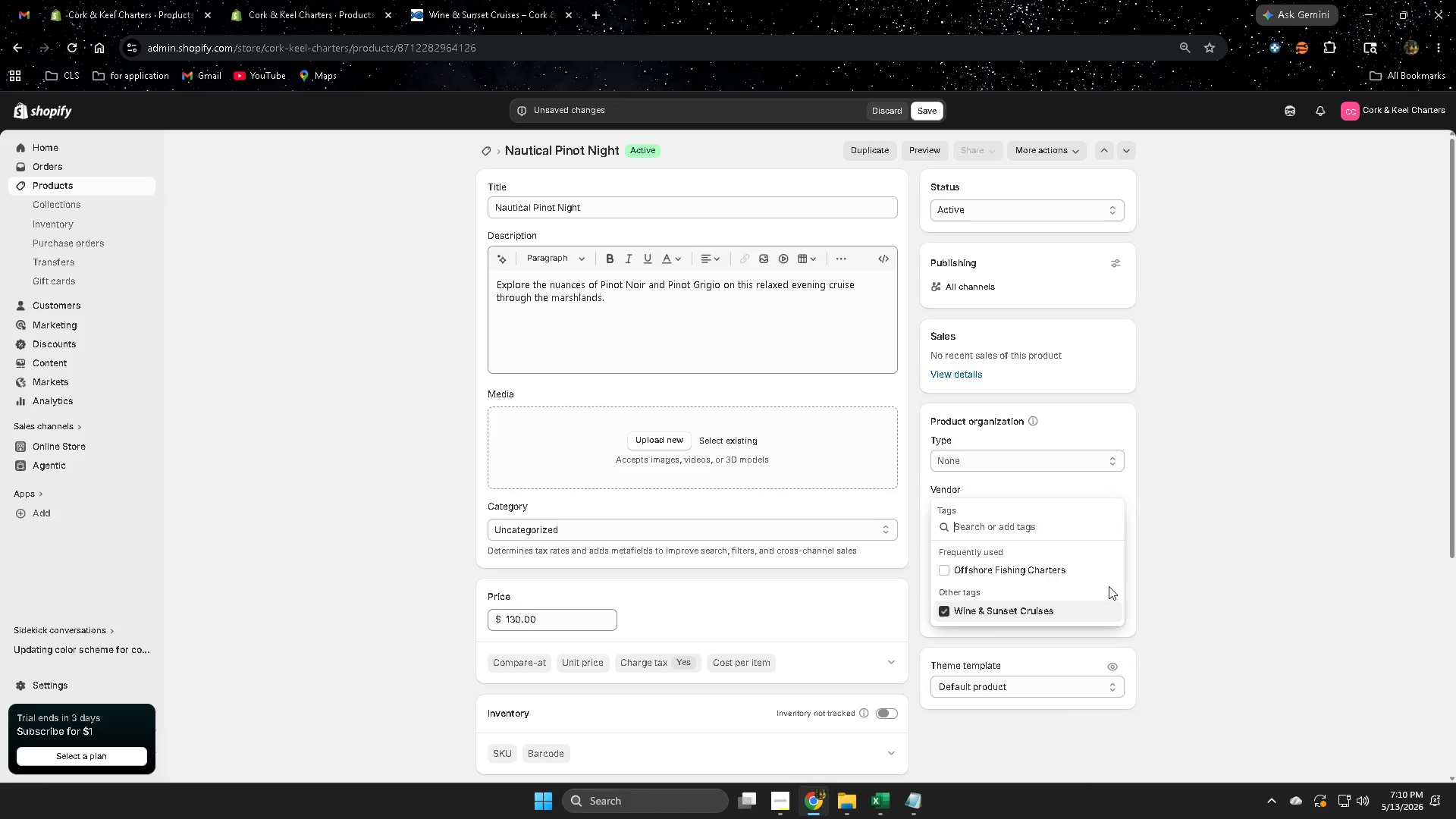 
key(Control+V)
 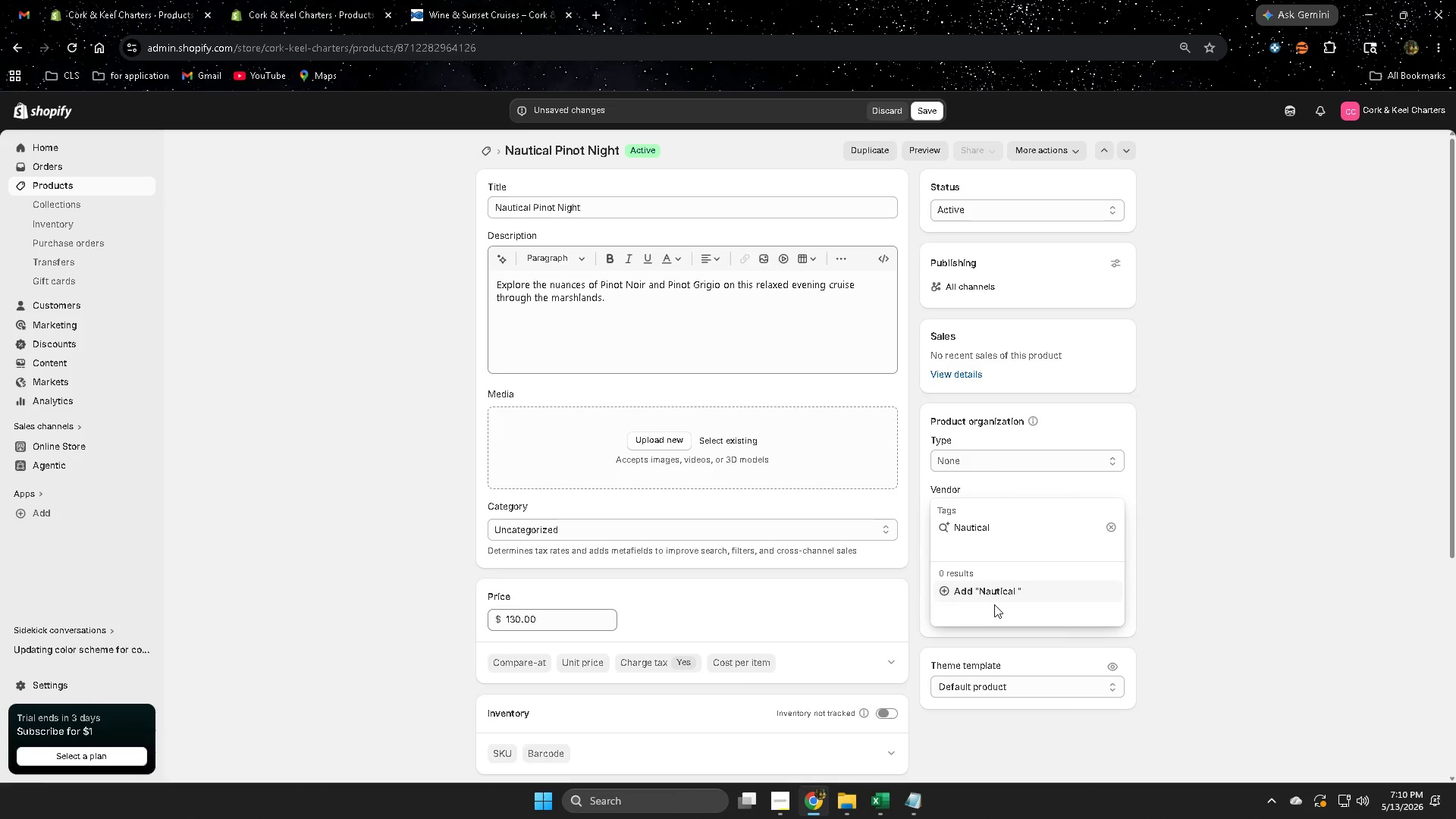 
left_click([996, 592])
 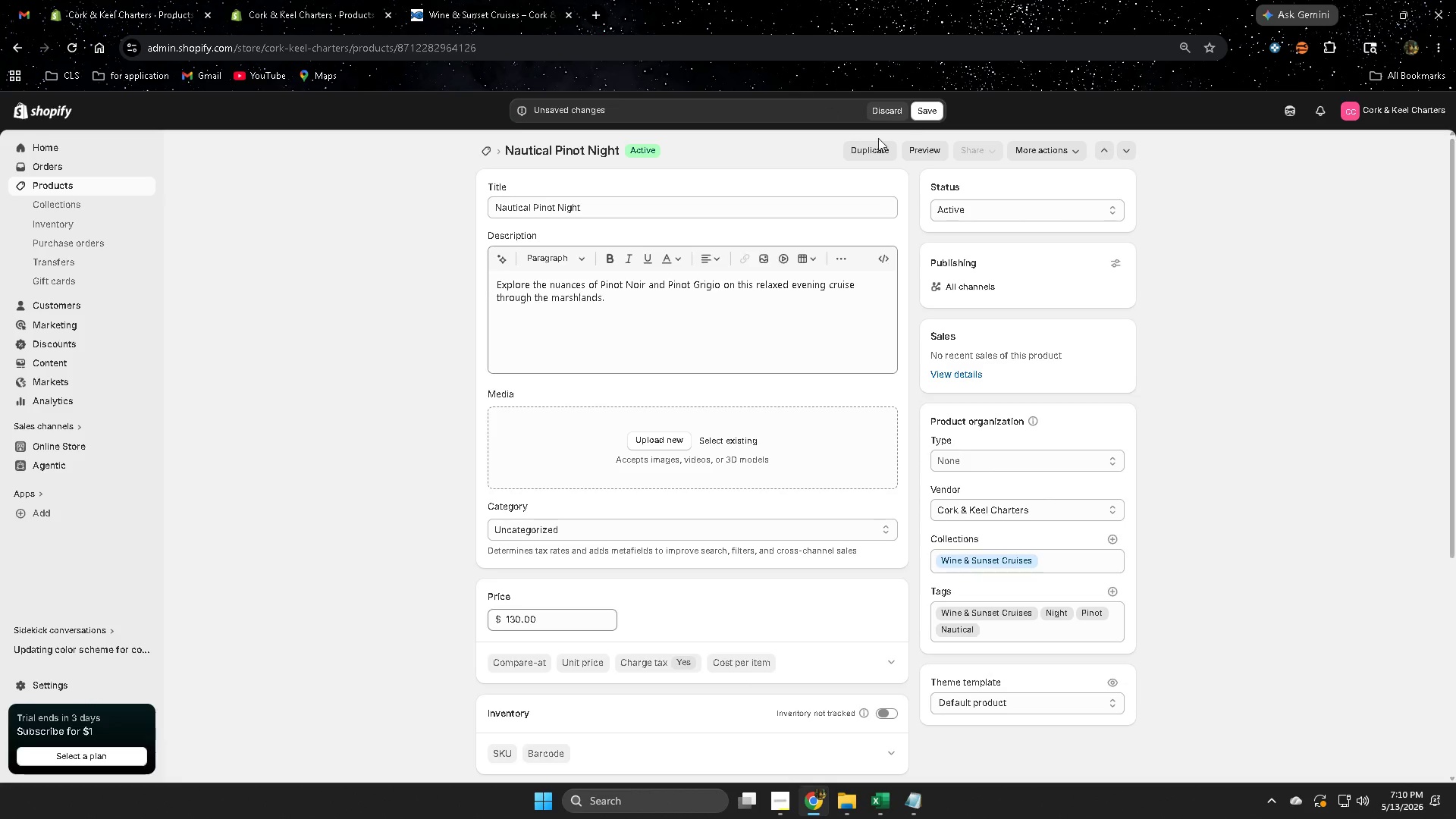 
left_click([929, 115])
 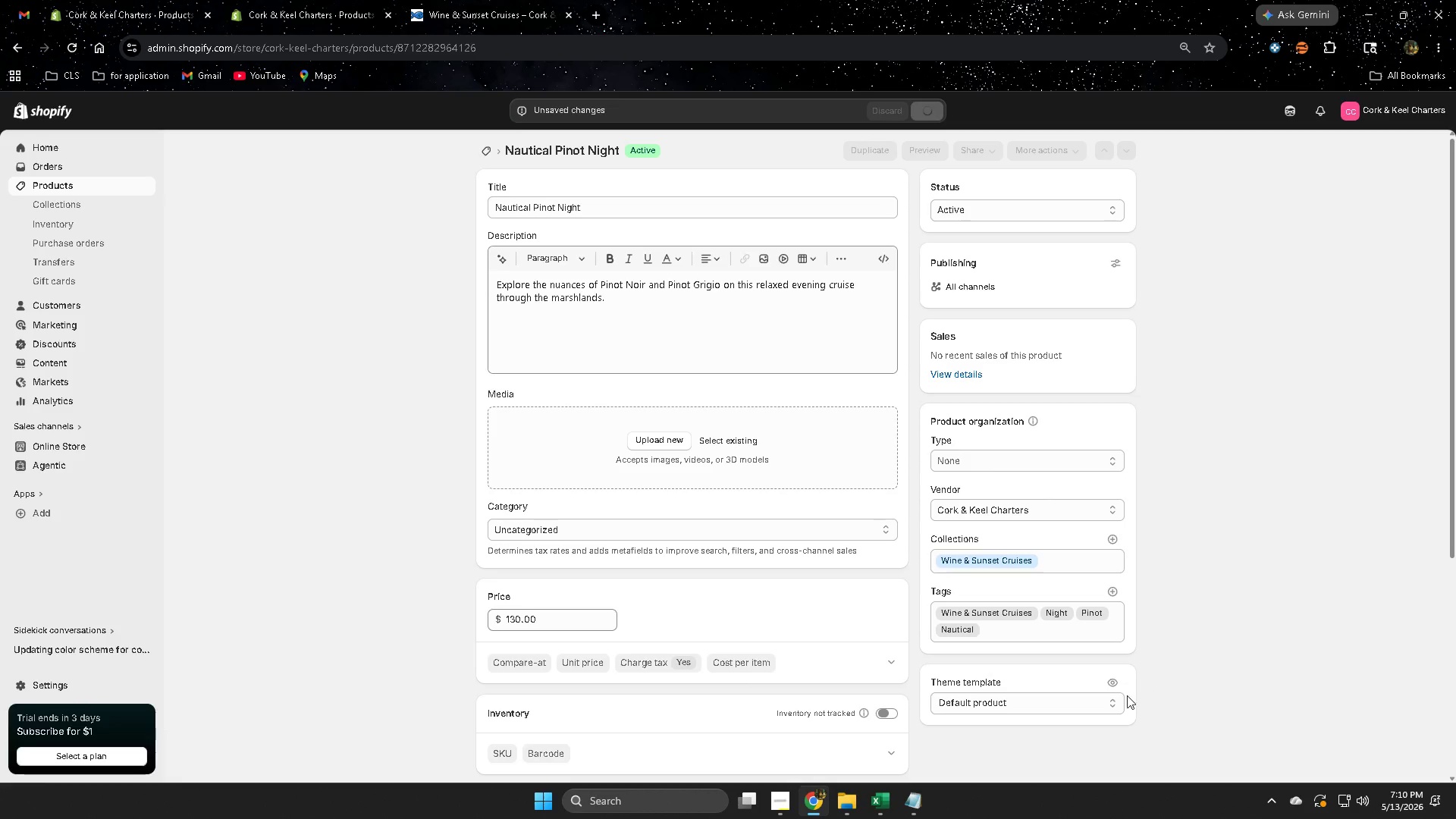 
scroll: coordinate [1095, 672], scroll_direction: down, amount: 3.0
 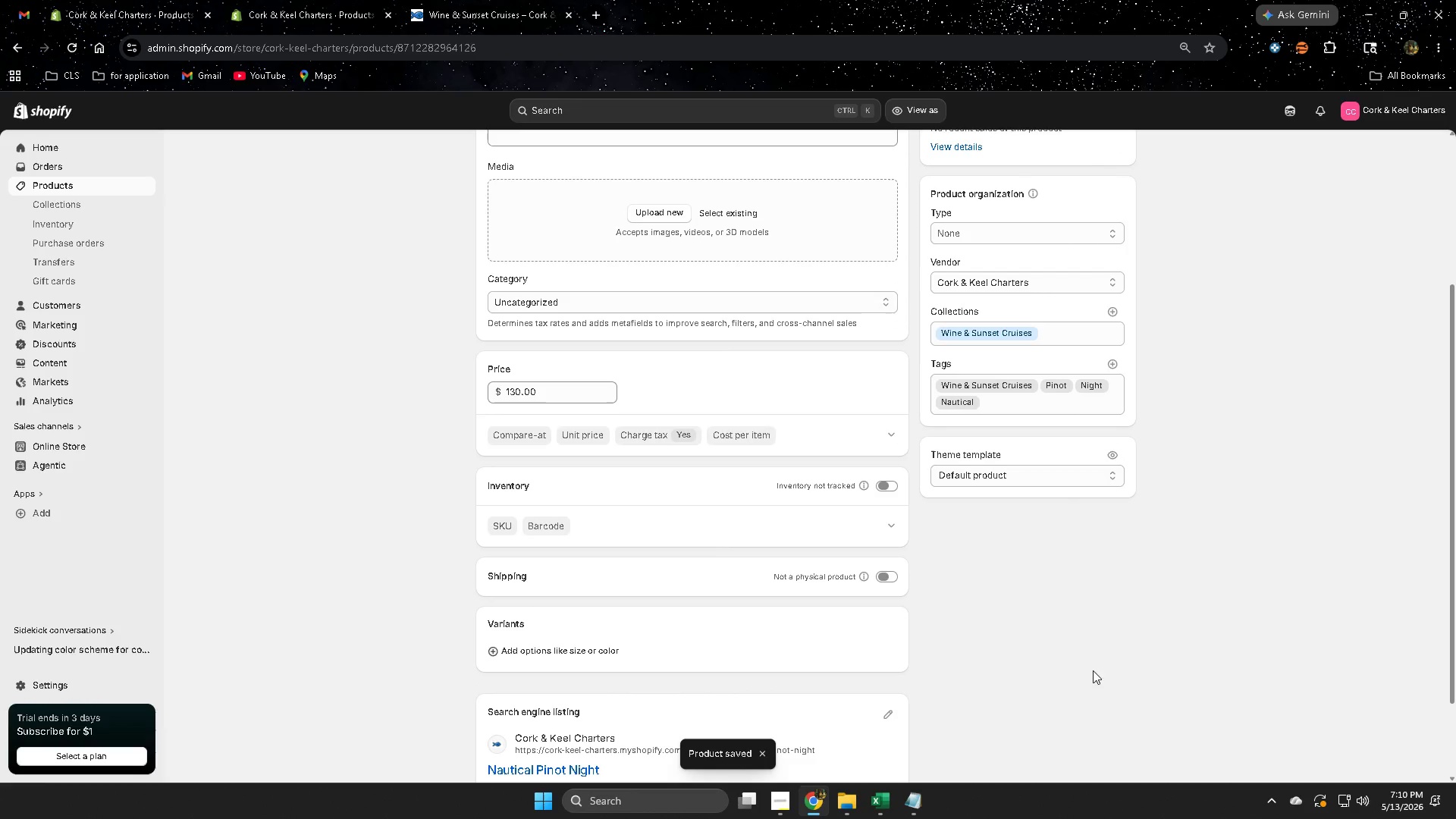 
scroll: coordinate [434, 479], scroll_direction: up, amount: 5.0
 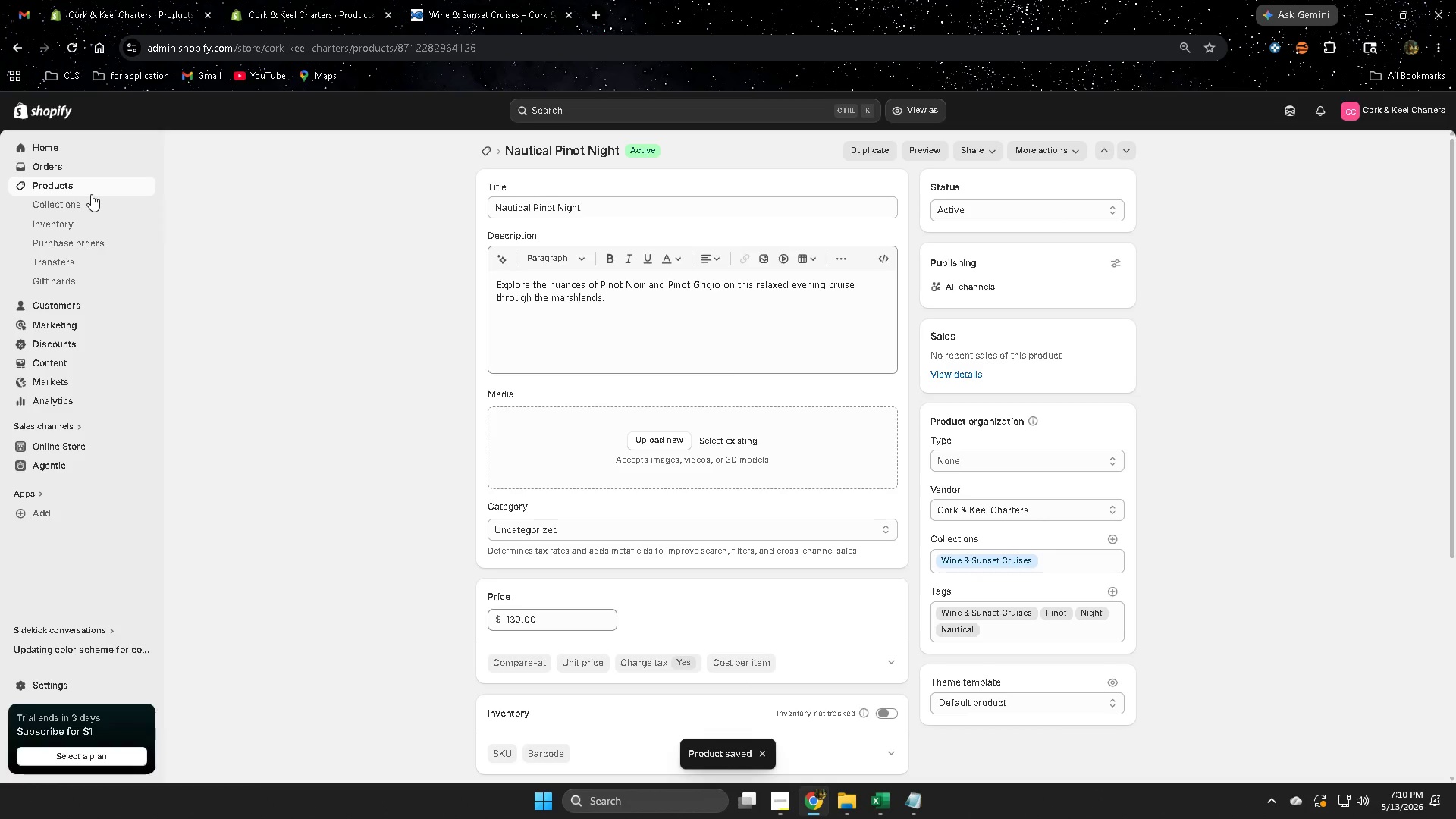 
left_click([91, 192])
 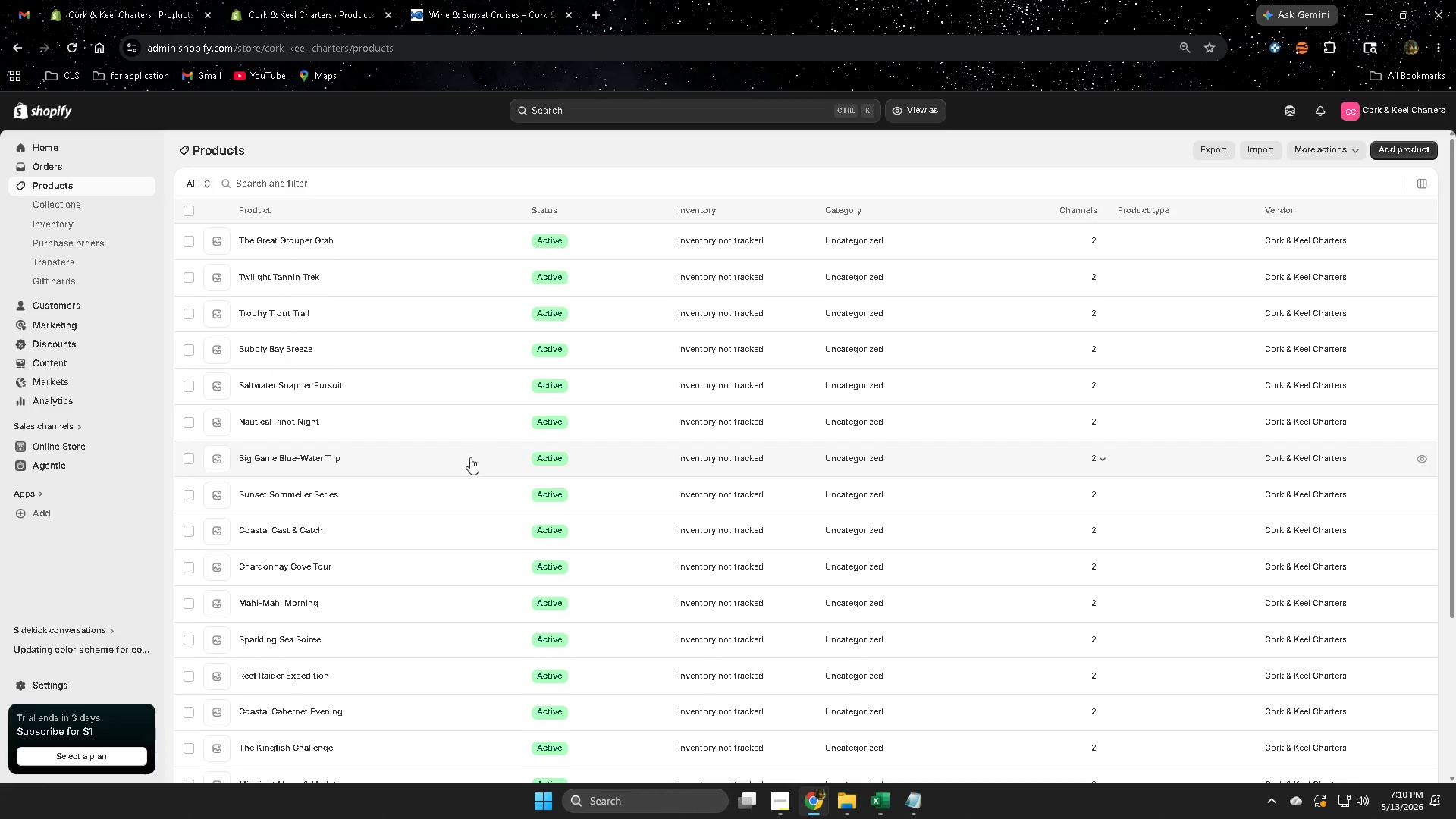 
wait(16.45)
 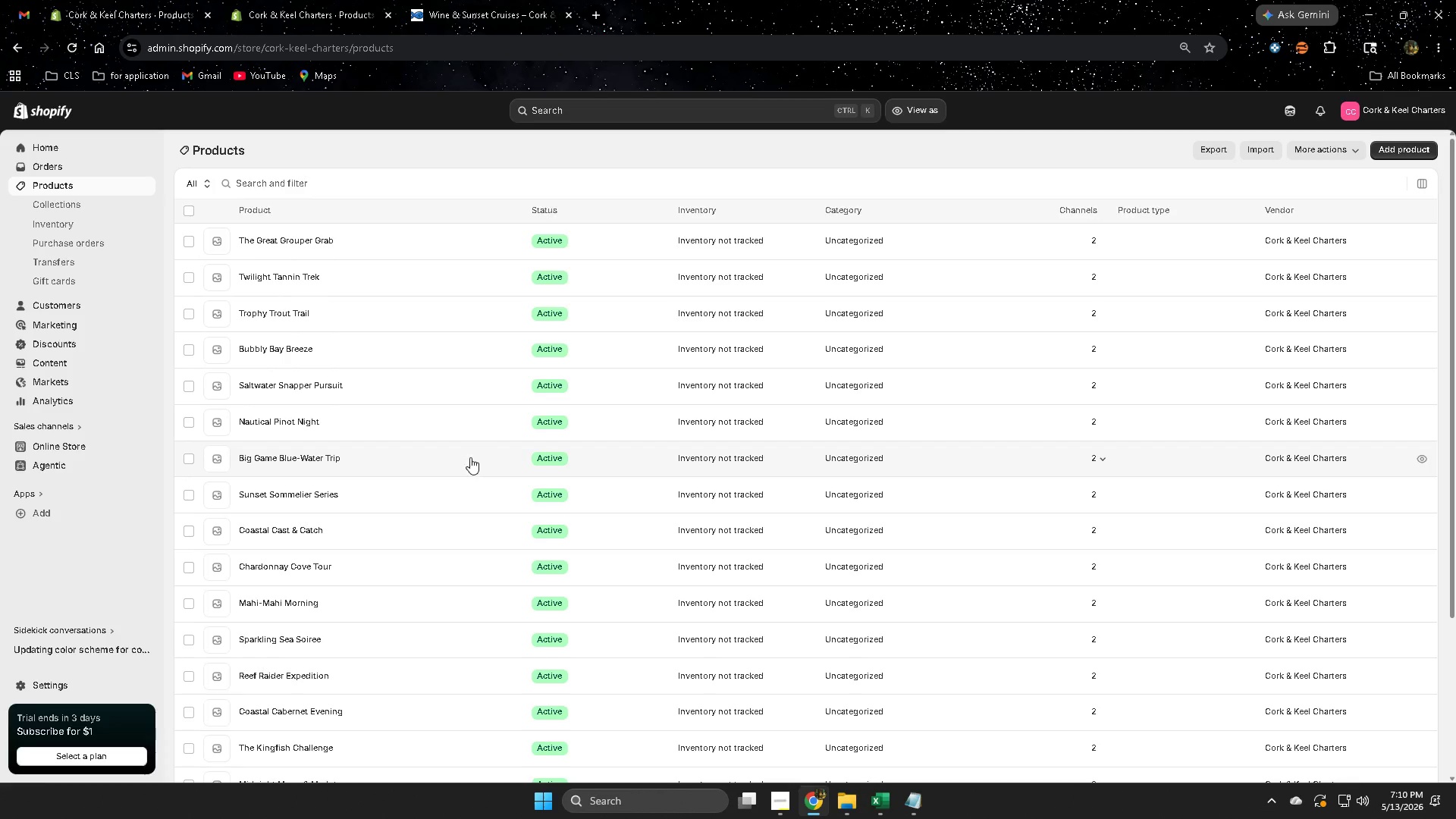 
left_click([375, 460])
 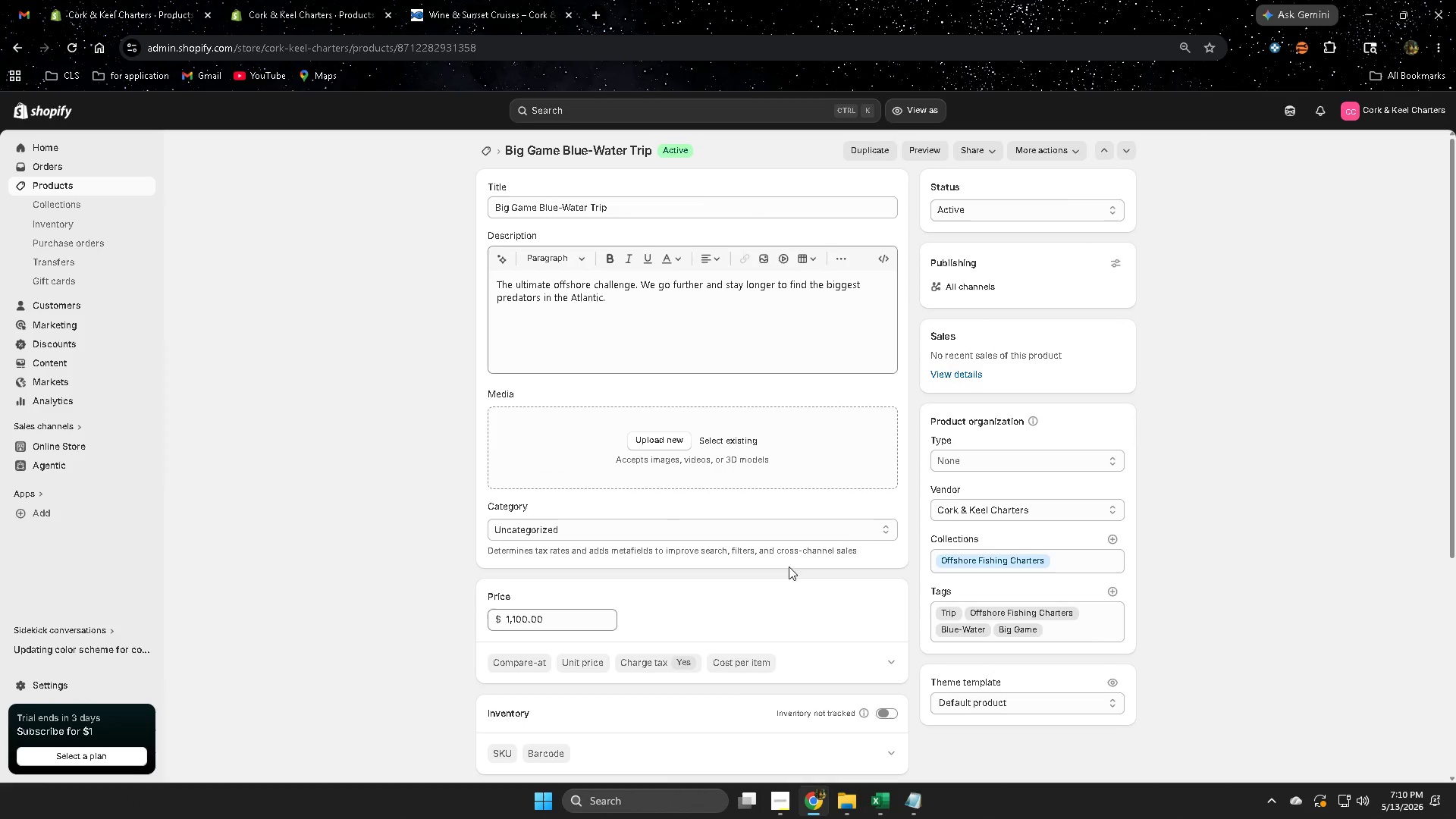 
left_click([80, 187])
 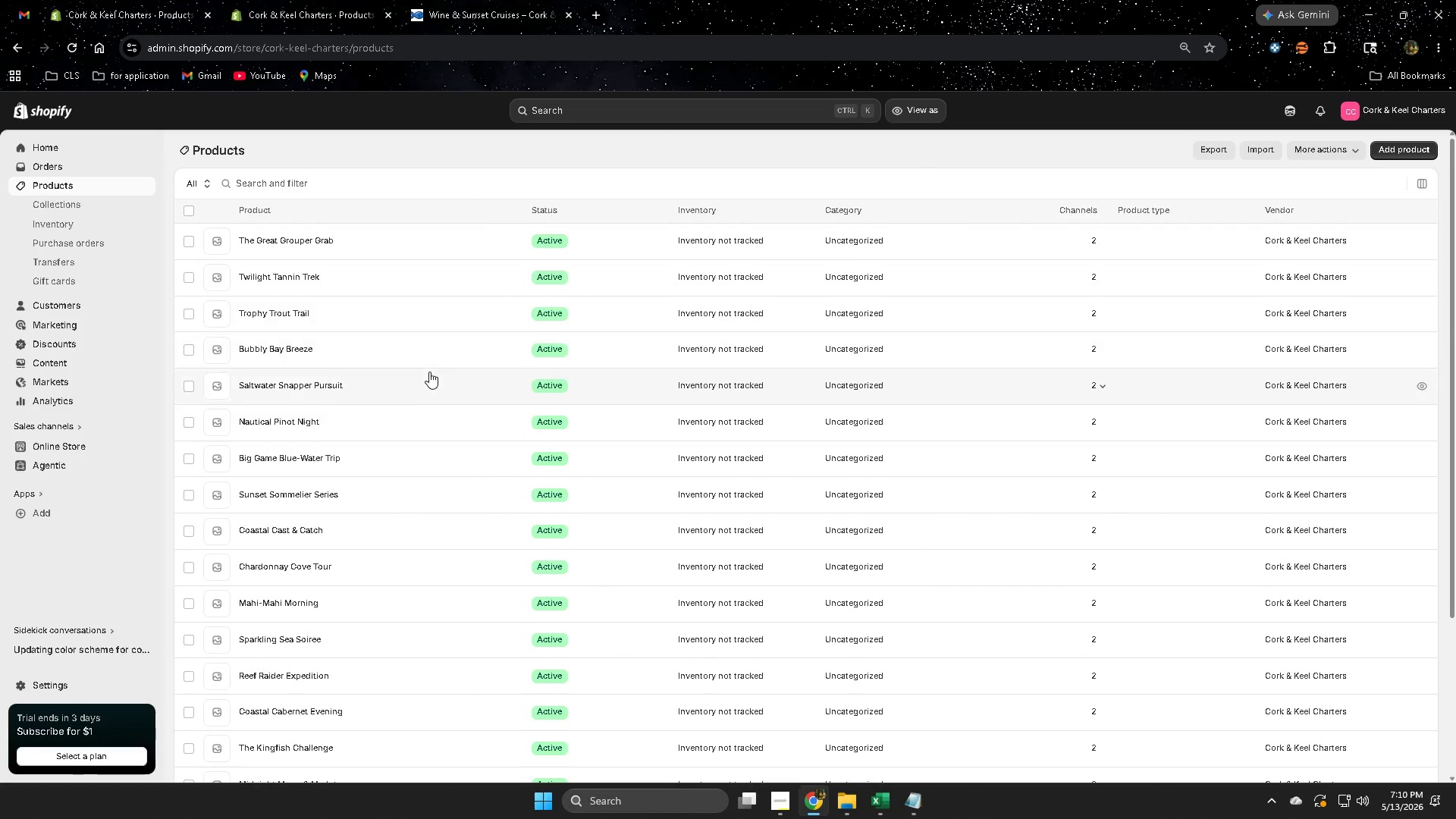 
wait(10.05)
 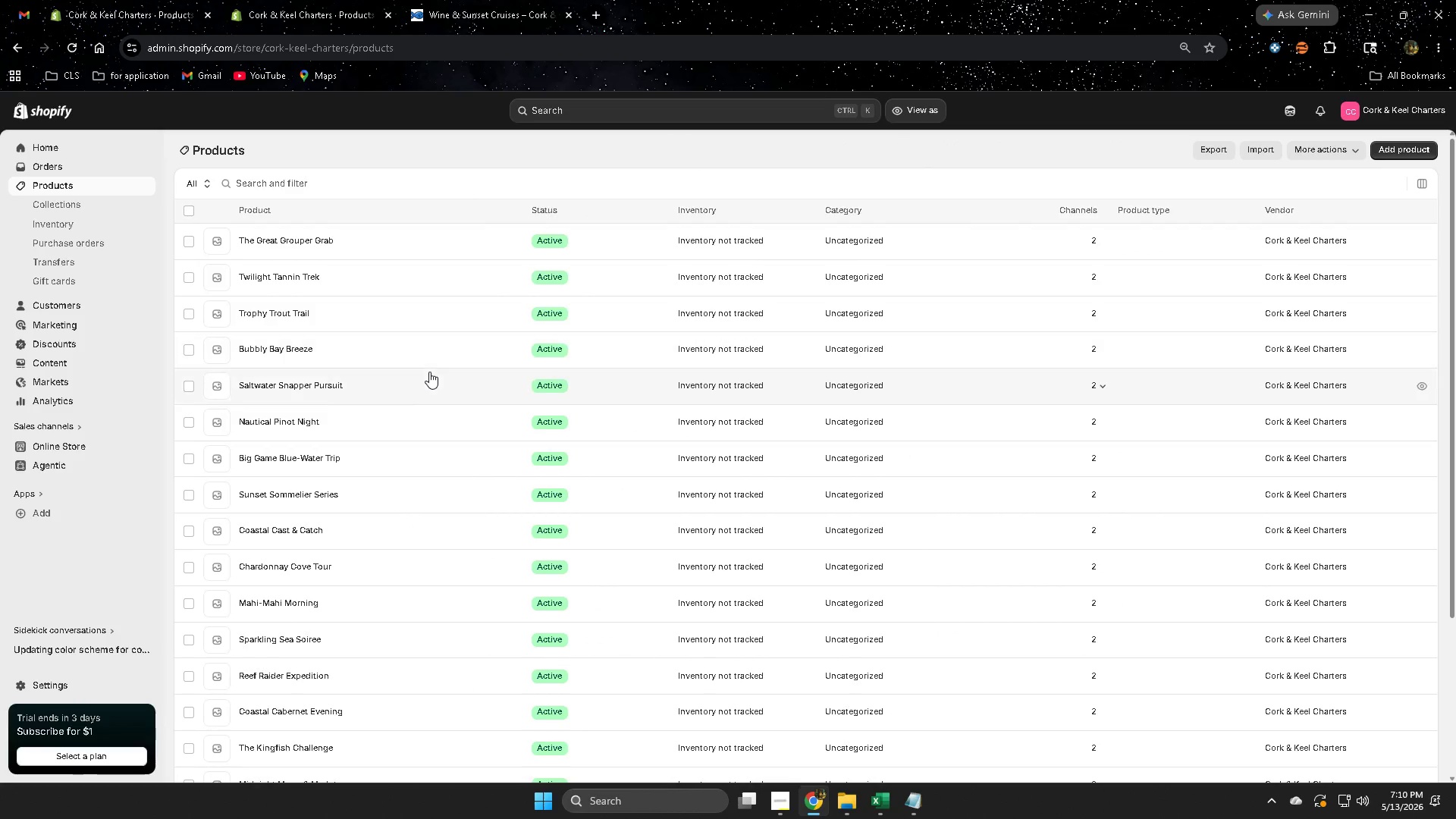 
left_click([379, 456])
 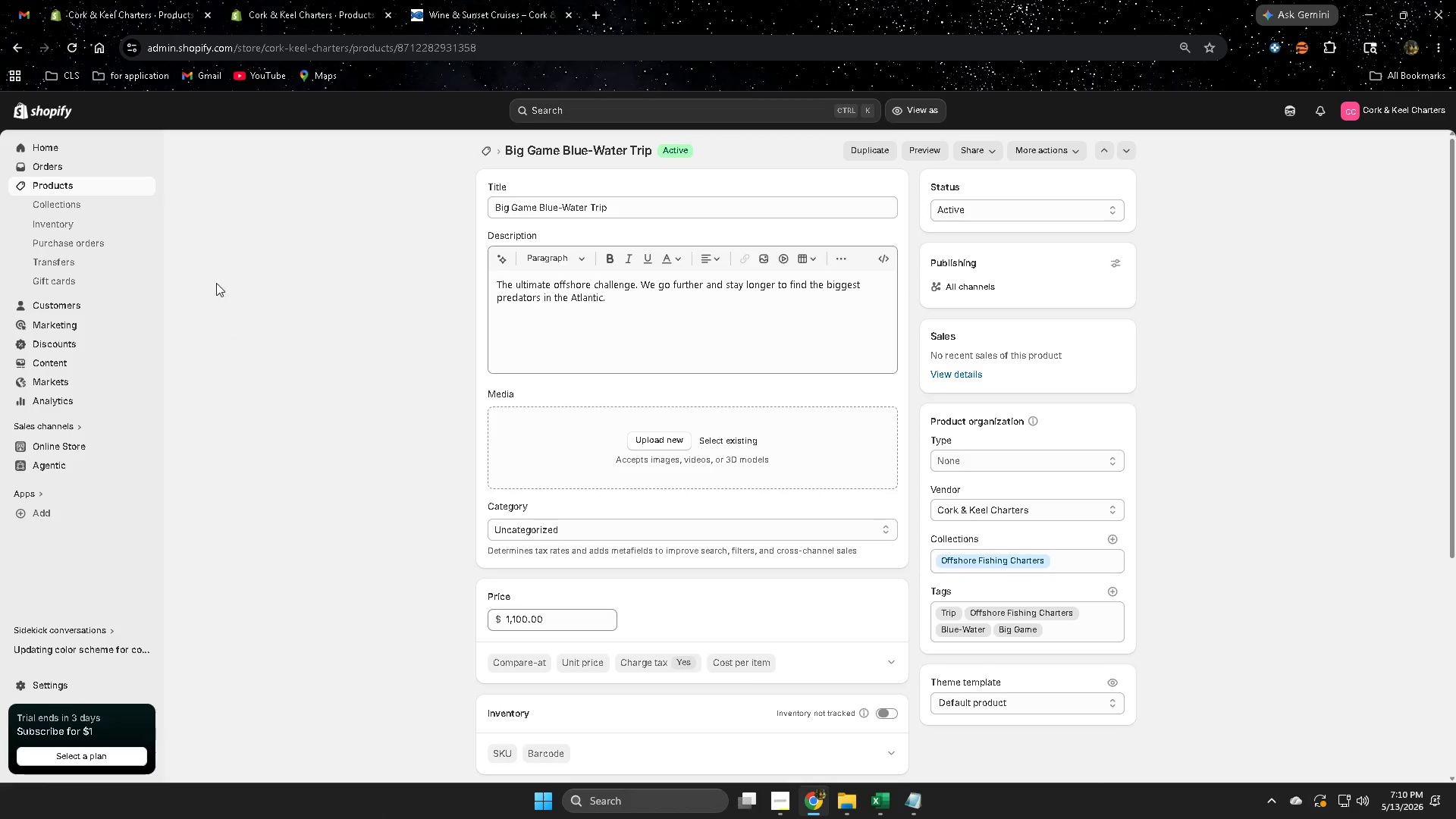 
left_click([83, 193])
 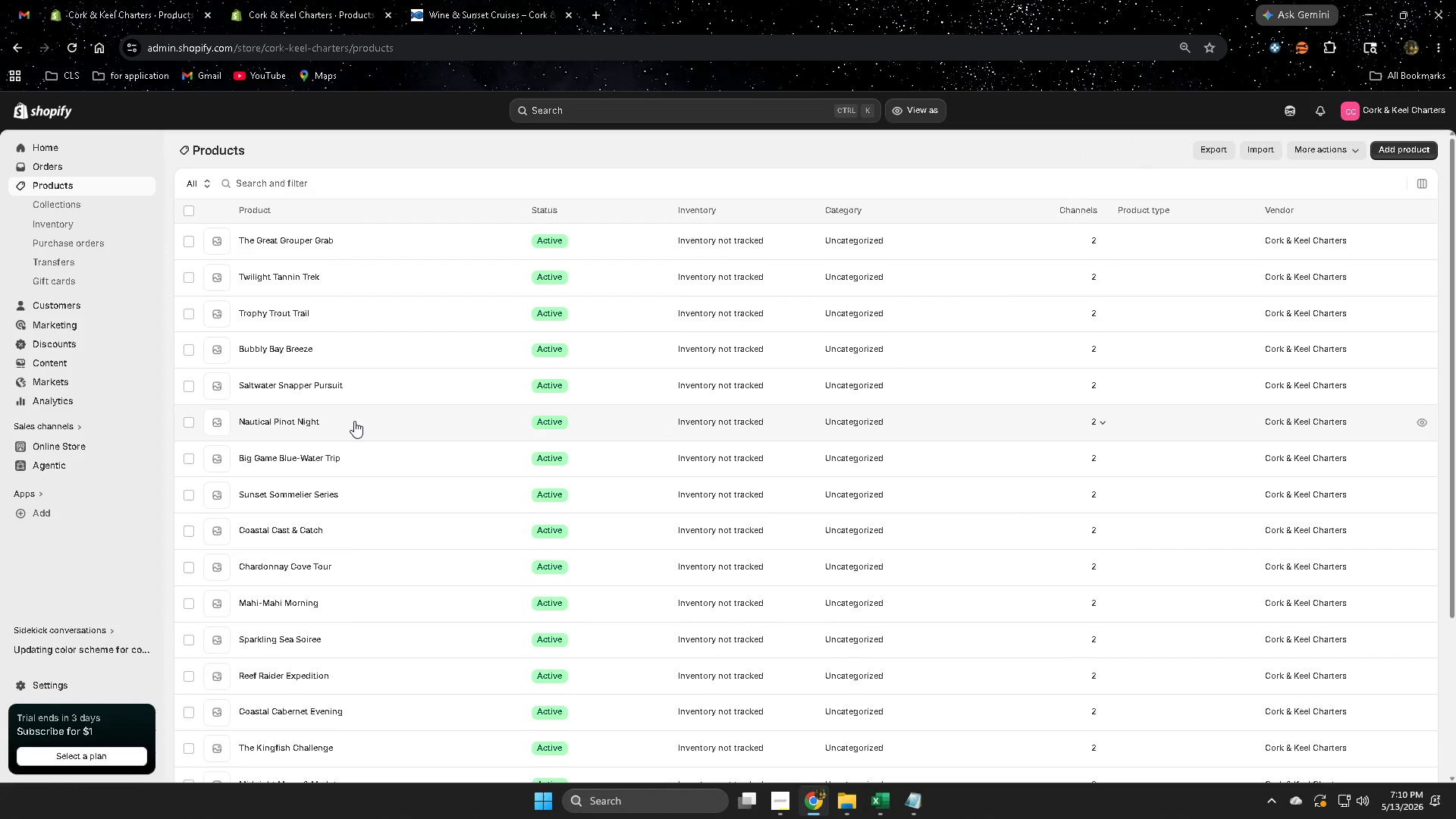 
left_click([375, 463])
 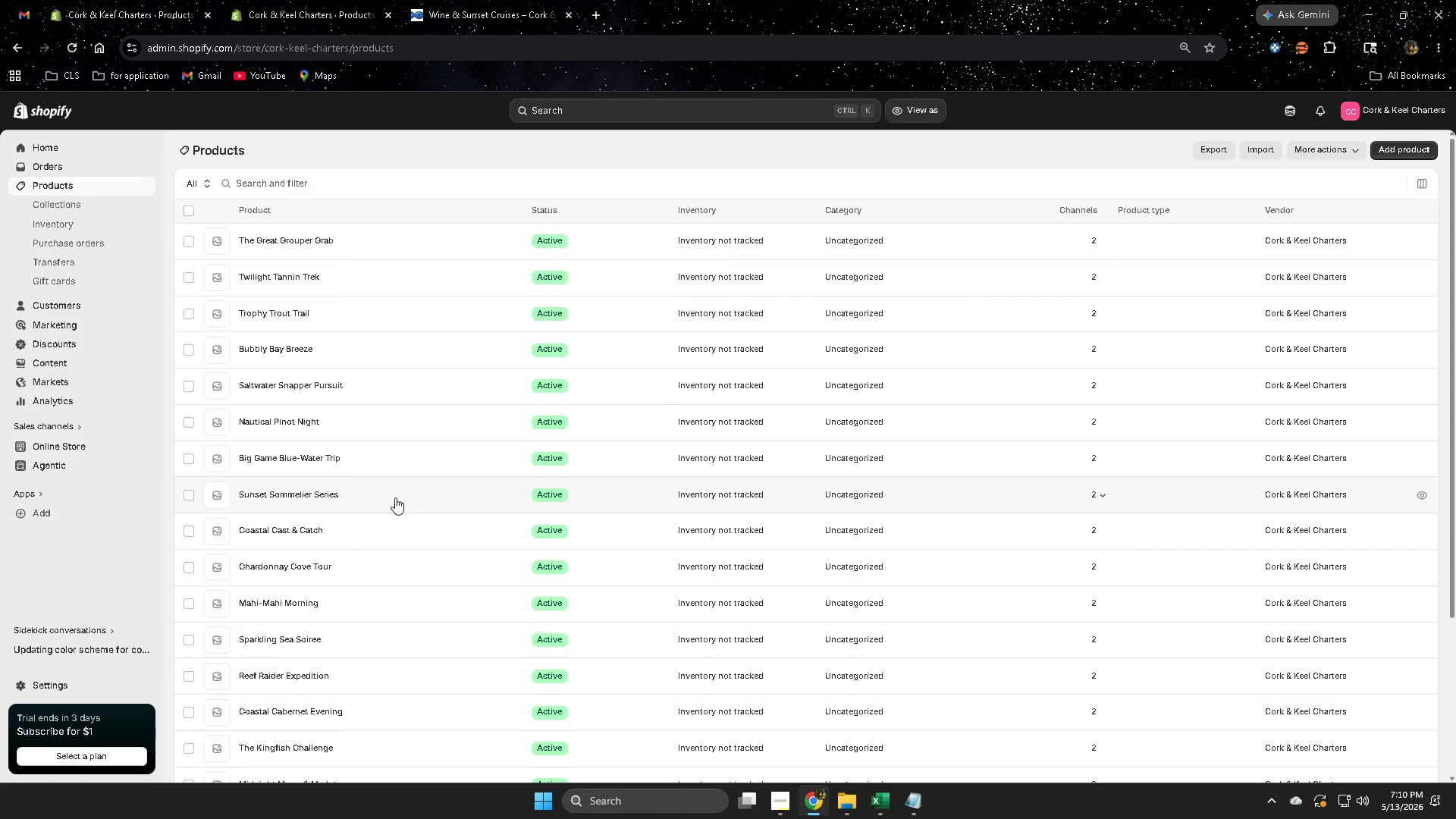 
wait(5.97)
 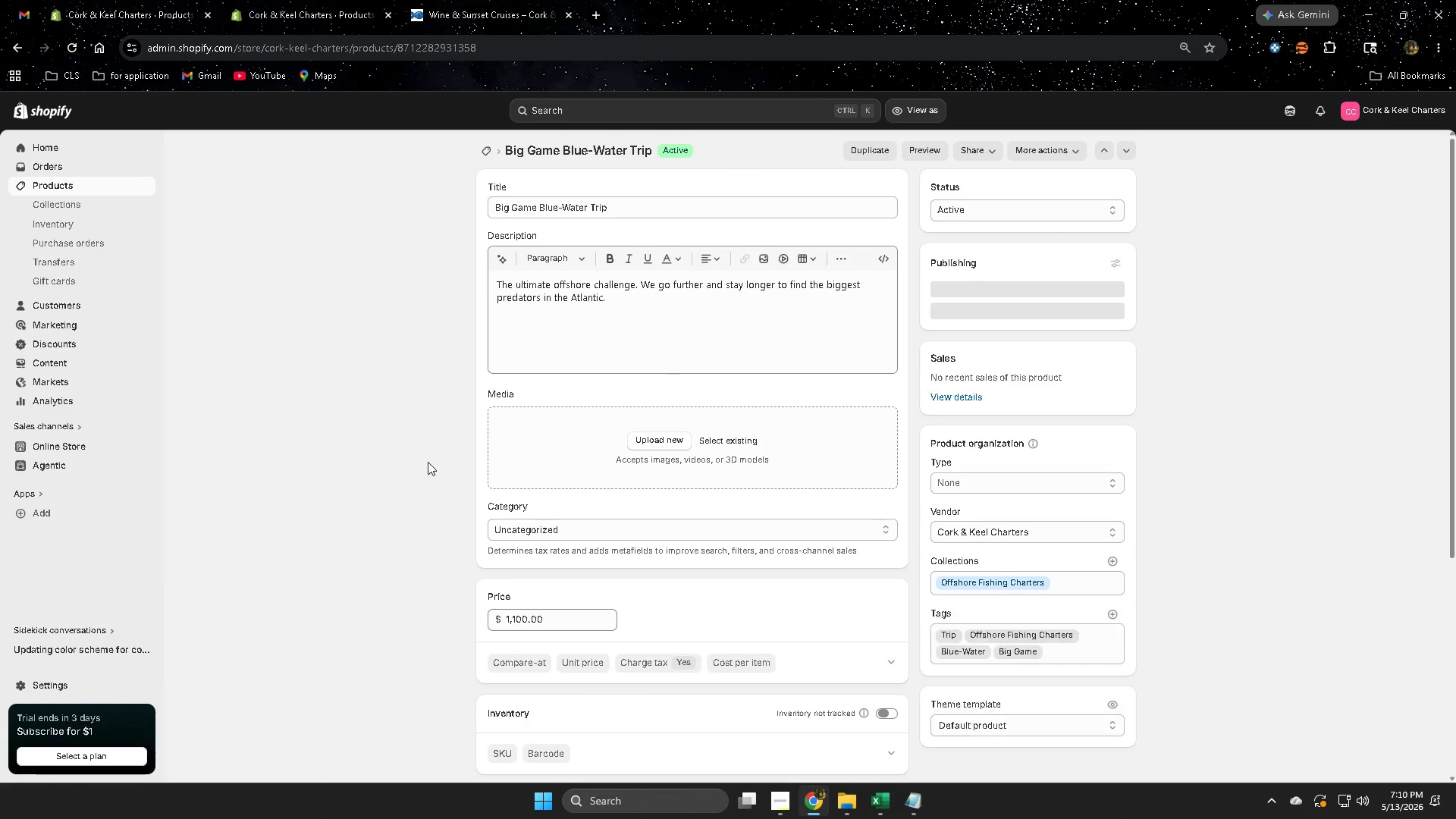 
left_click([363, 453])
 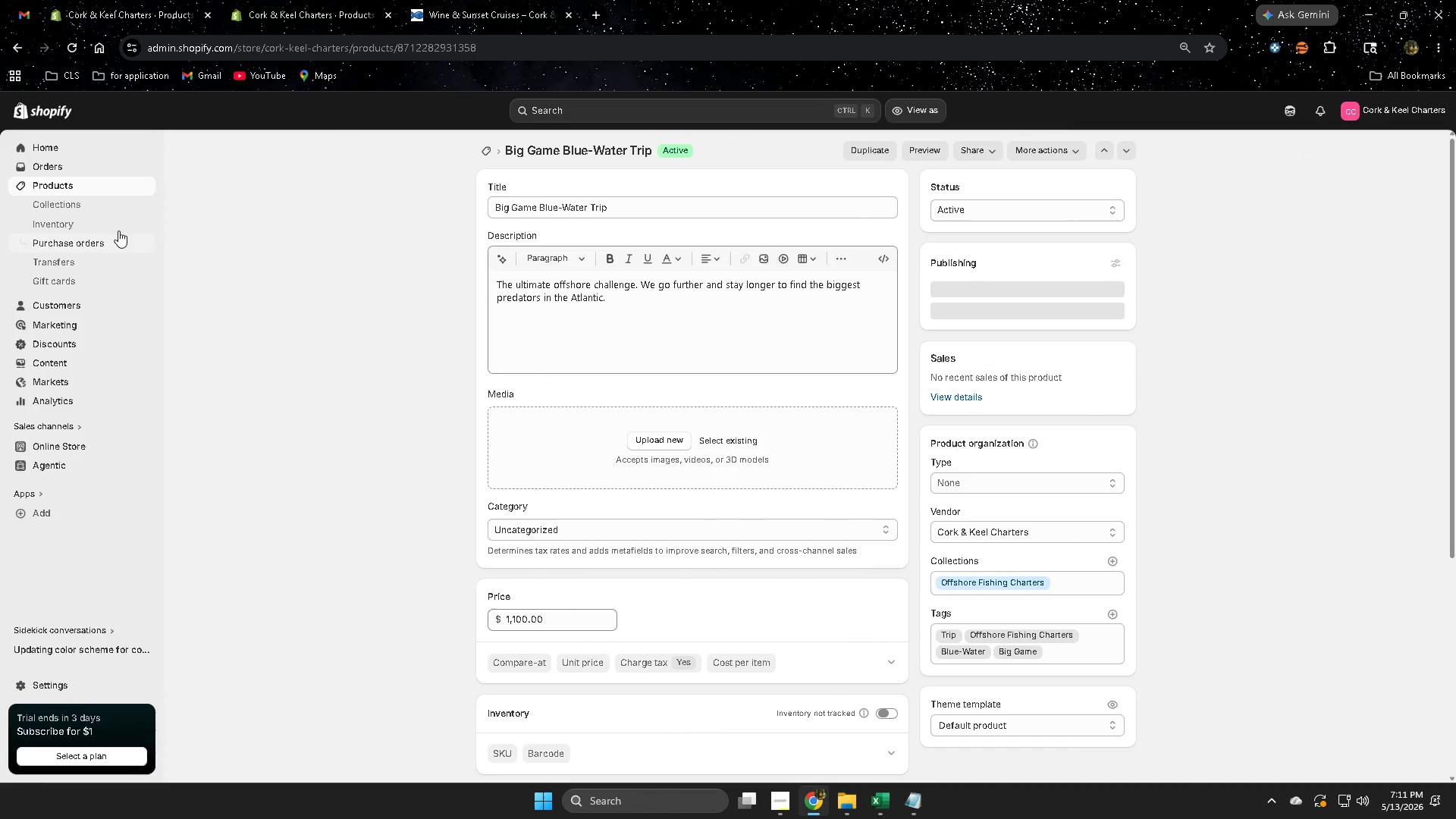 
left_click([103, 189])
 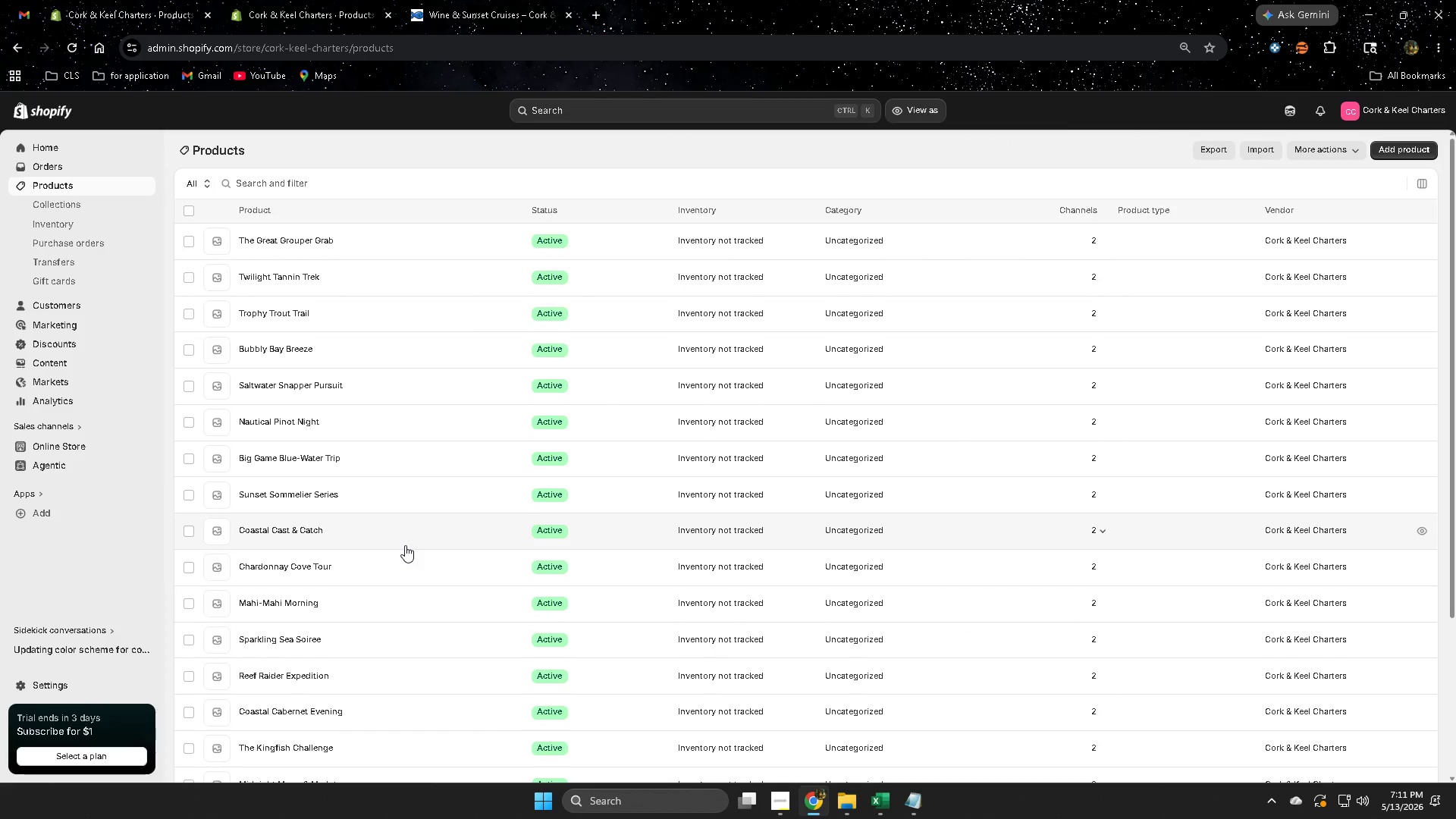 
scroll: coordinate [405, 545], scroll_direction: down, amount: 1.0
 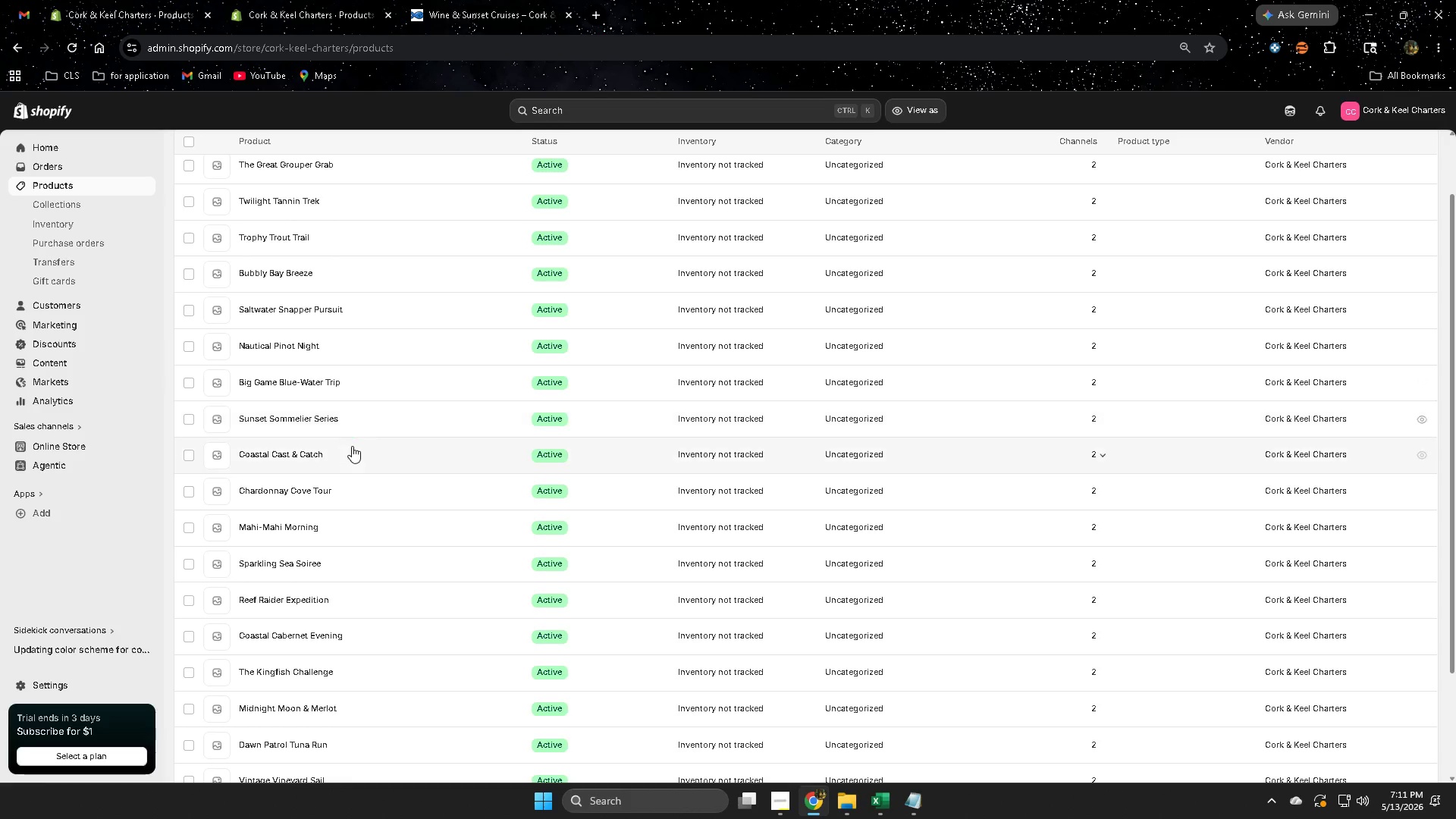 
left_click([359, 425])
 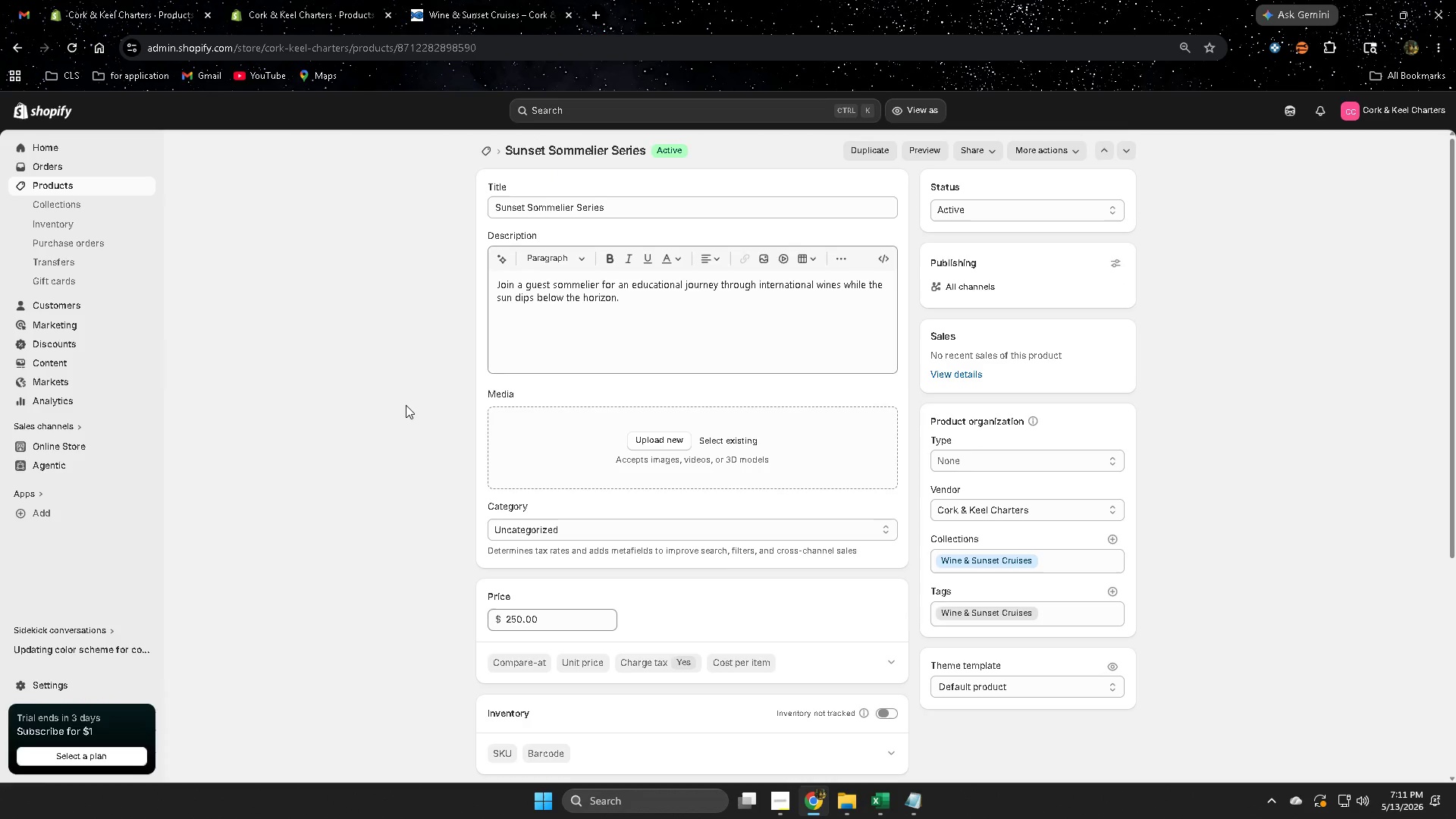 
wait(8.22)
 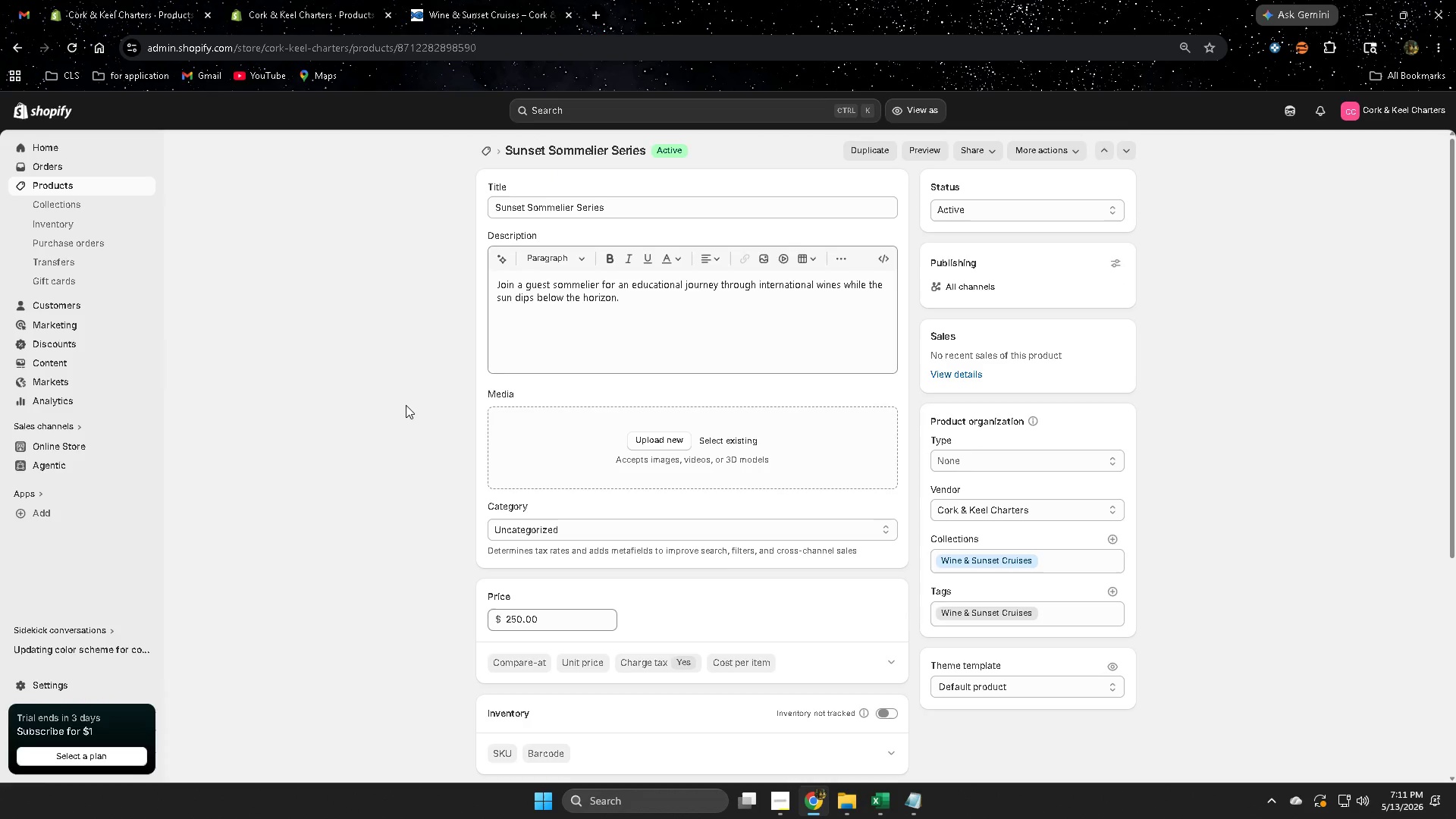 
left_click([587, 208])
 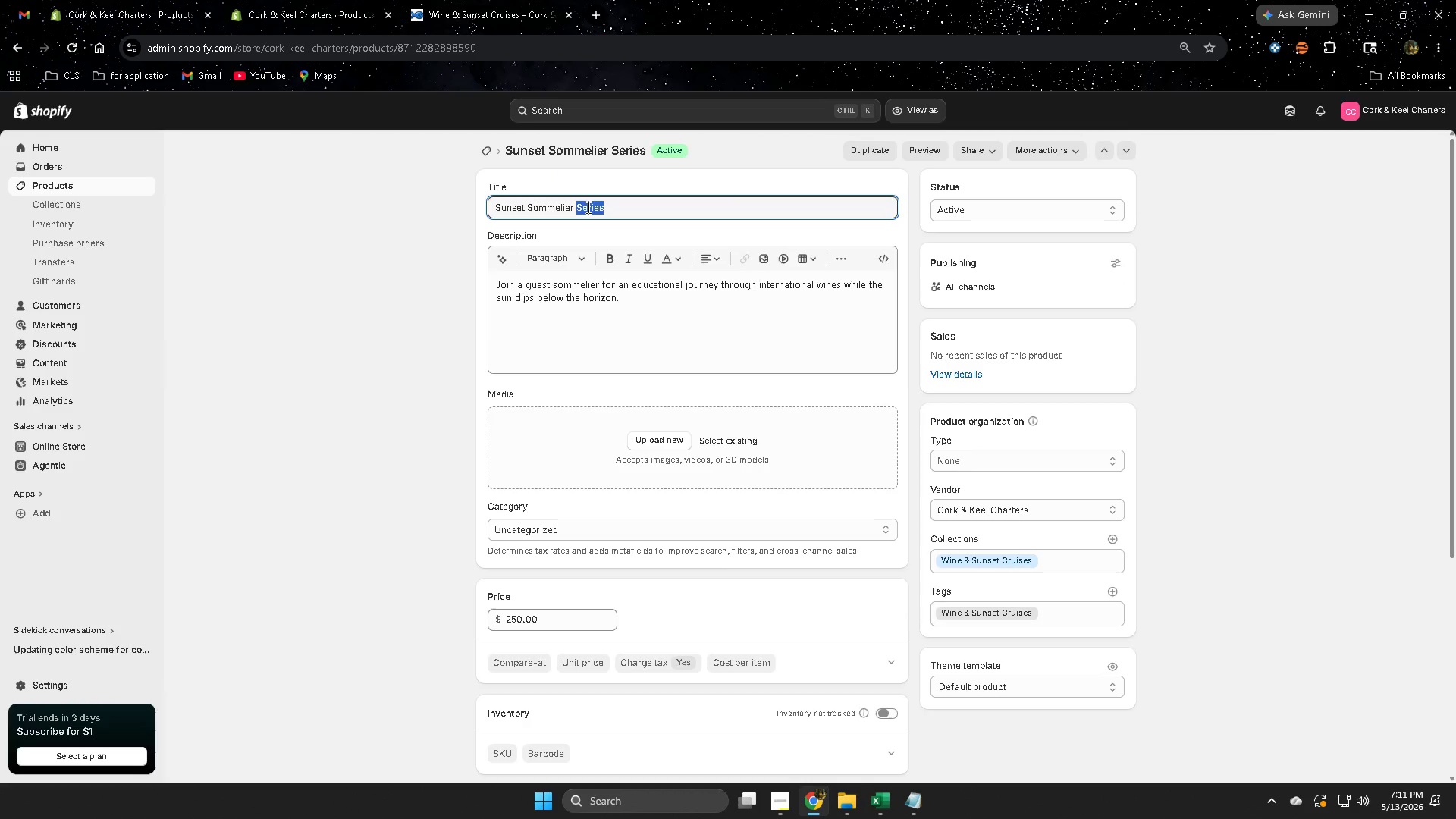 
key(Control+C)
 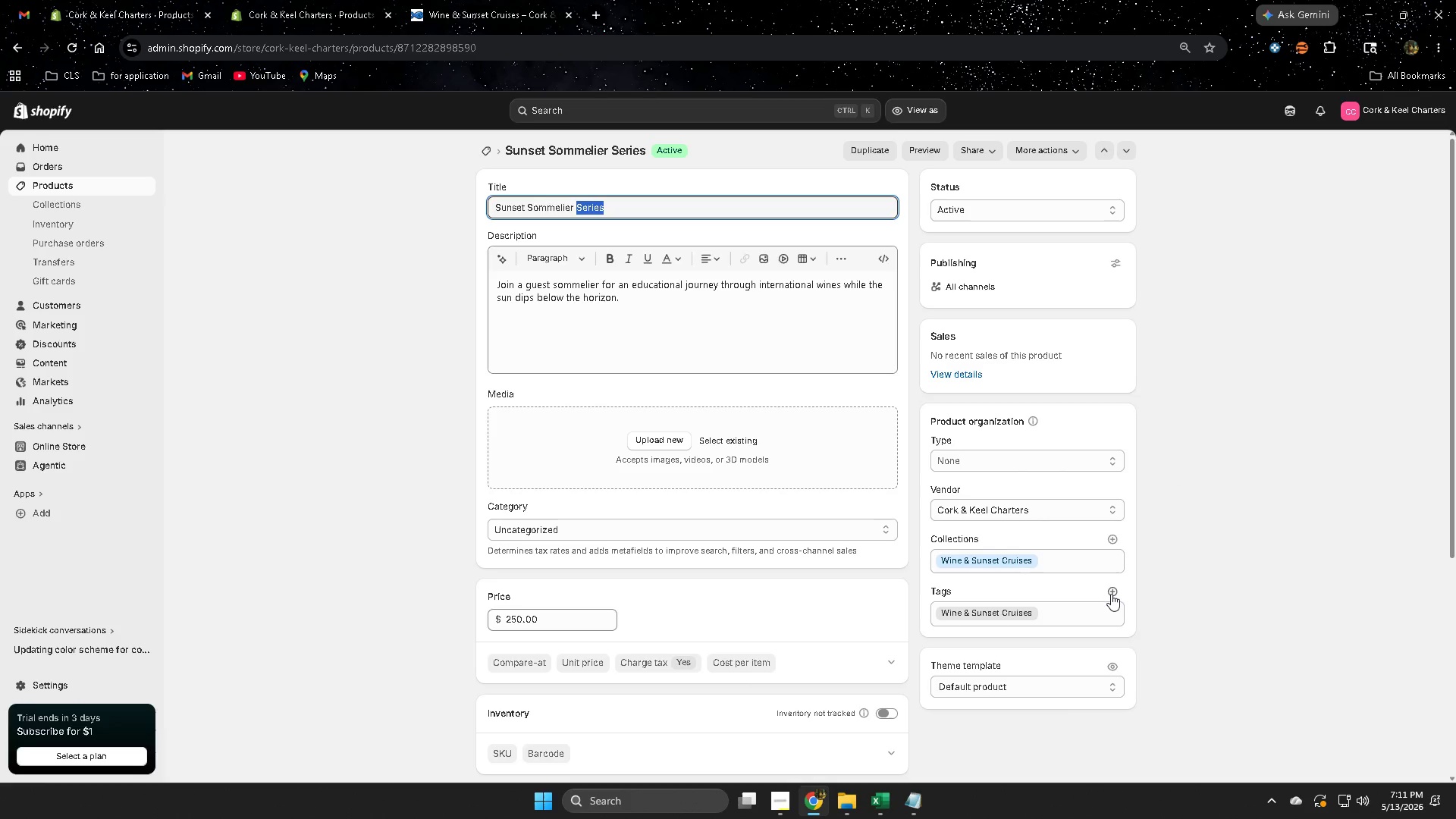 
left_click([1111, 594])
 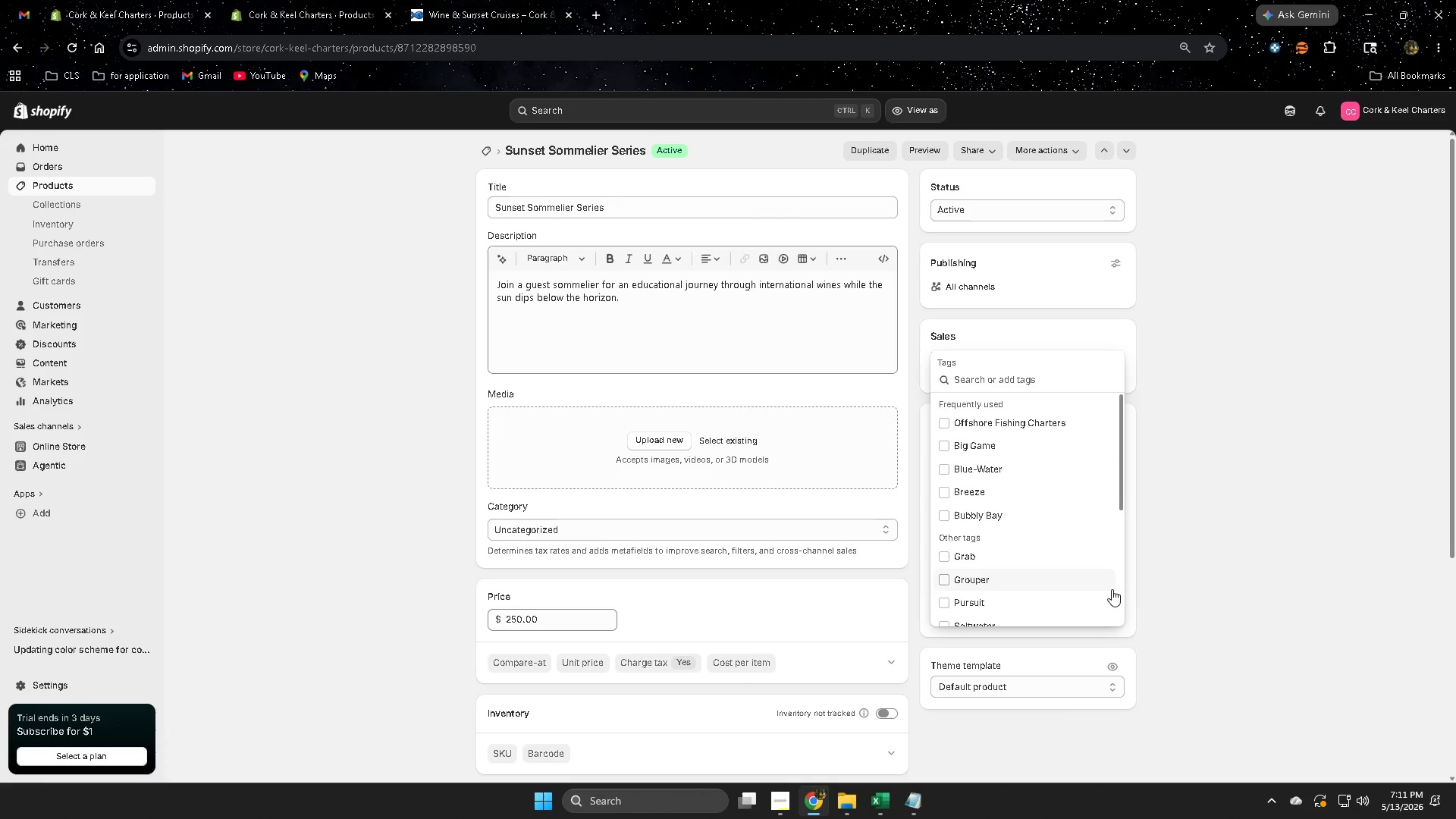 
key(Control+V)
 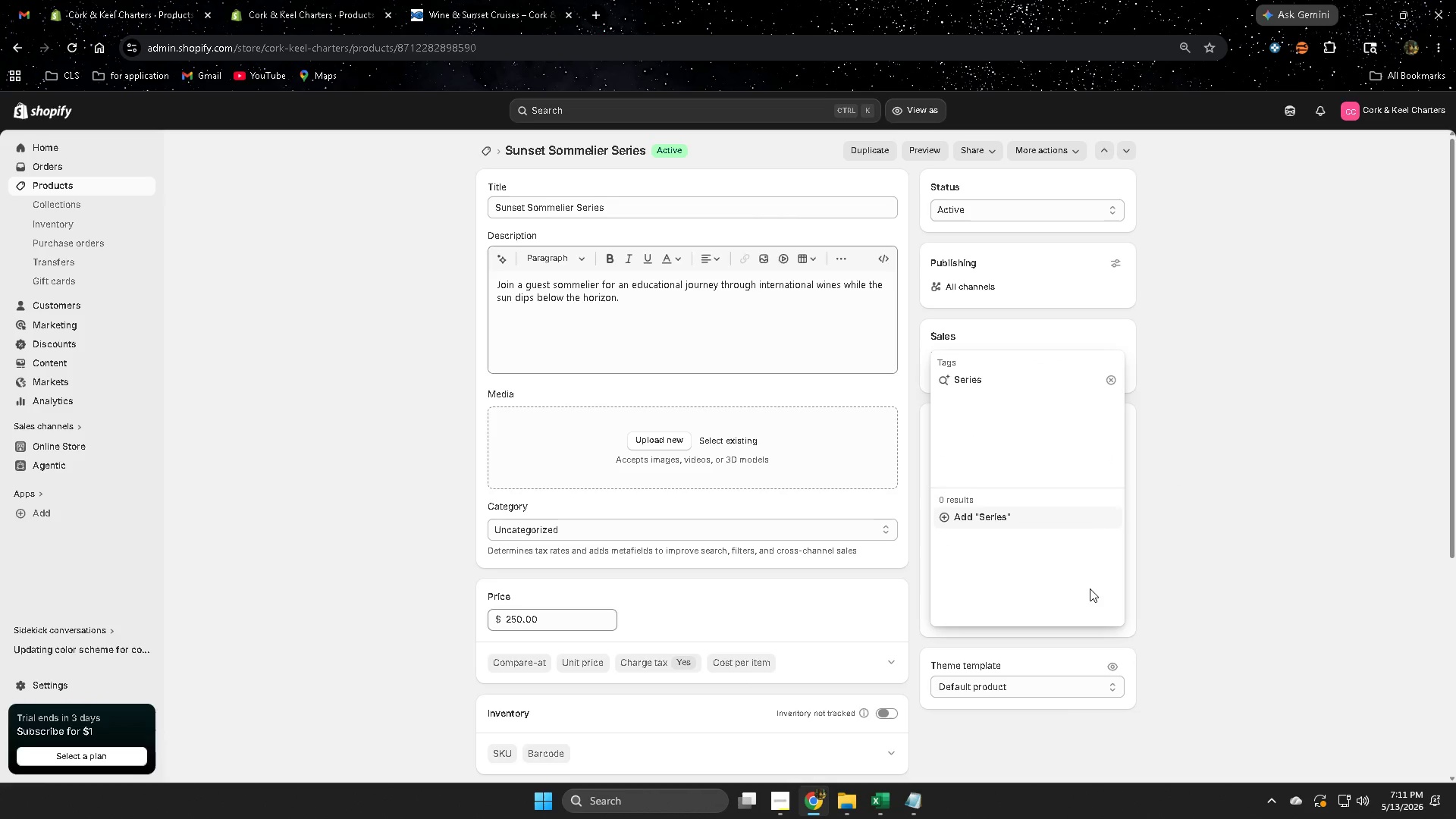 
wait(5.09)
 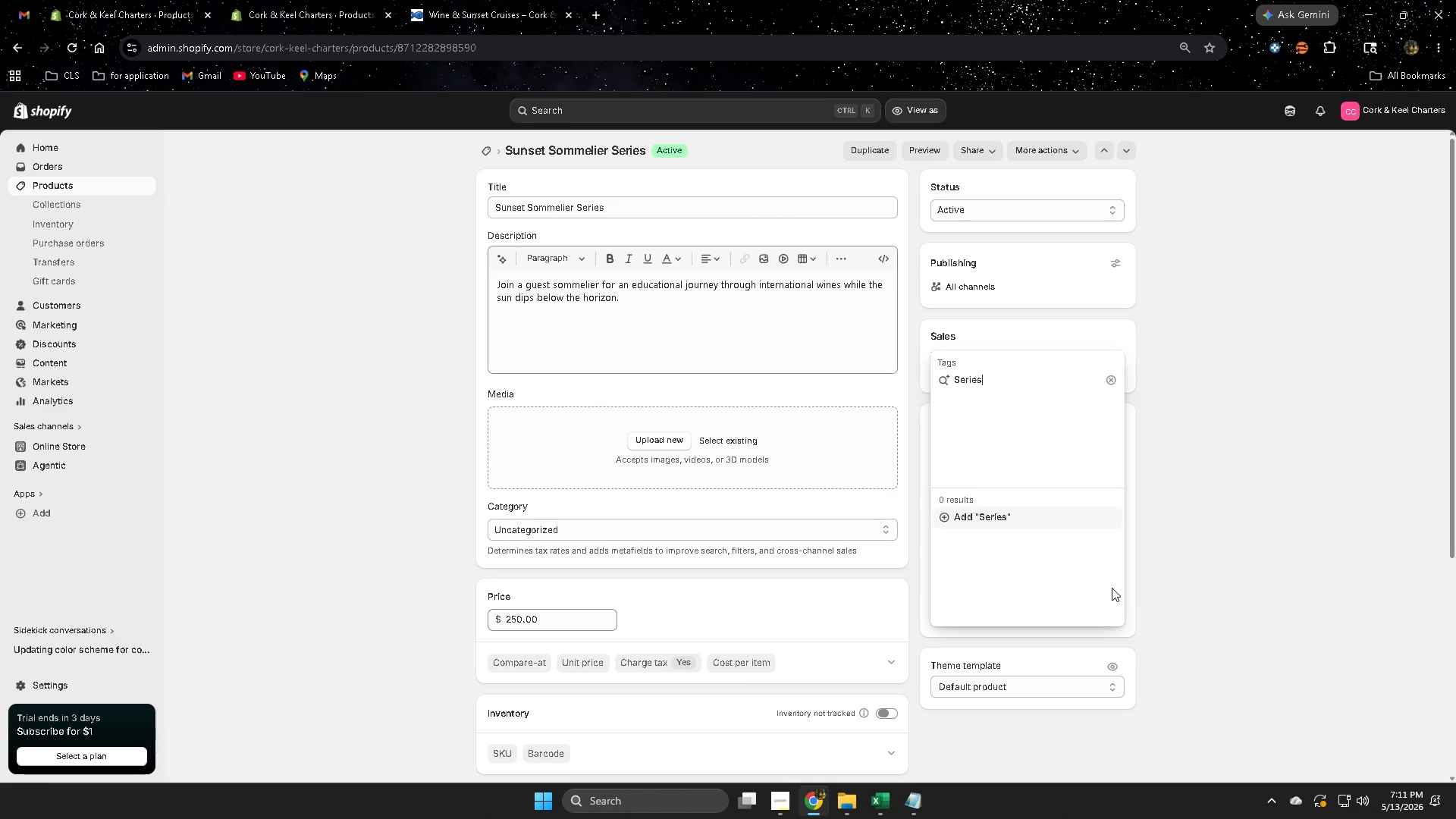 
left_click([968, 515])
 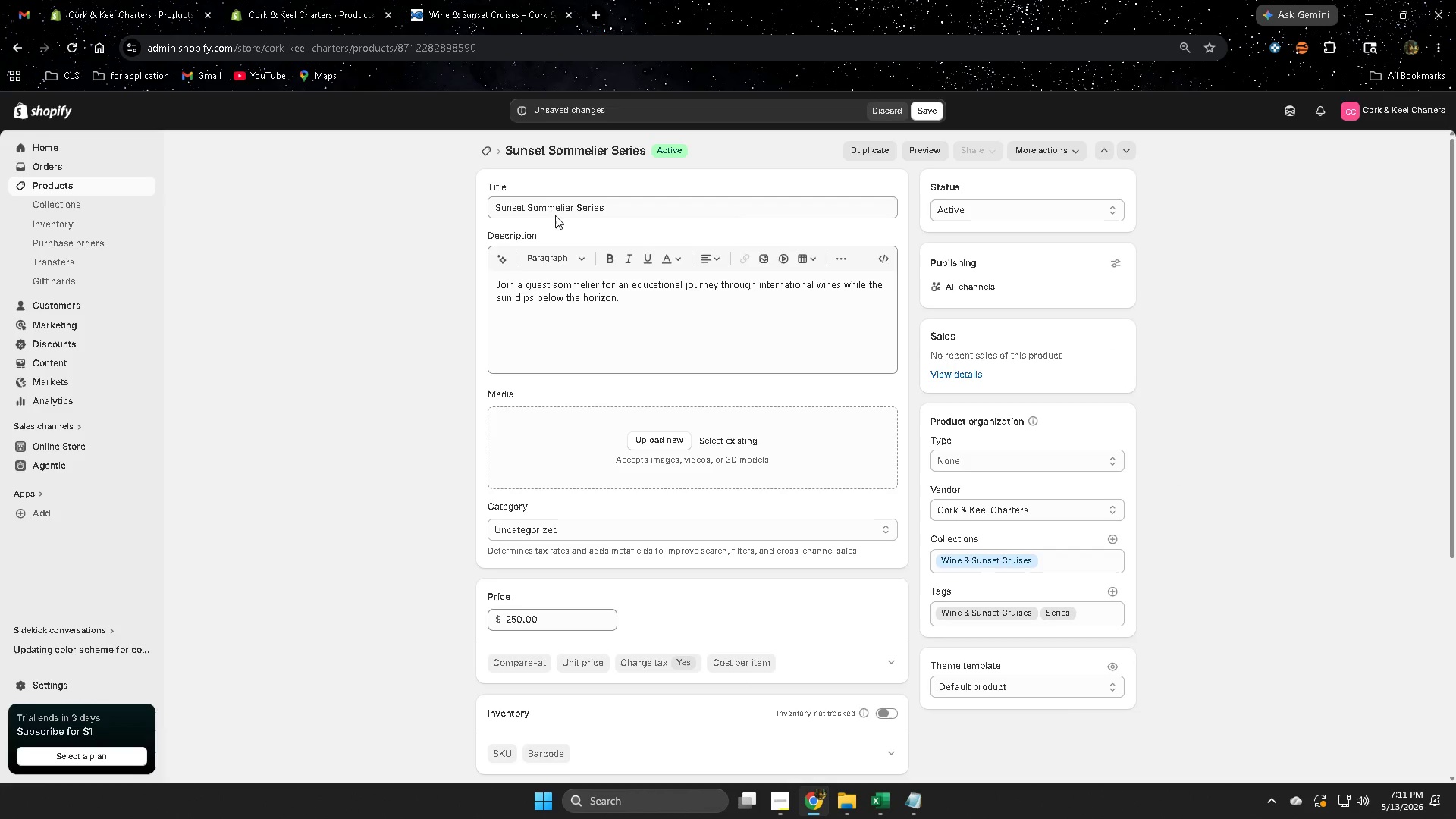 
double_click([554, 209])
 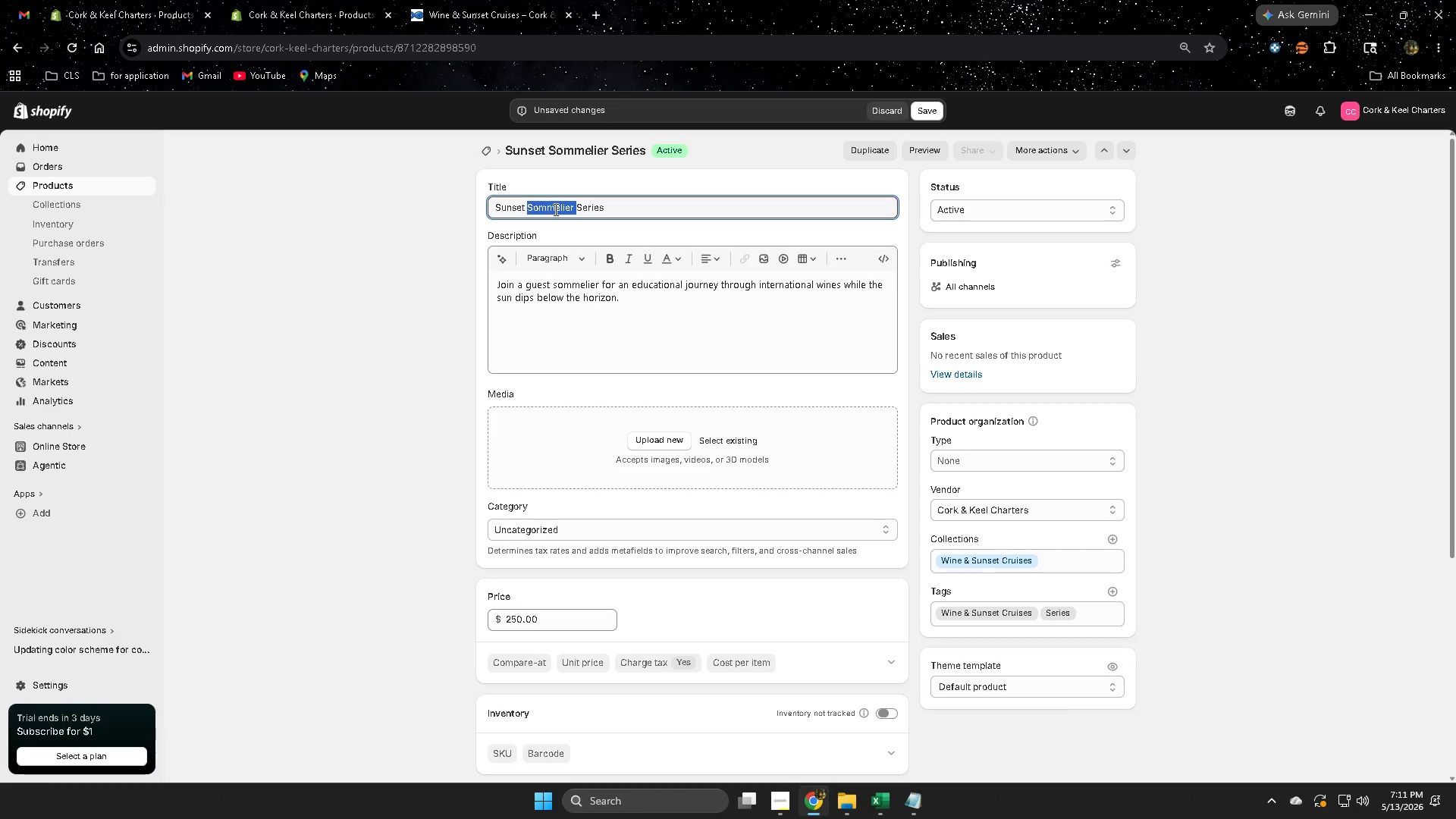 
key(Control+C)
 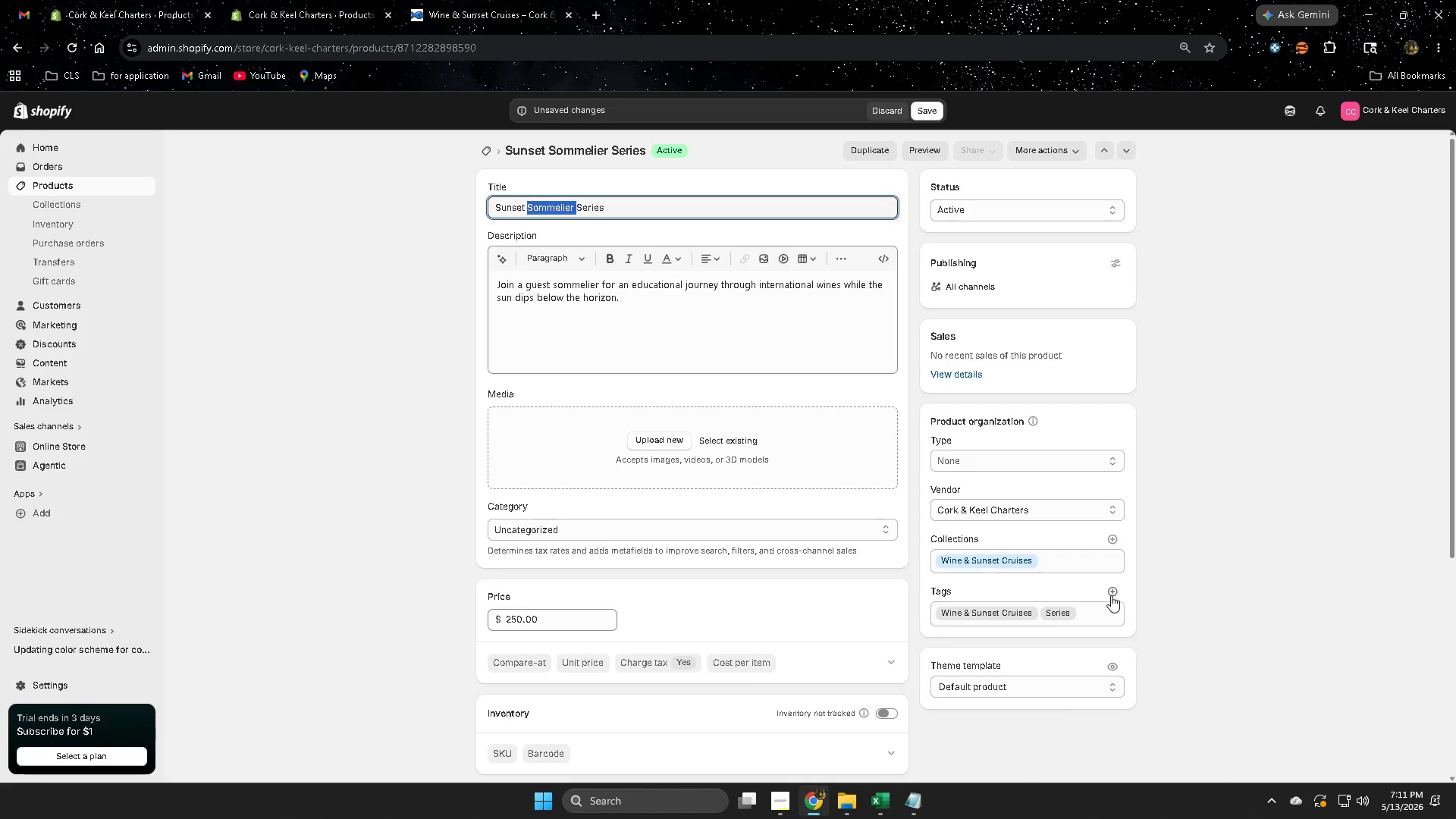 
left_click([1111, 592])
 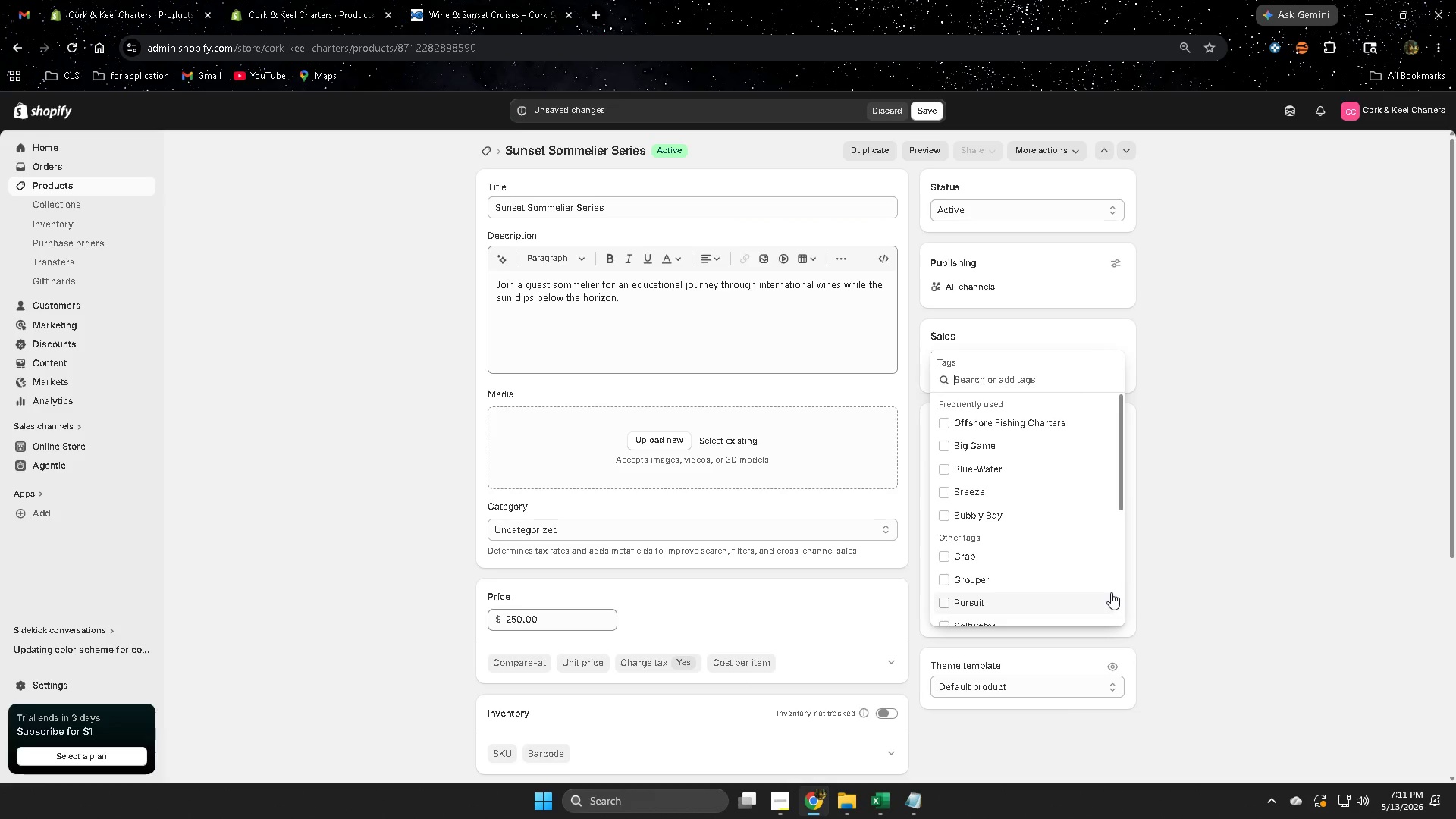 
key(Control+V)
 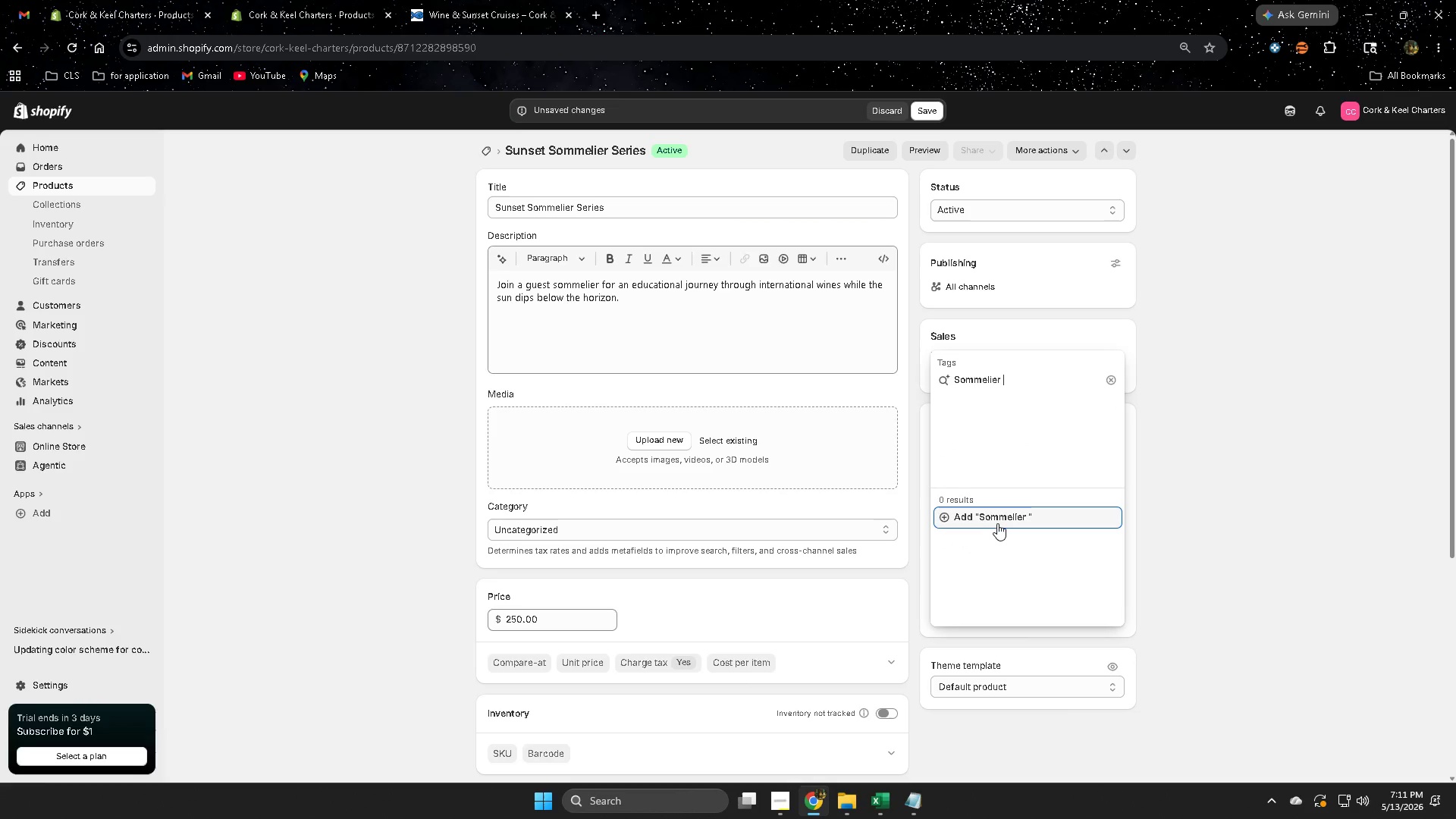 
left_click([996, 521])
 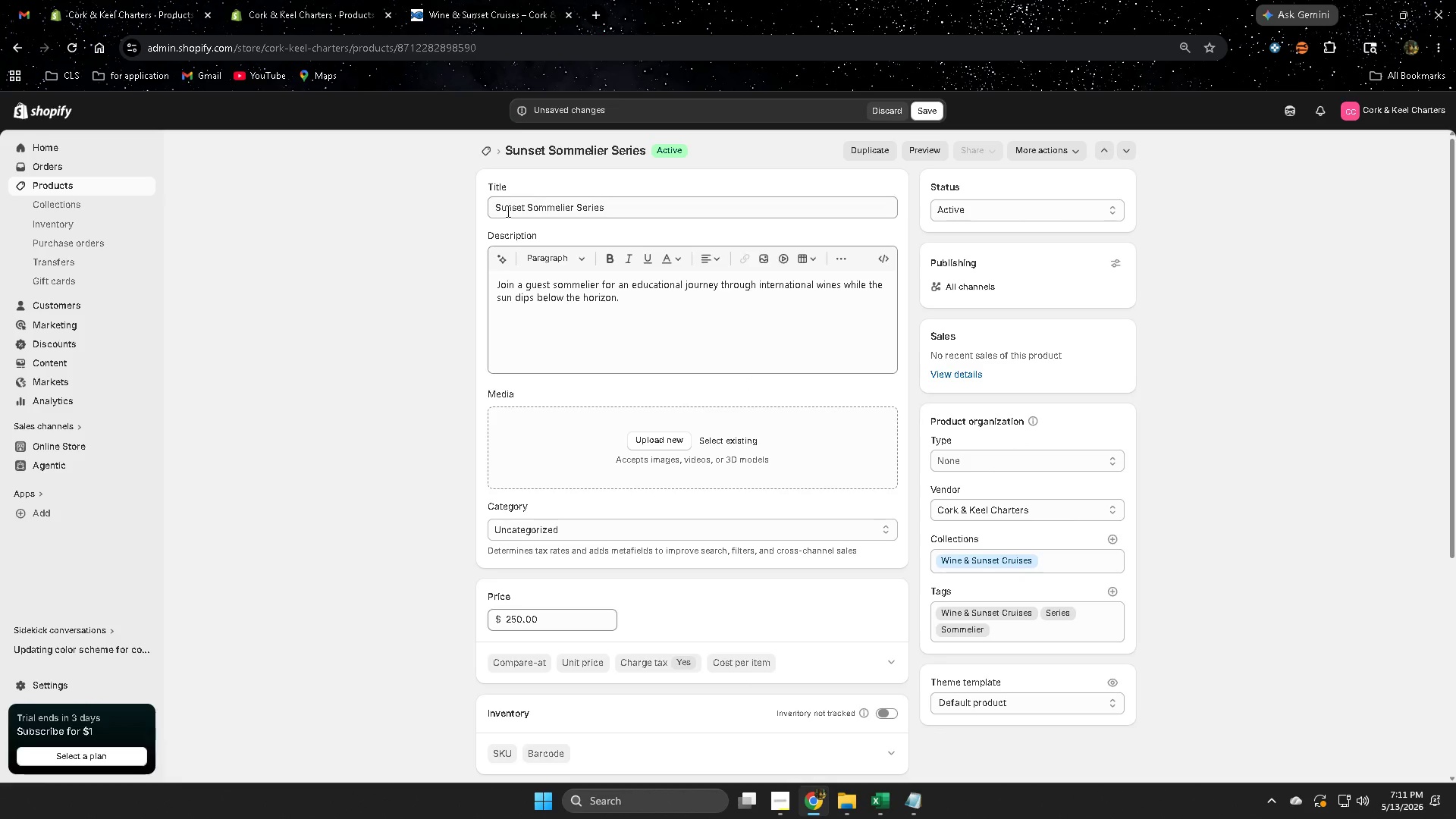 
double_click([507, 211])
 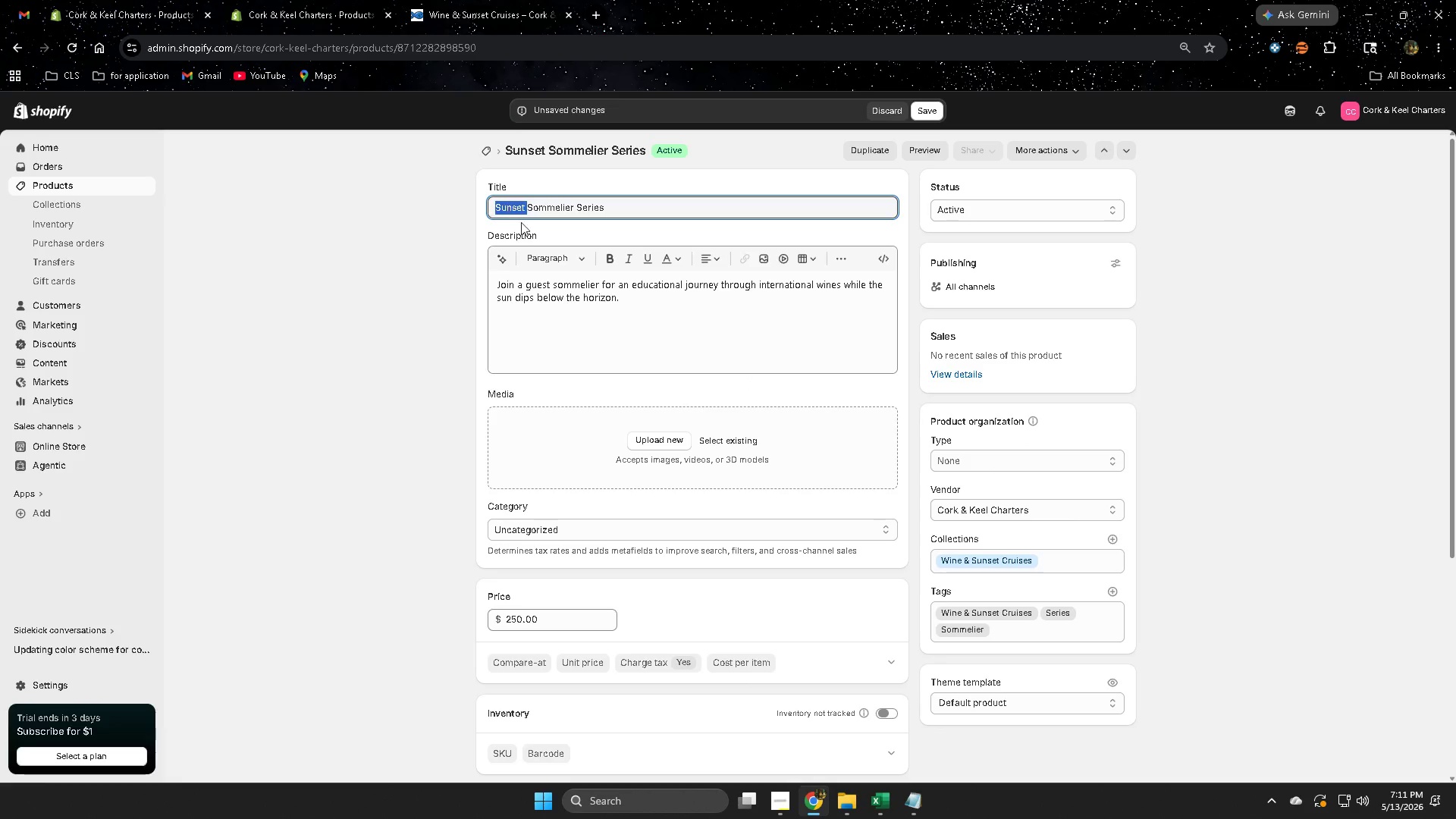 
key(Control+ControlLeft)
 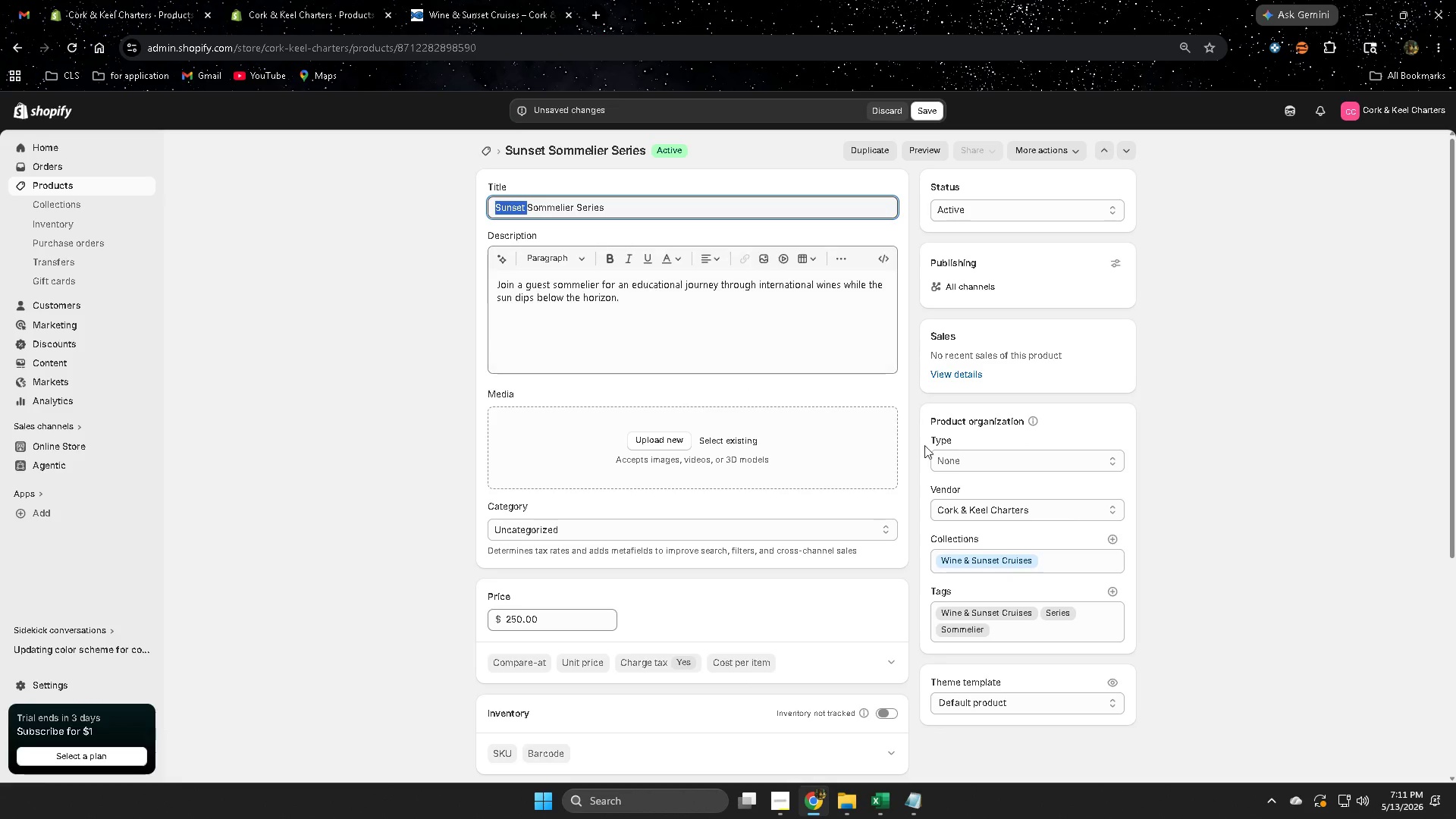 
key(Control+C)
 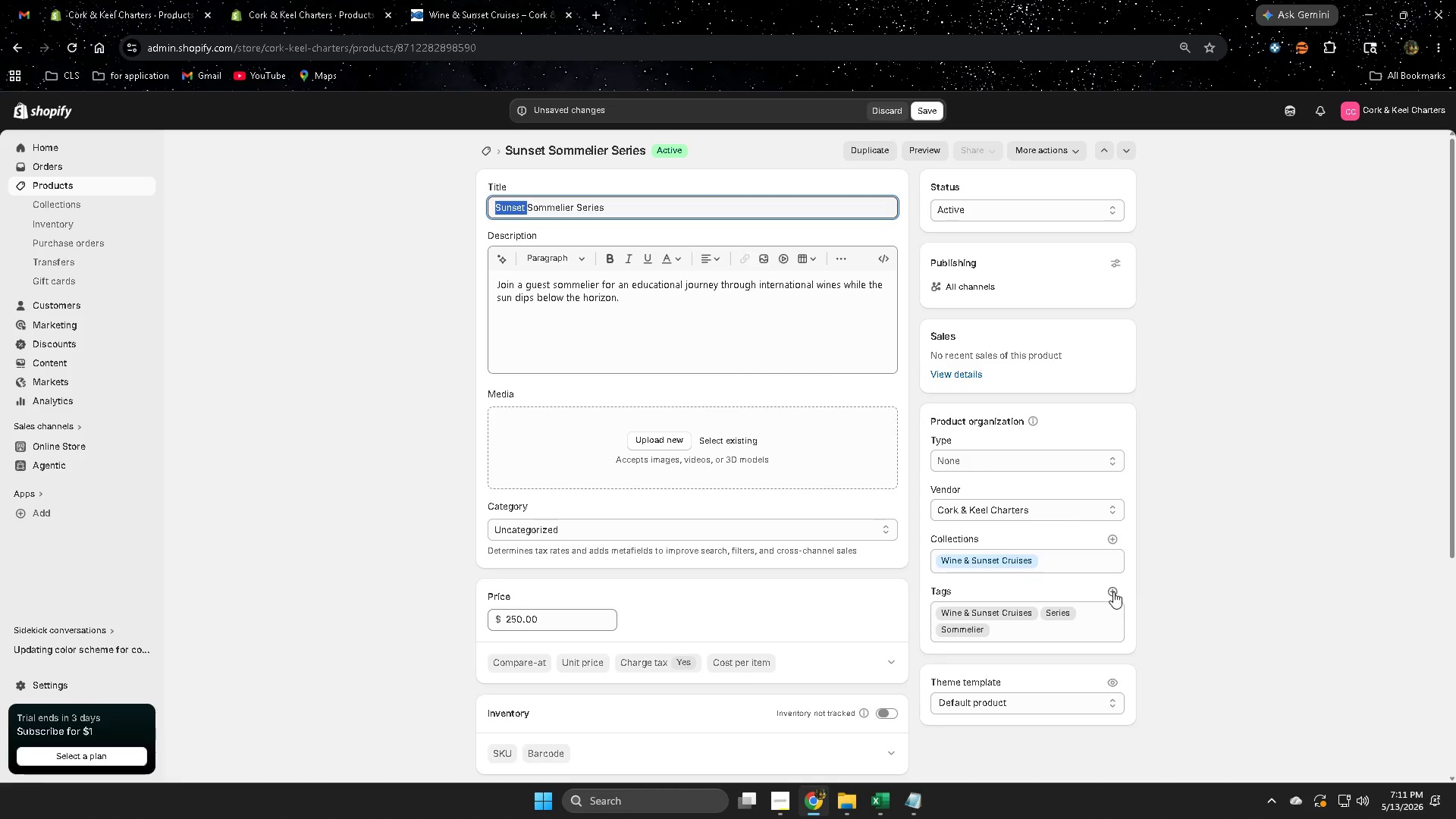 
left_click([1113, 592])
 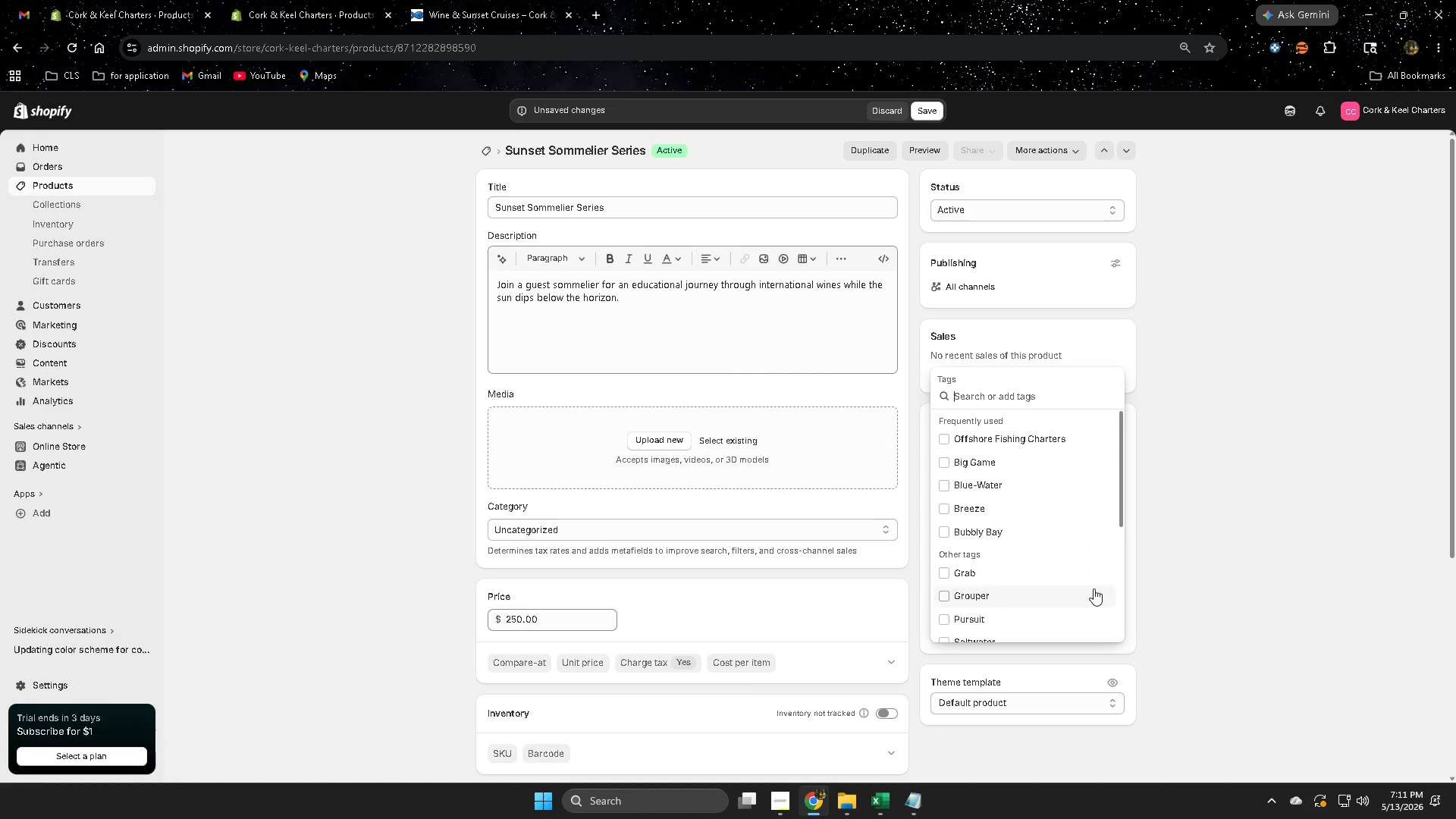 
key(Control+V)
 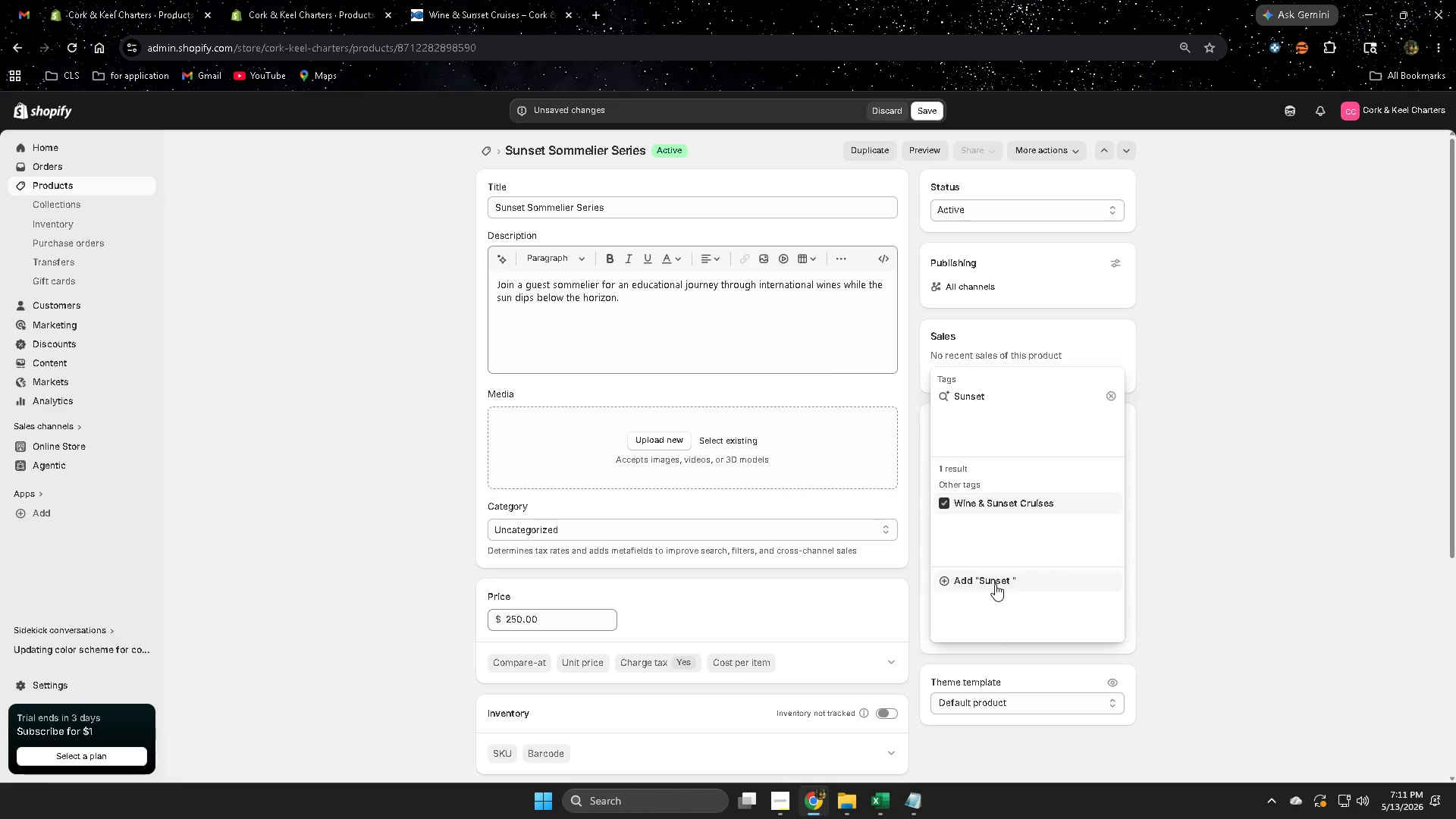 
left_click([995, 584])
 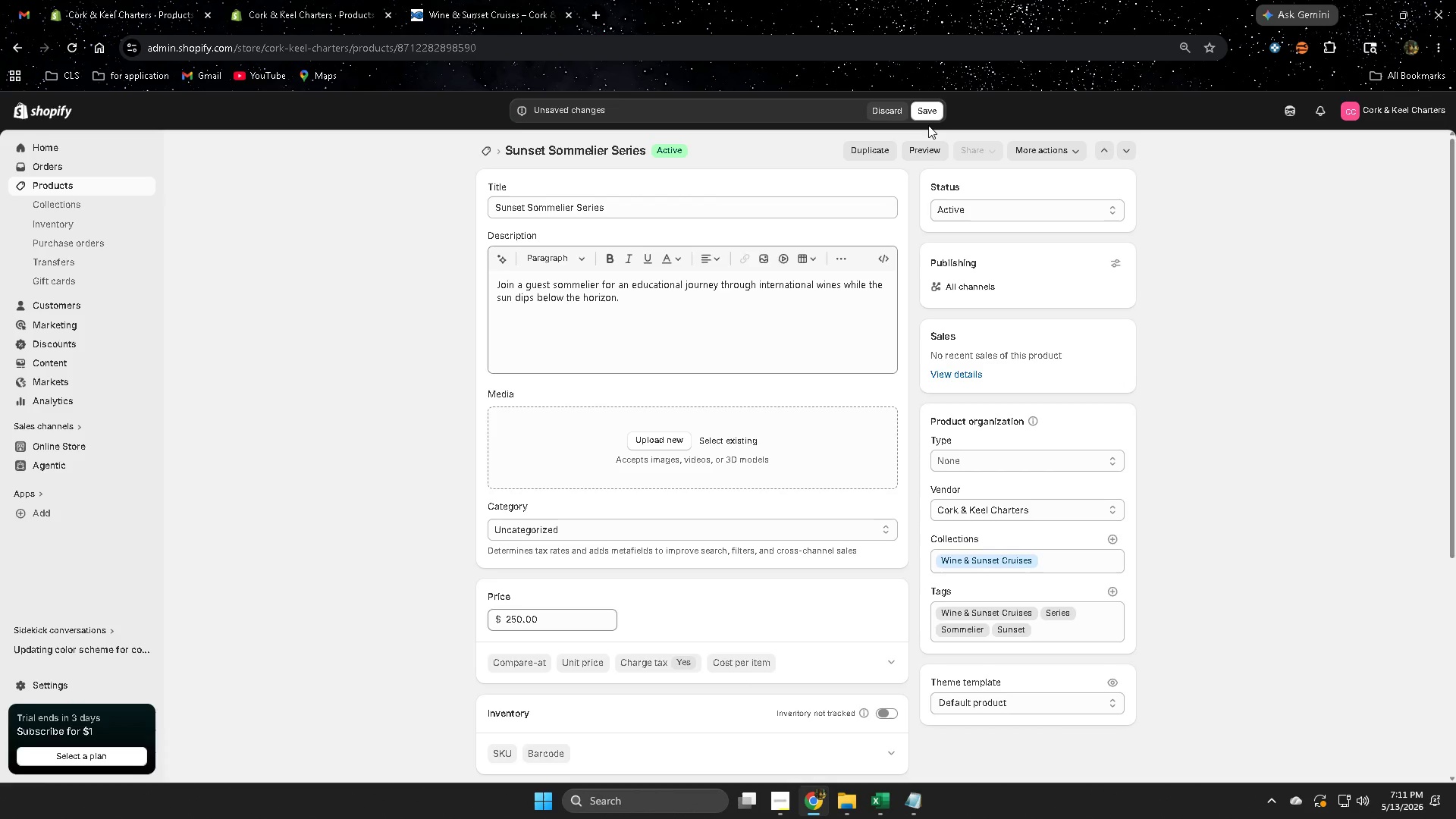 
left_click([926, 116])
 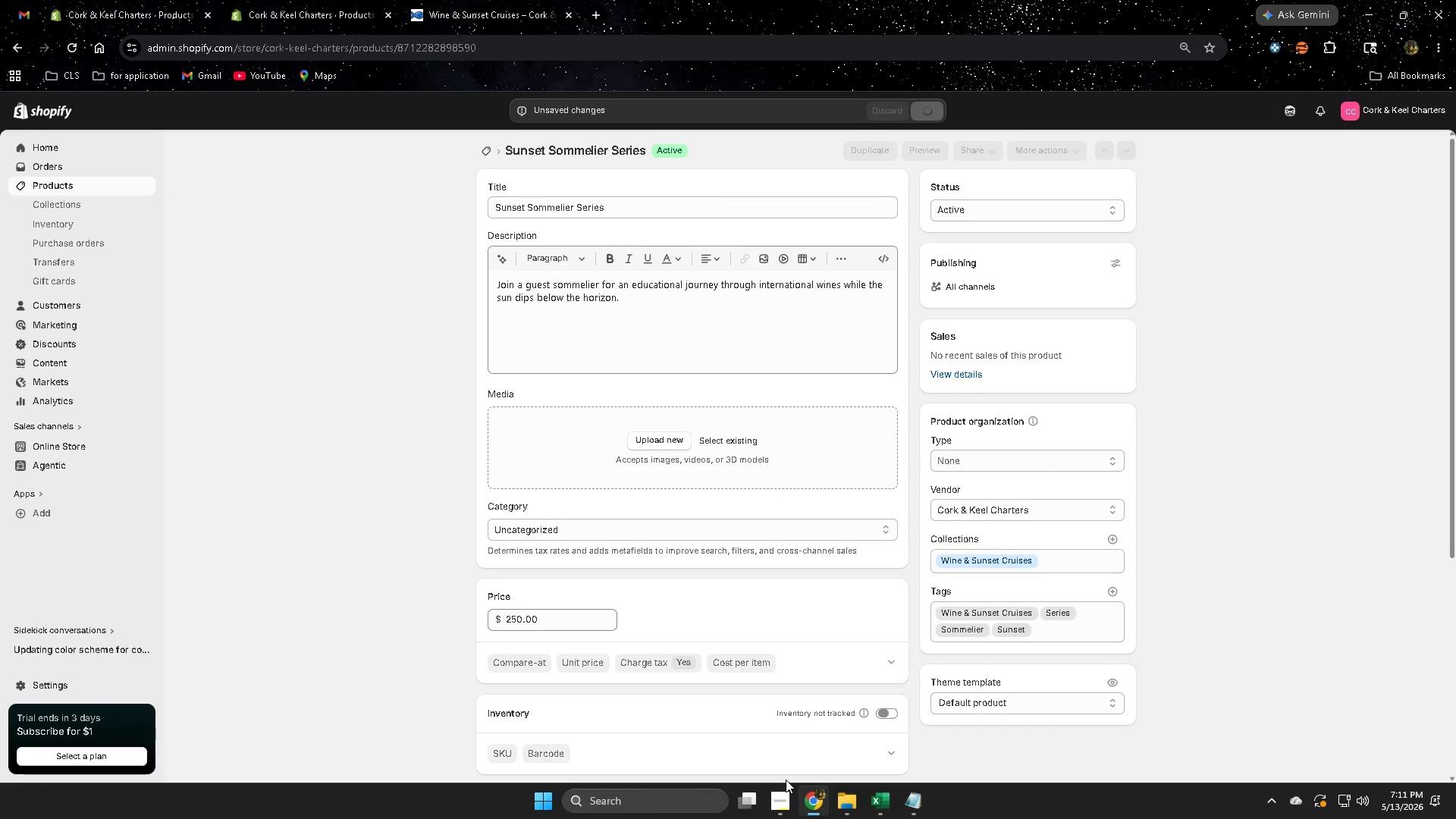 
mouse_move([787, 783])
 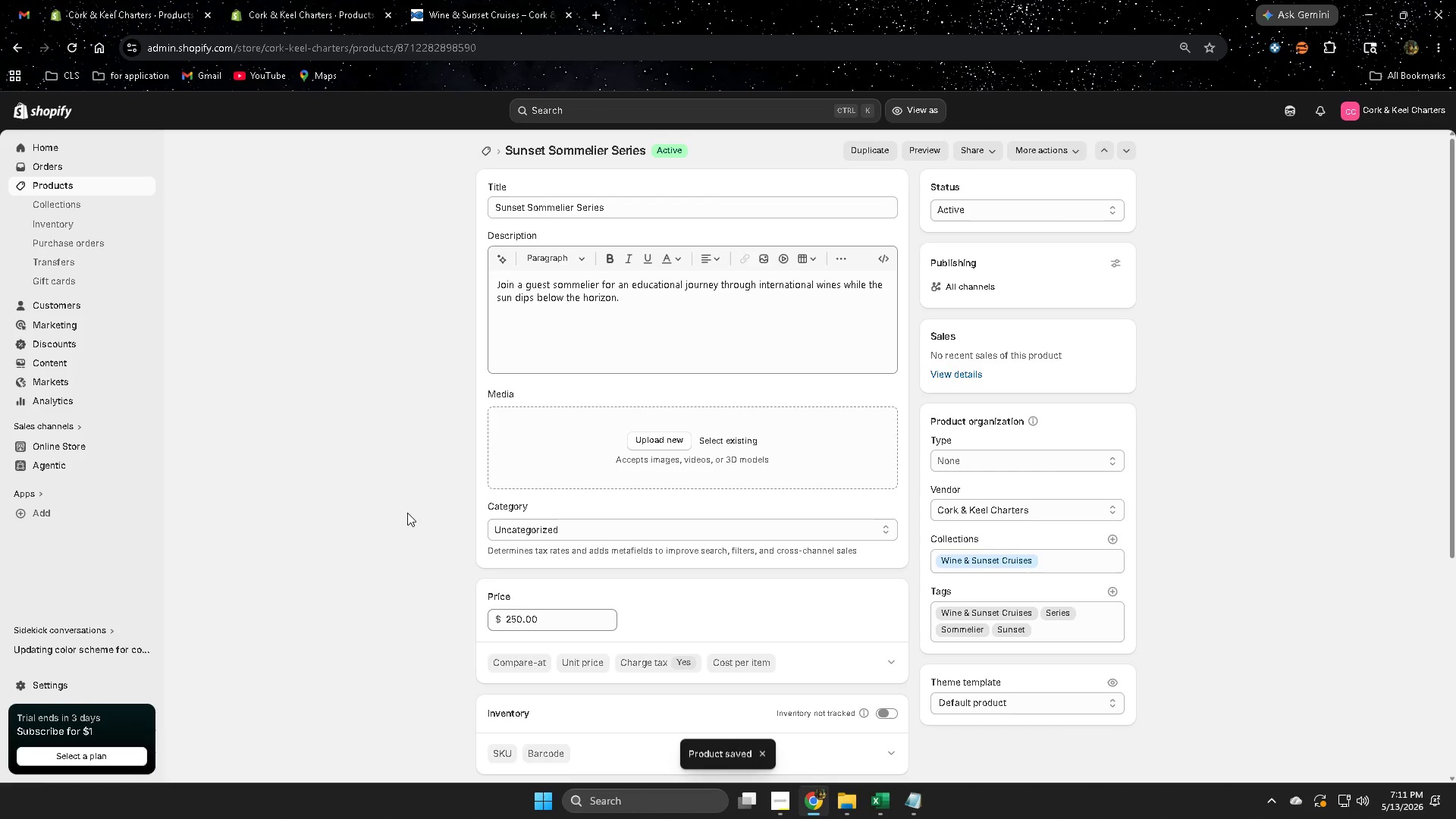 
scroll: coordinate [403, 519], scroll_direction: down, amount: 2.0
 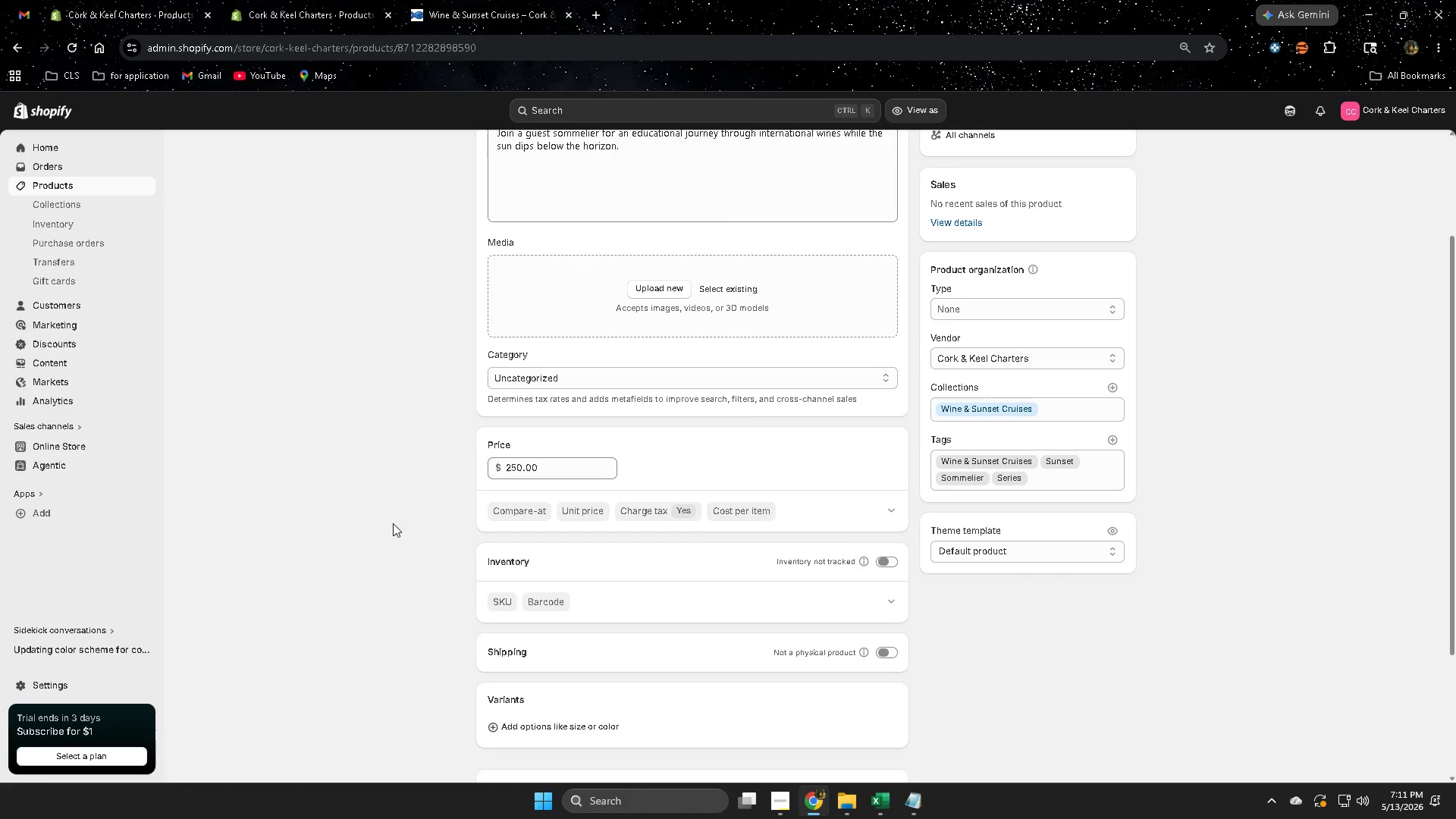 
wait(10.01)
 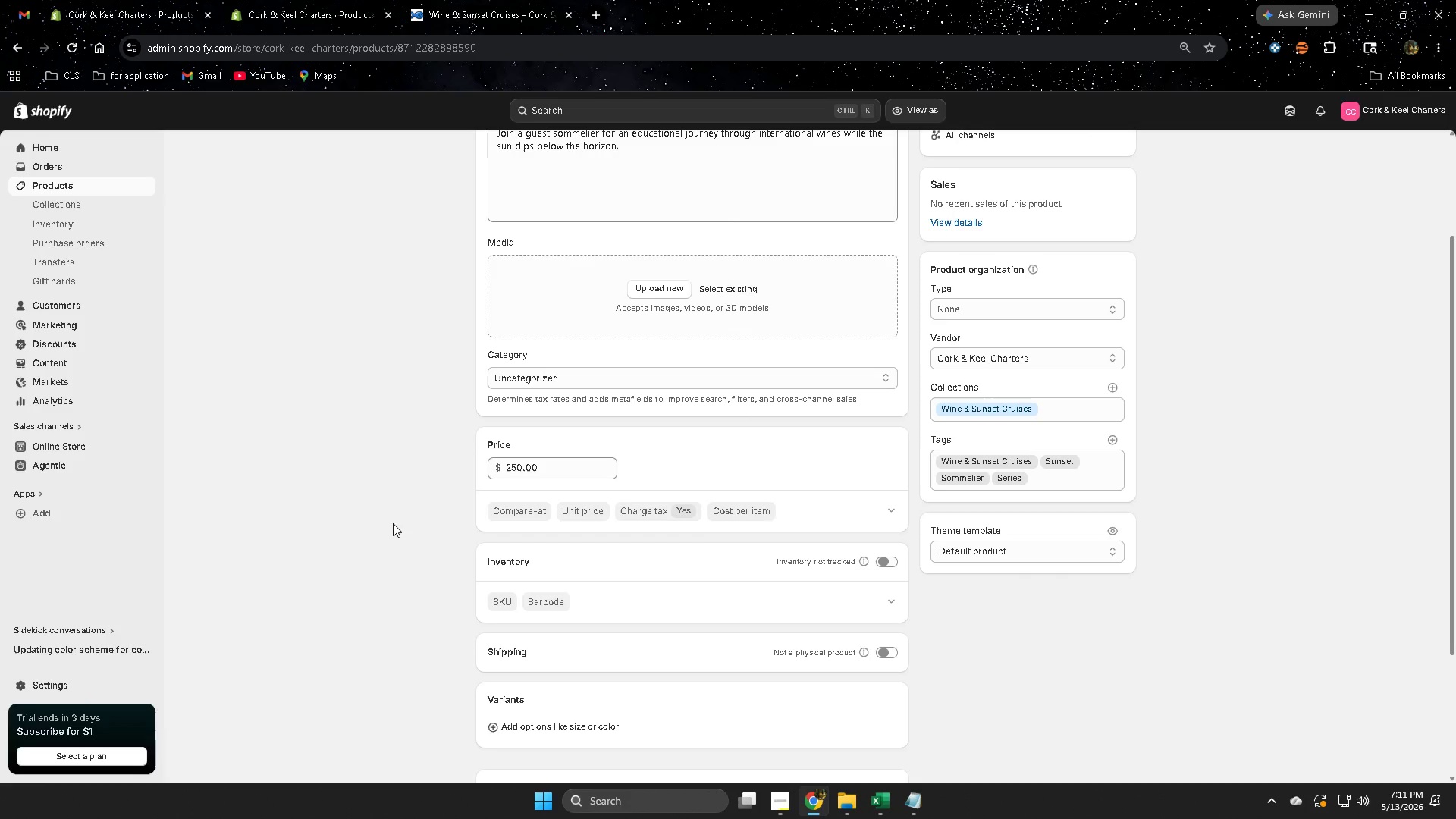 
left_click([89, 188])
 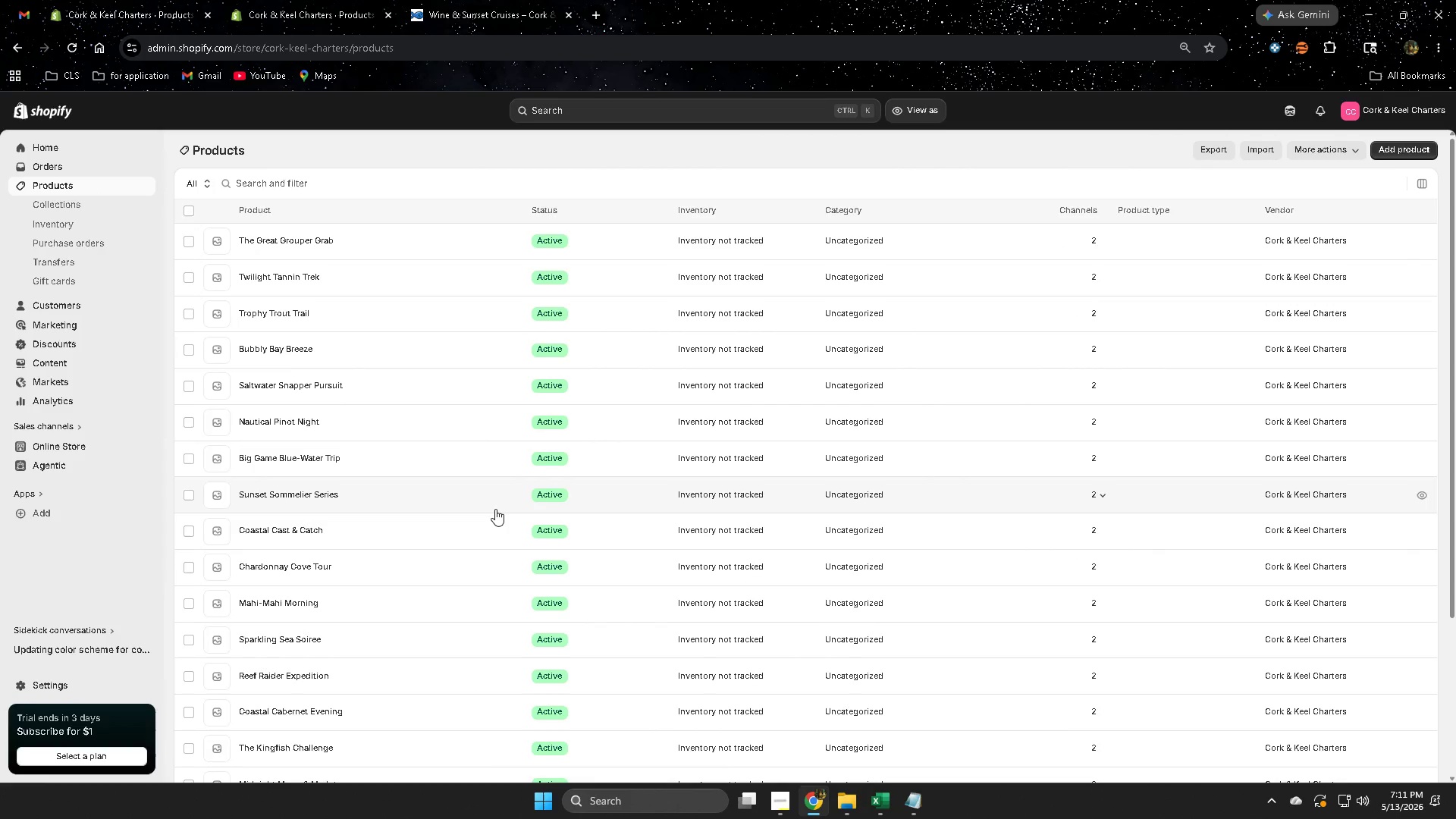 
scroll: coordinate [493, 508], scroll_direction: down, amount: 2.0
 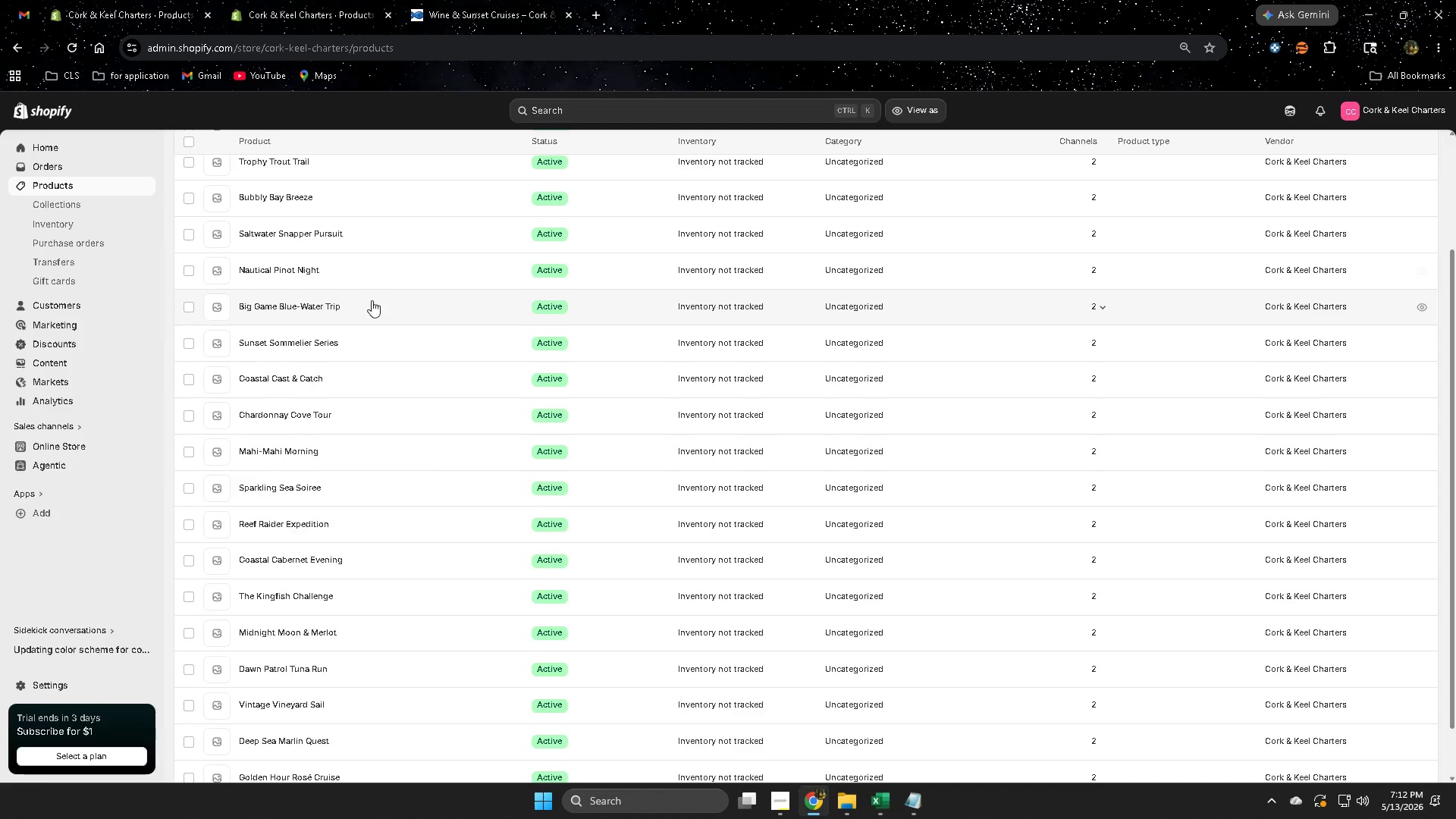 
wait(6.33)
 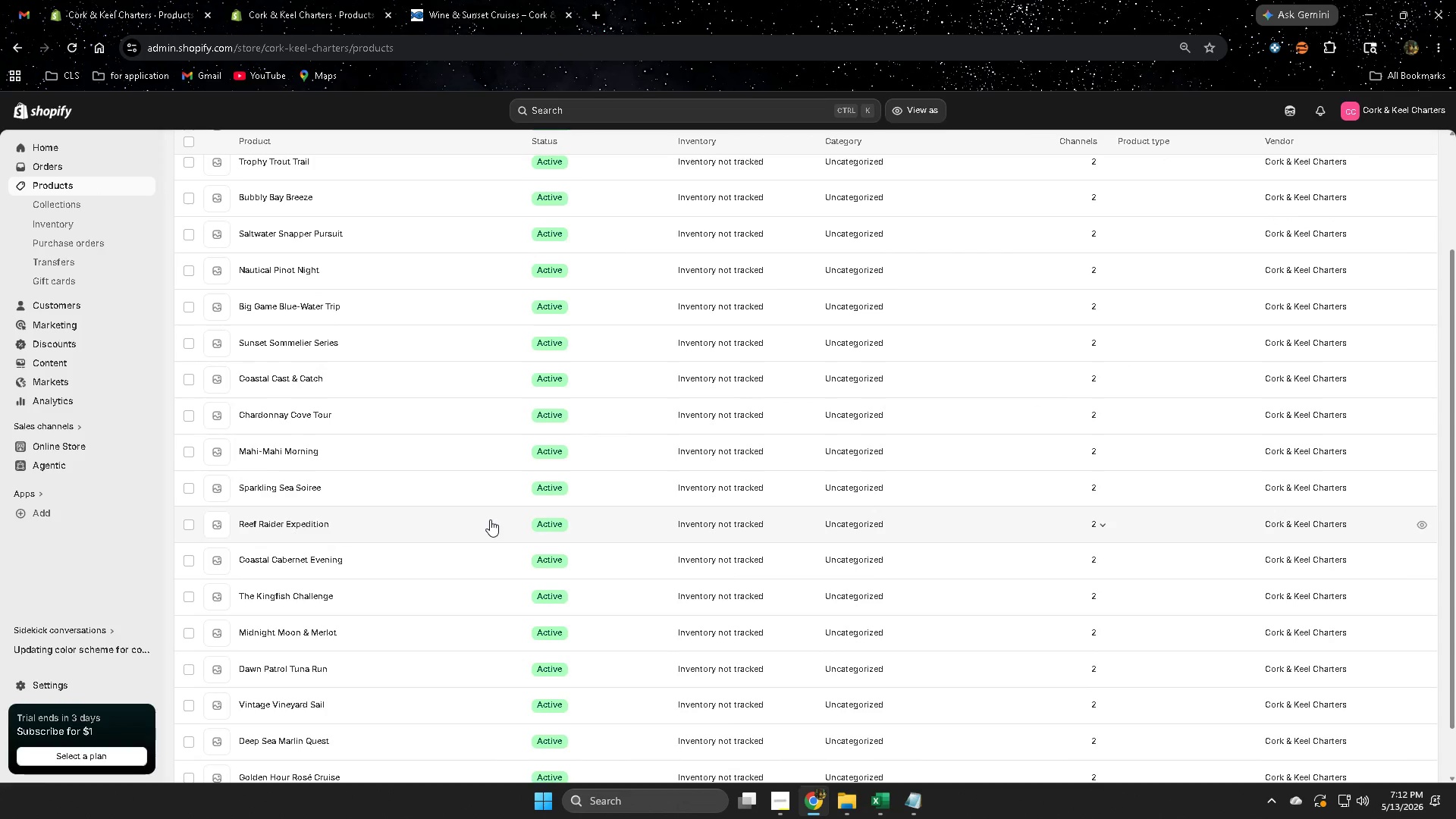 
left_click([357, 340])
 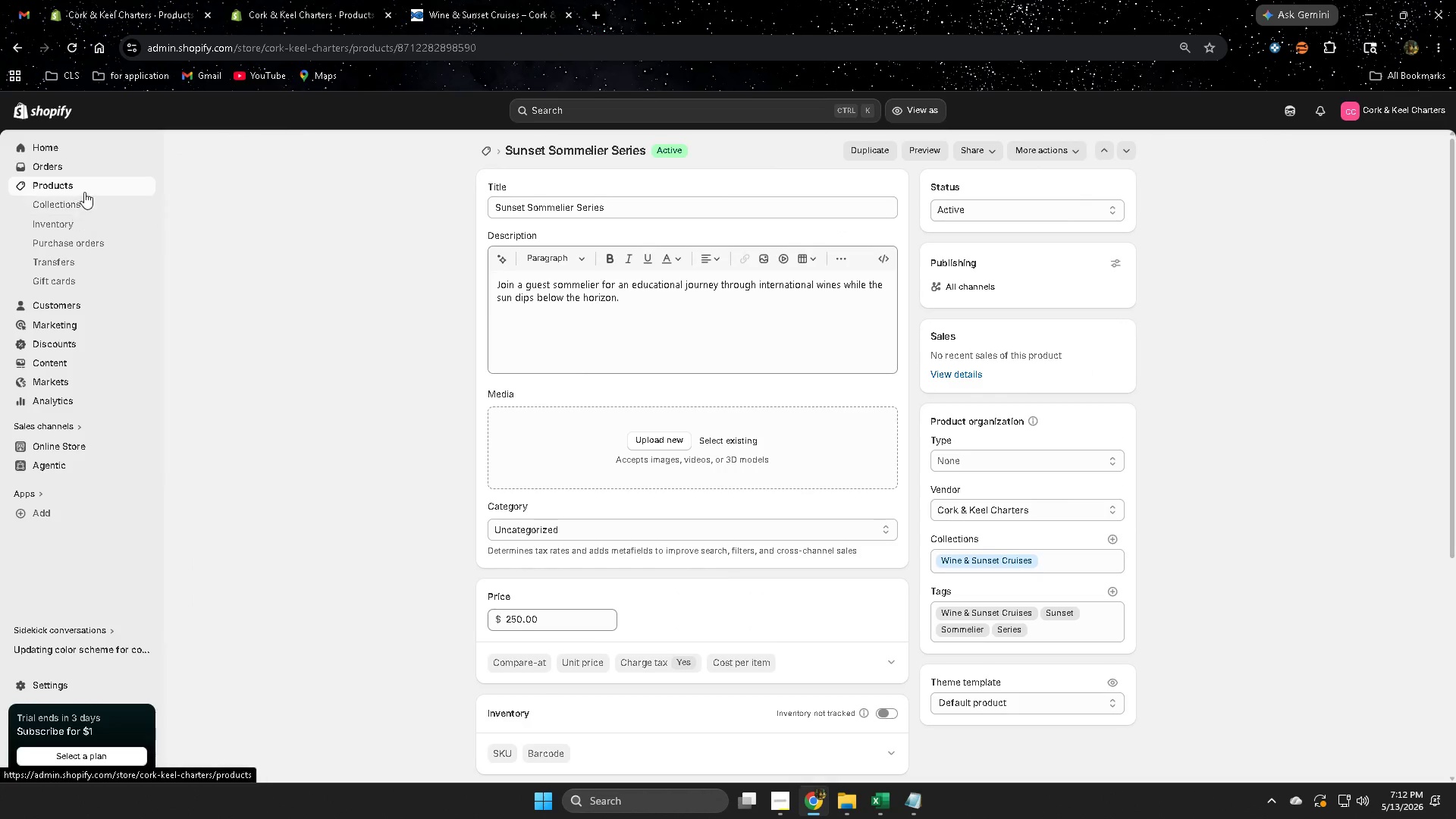 
left_click([86, 185])
 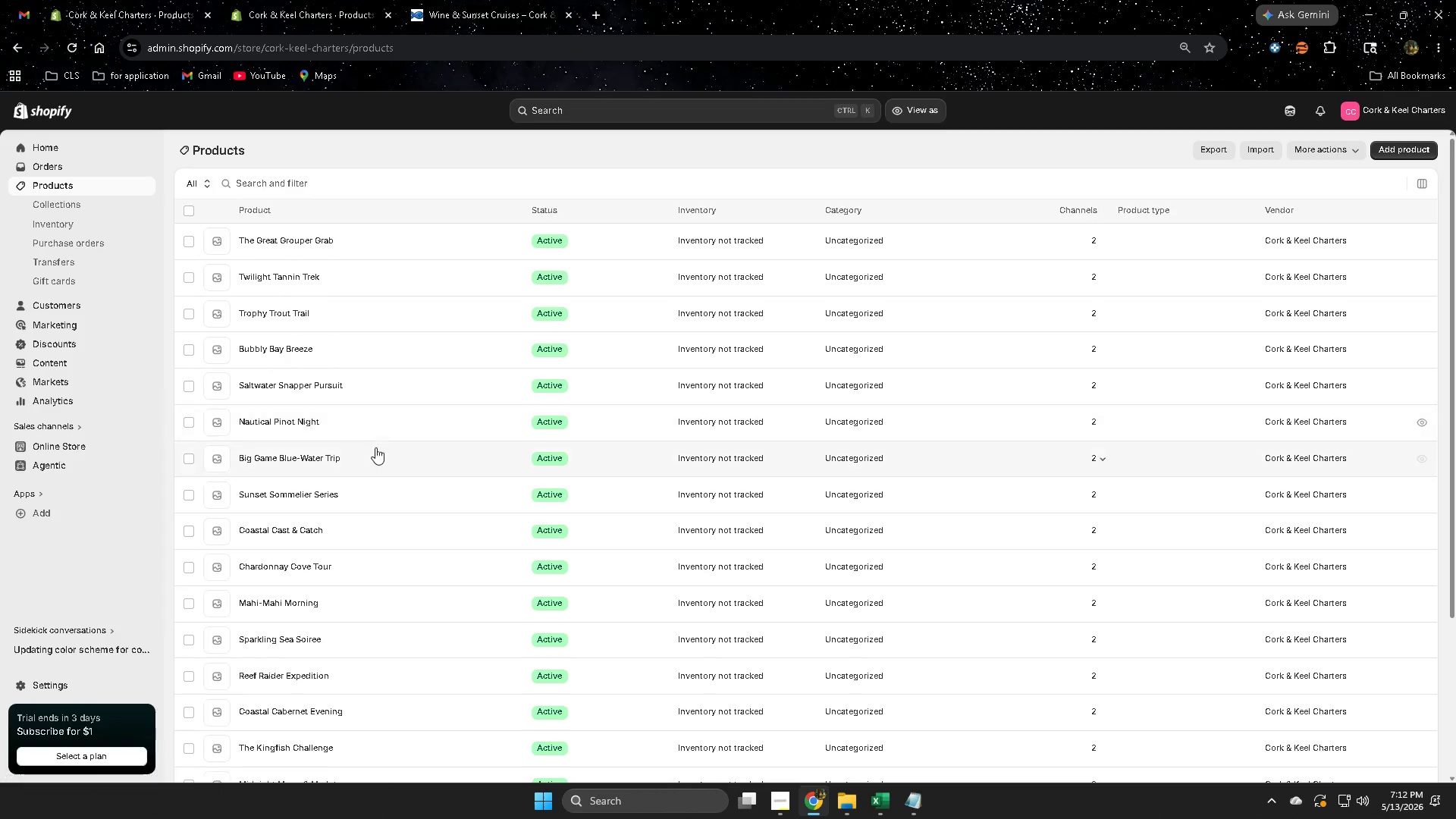 
left_click([362, 495])
 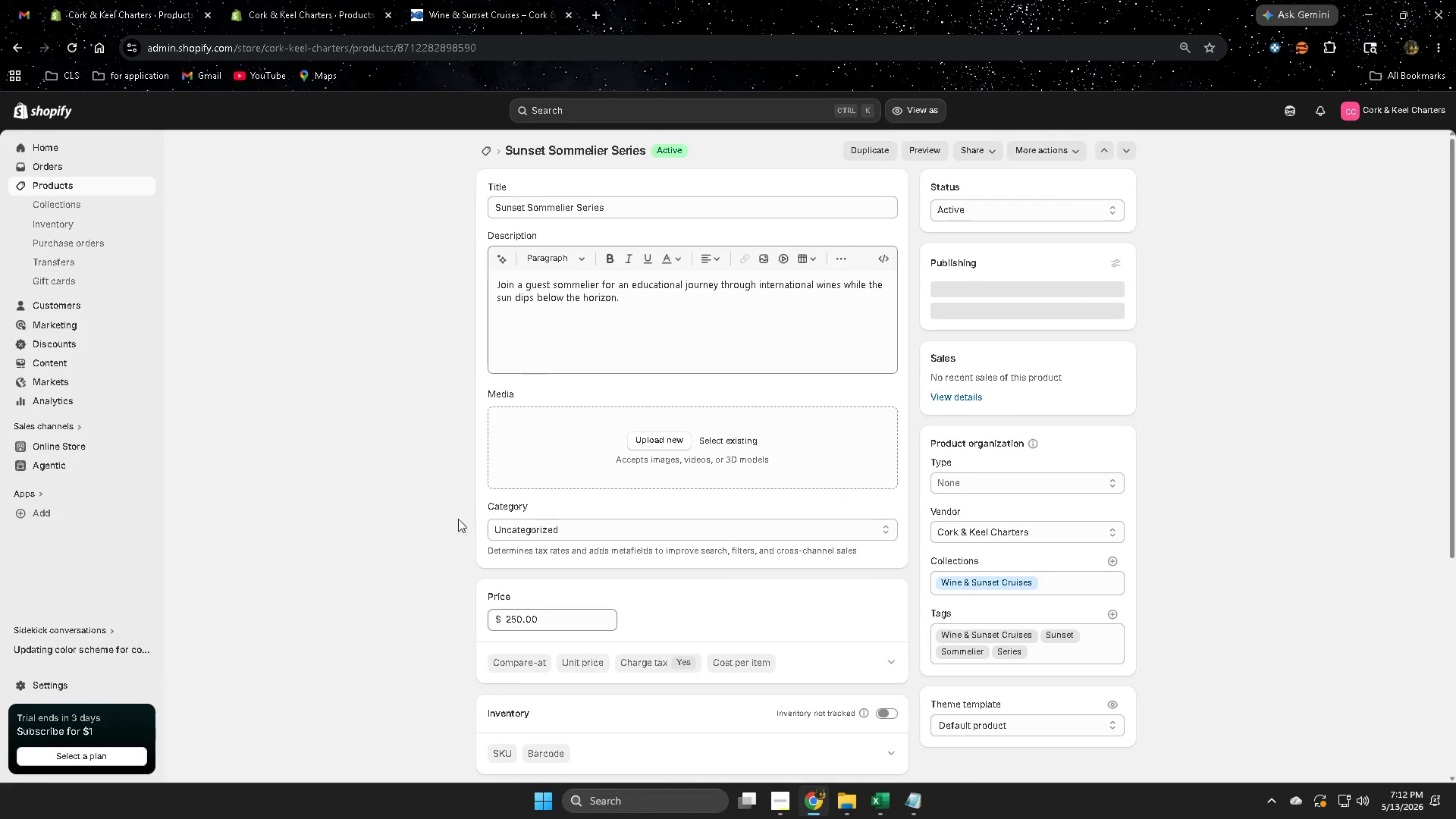 
left_click([114, 185])
 